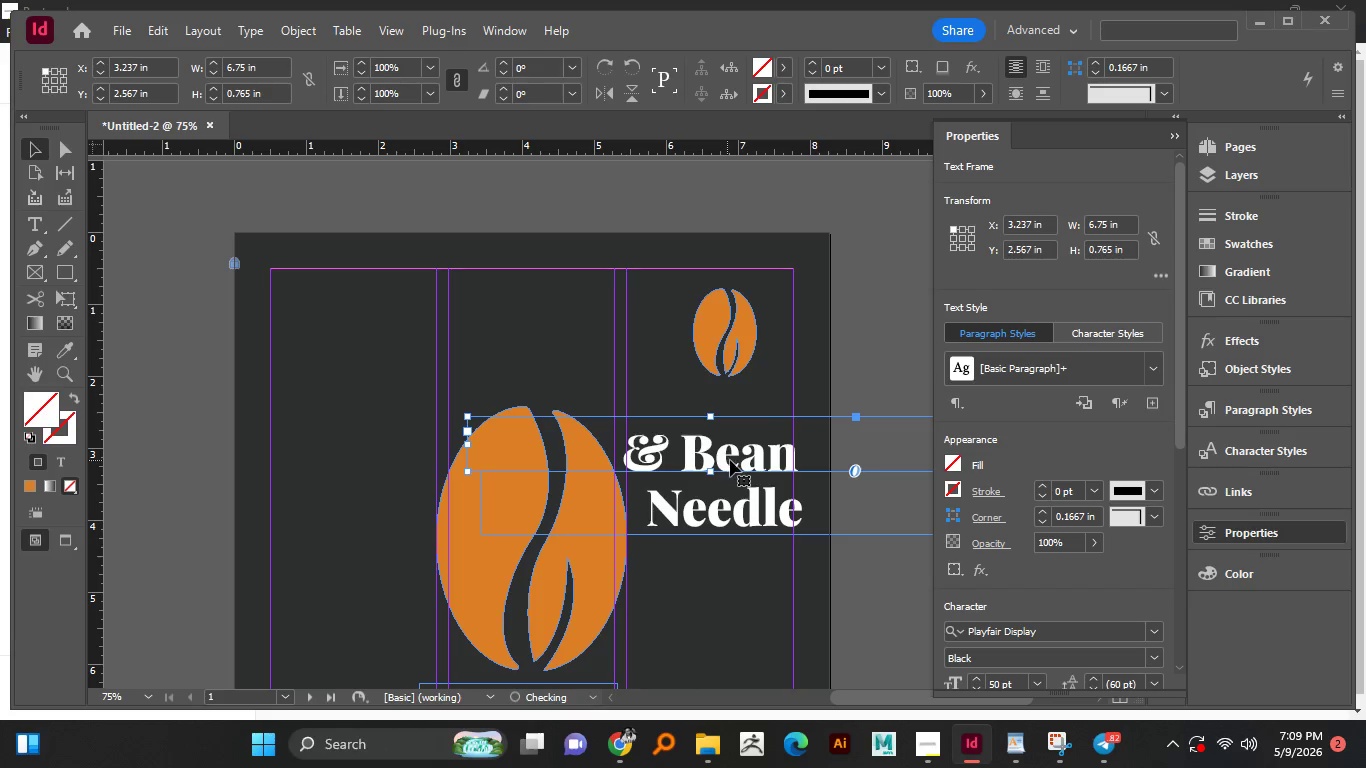 
left_click_drag(start_coordinate=[729, 460], to_coordinate=[740, 463])
 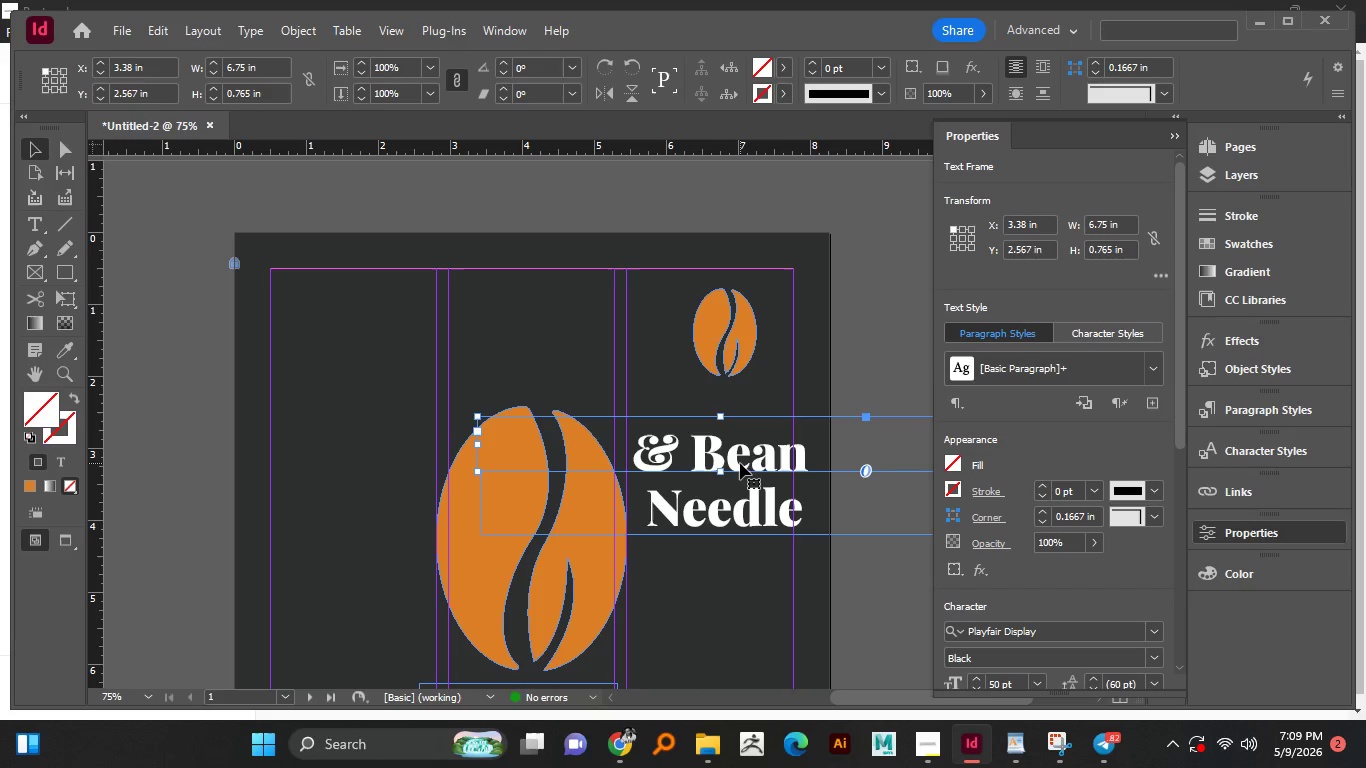 
left_click_drag(start_coordinate=[740, 463], to_coordinate=[738, 471])
 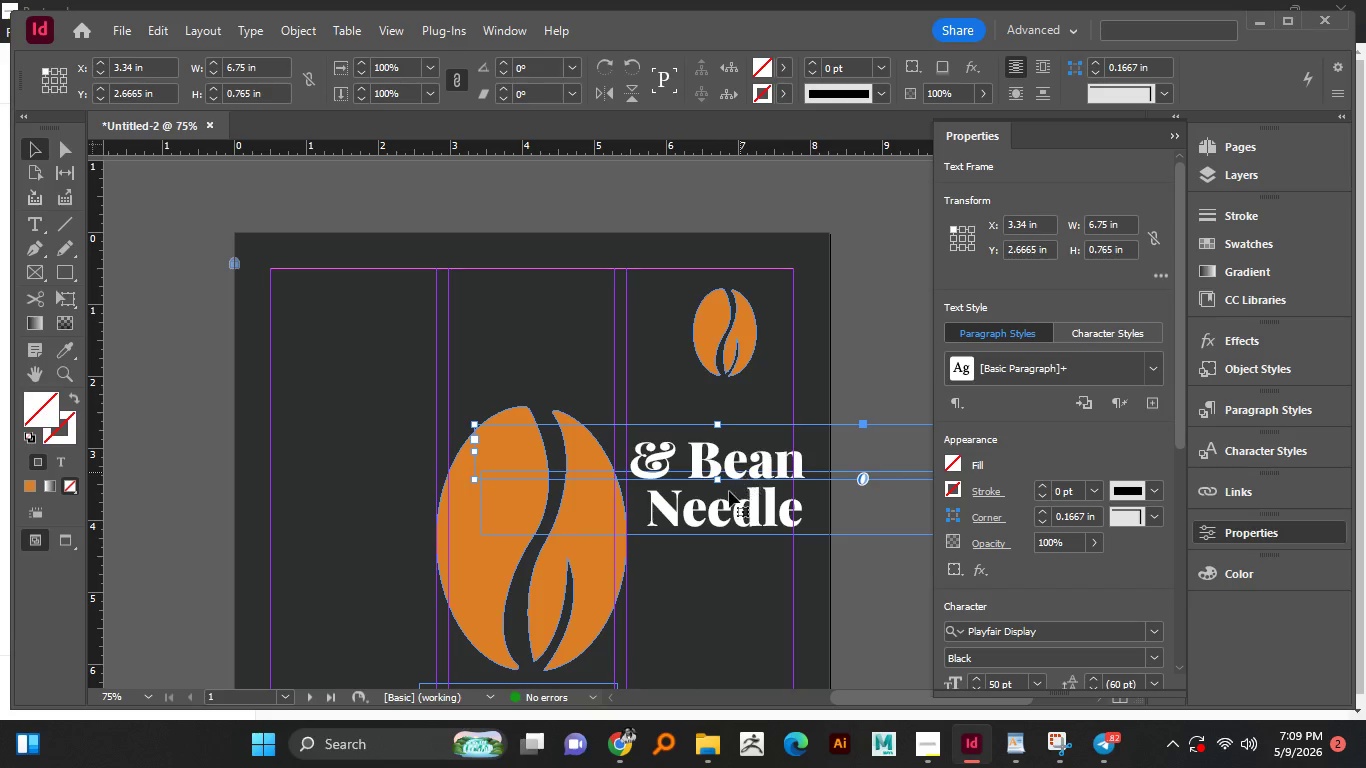 
scroll: coordinate [537, 603], scroll_direction: down, amount: 5.0
 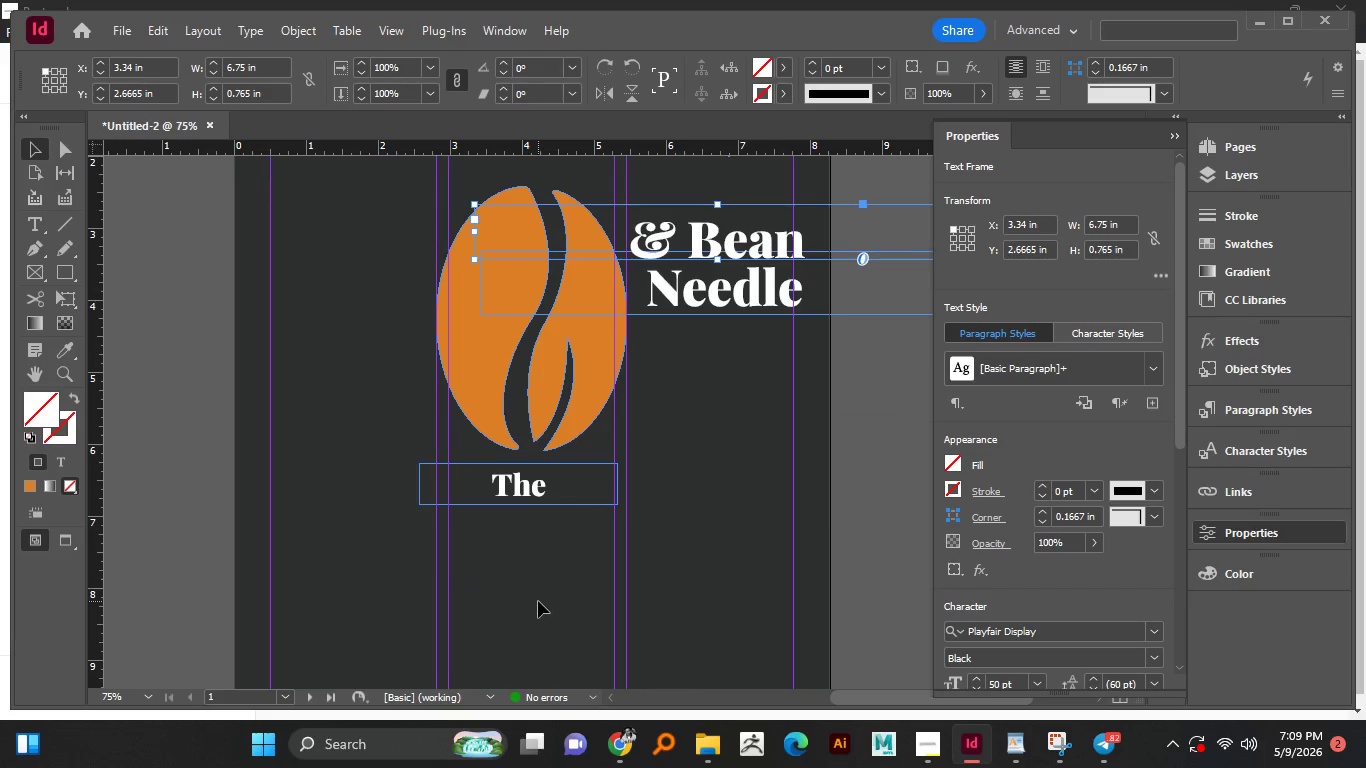 
key(Control+Z)
 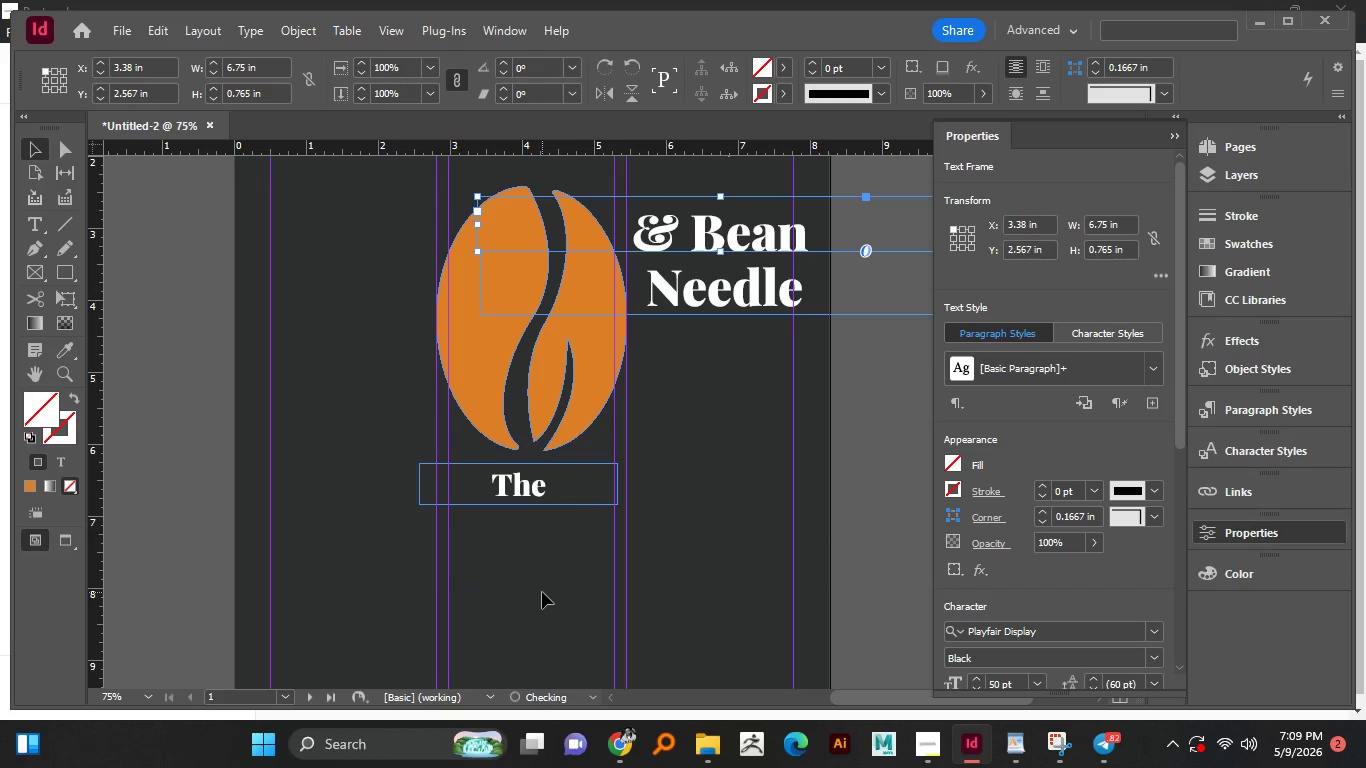 
key(Control+Z)
 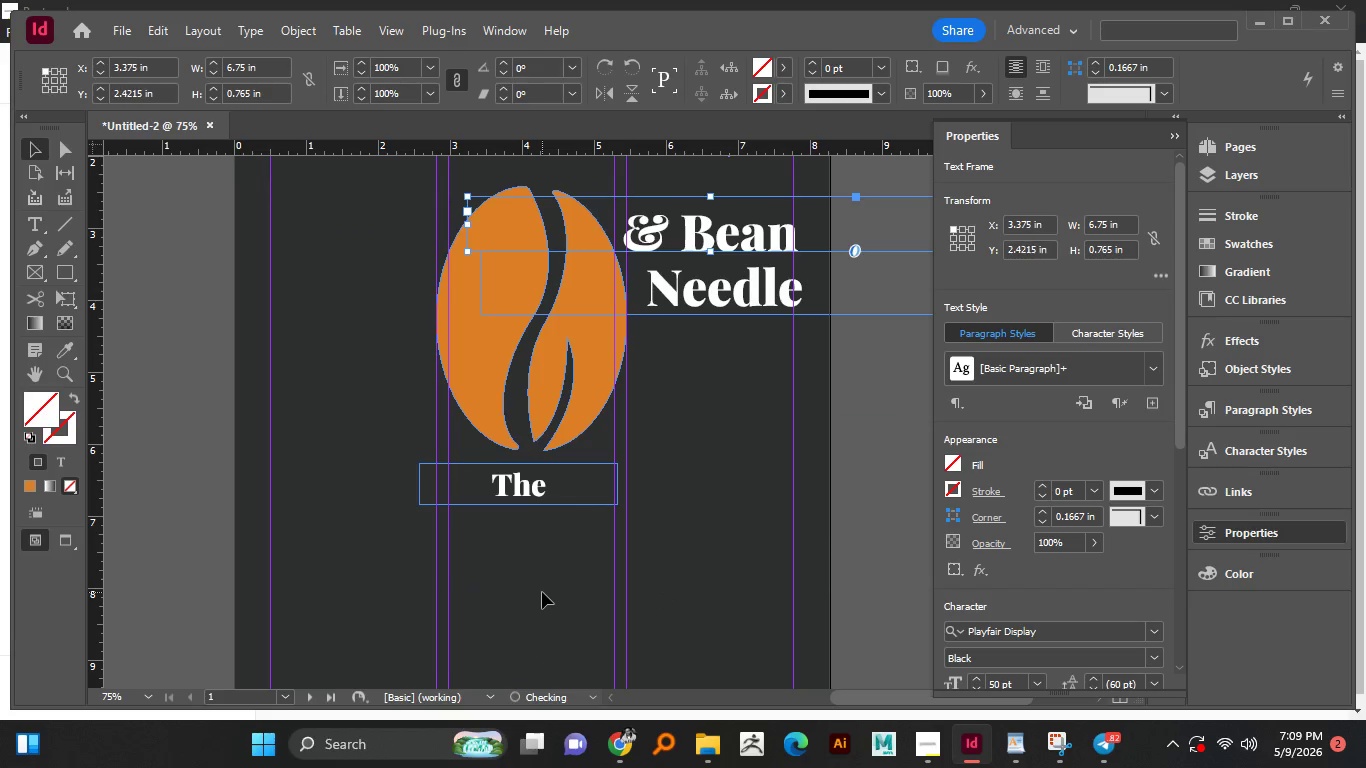 
key(Control+Z)
 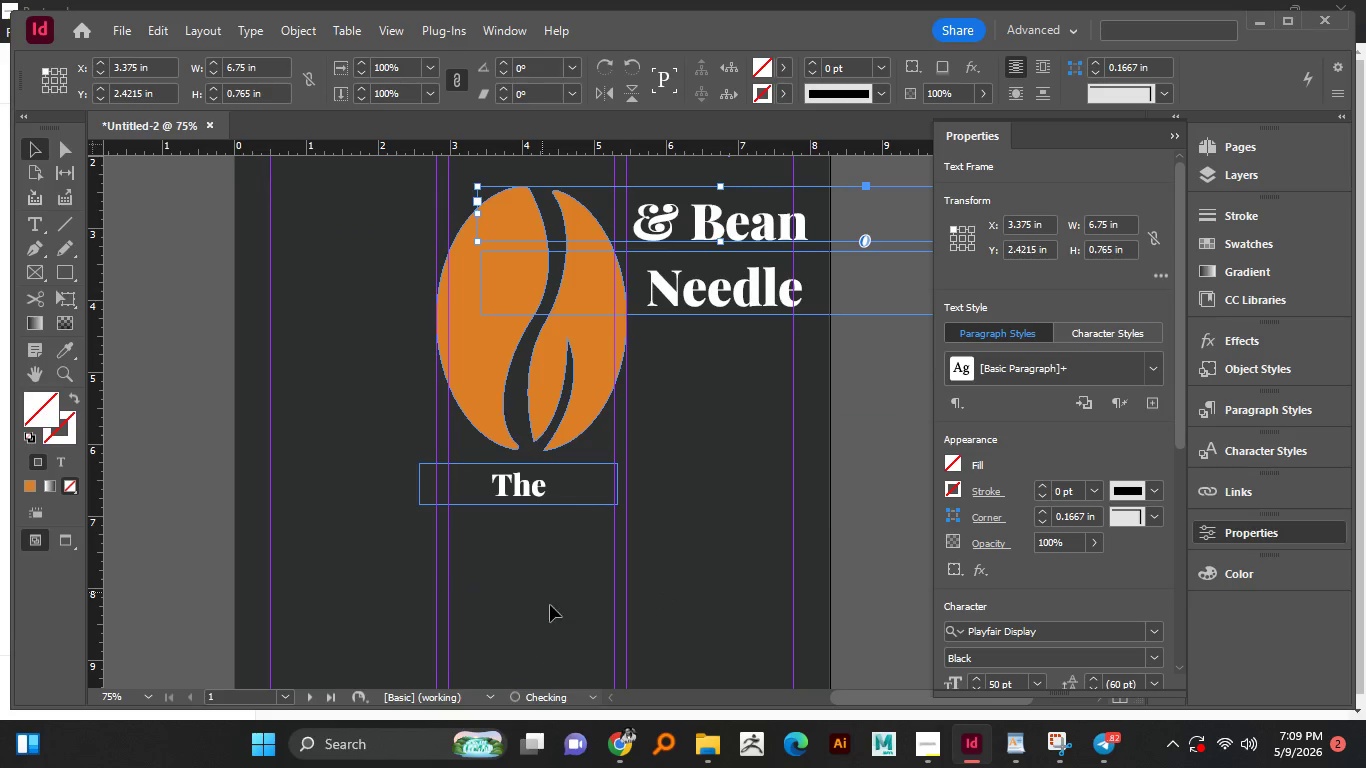 
key(Control+Z)
 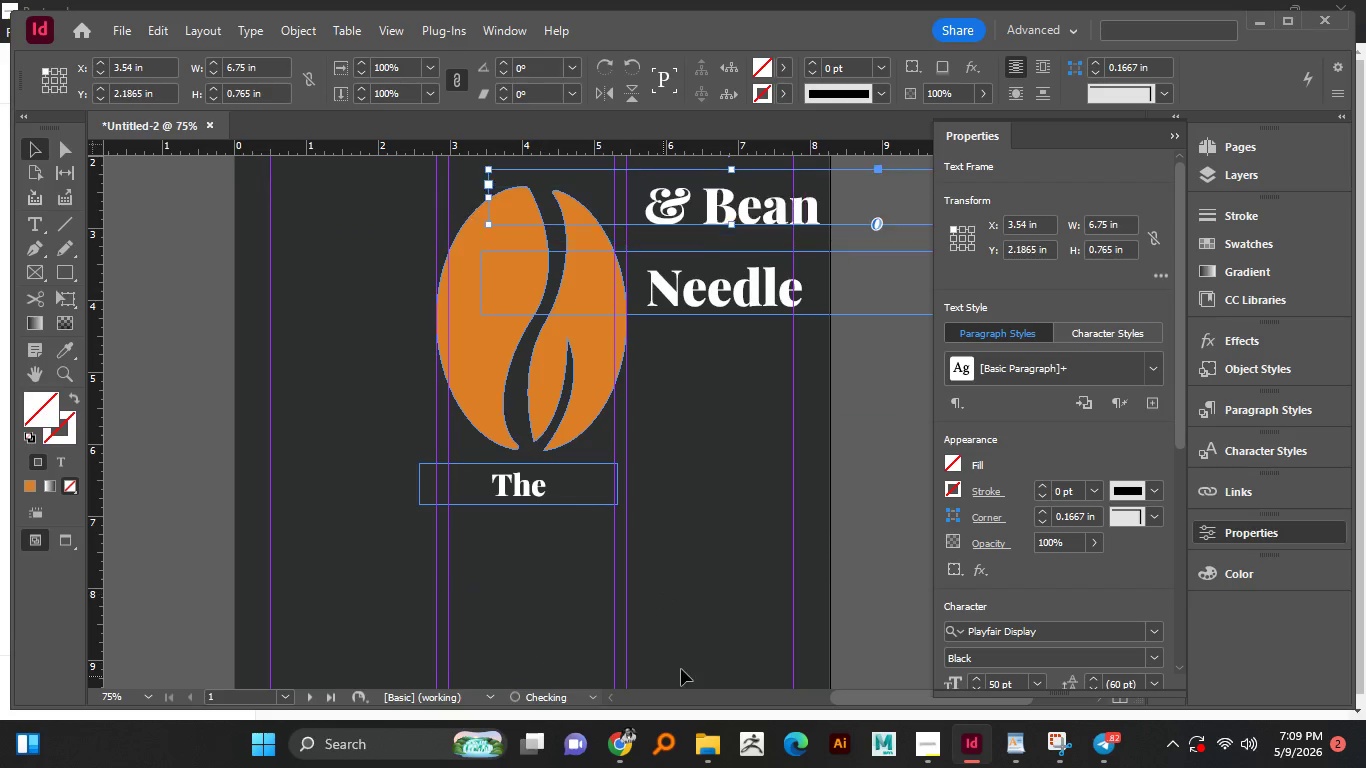 
key(Control+Z)
 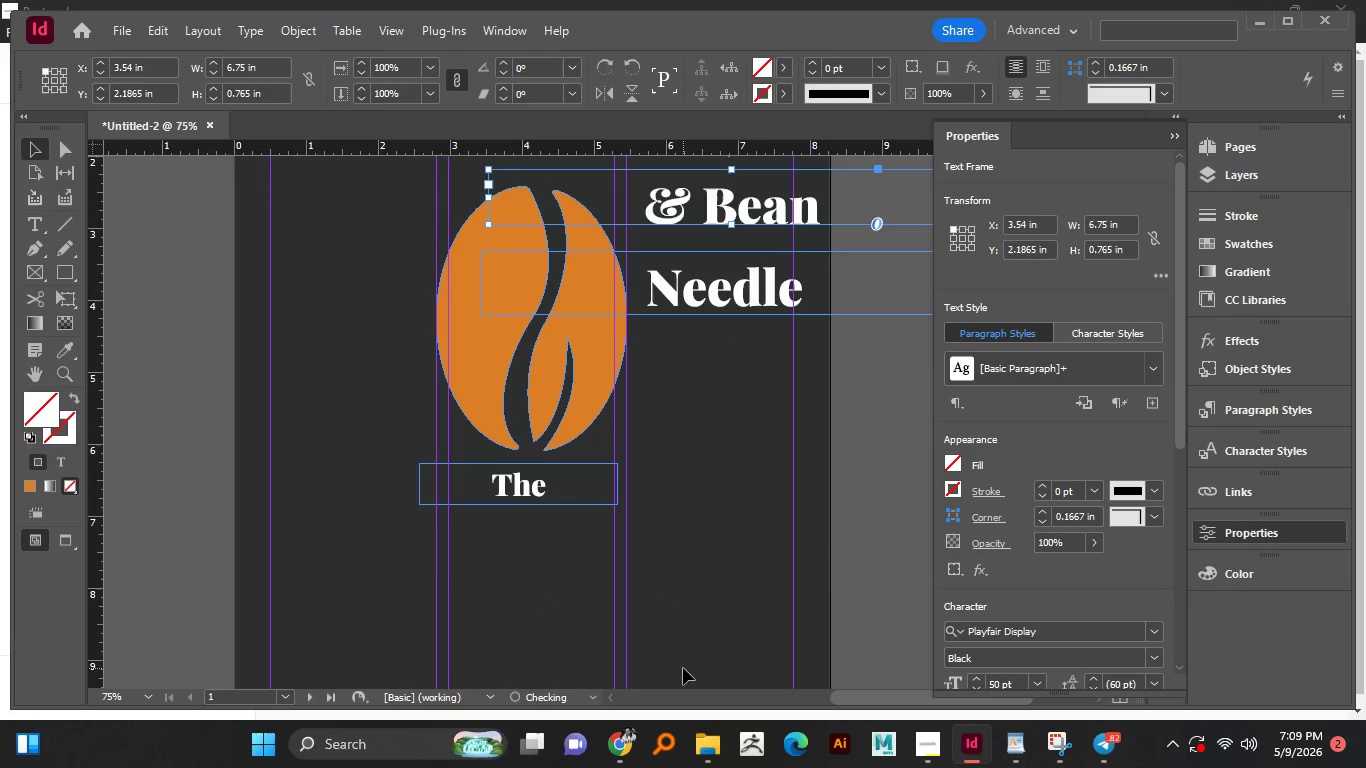 
key(Control+Z)
 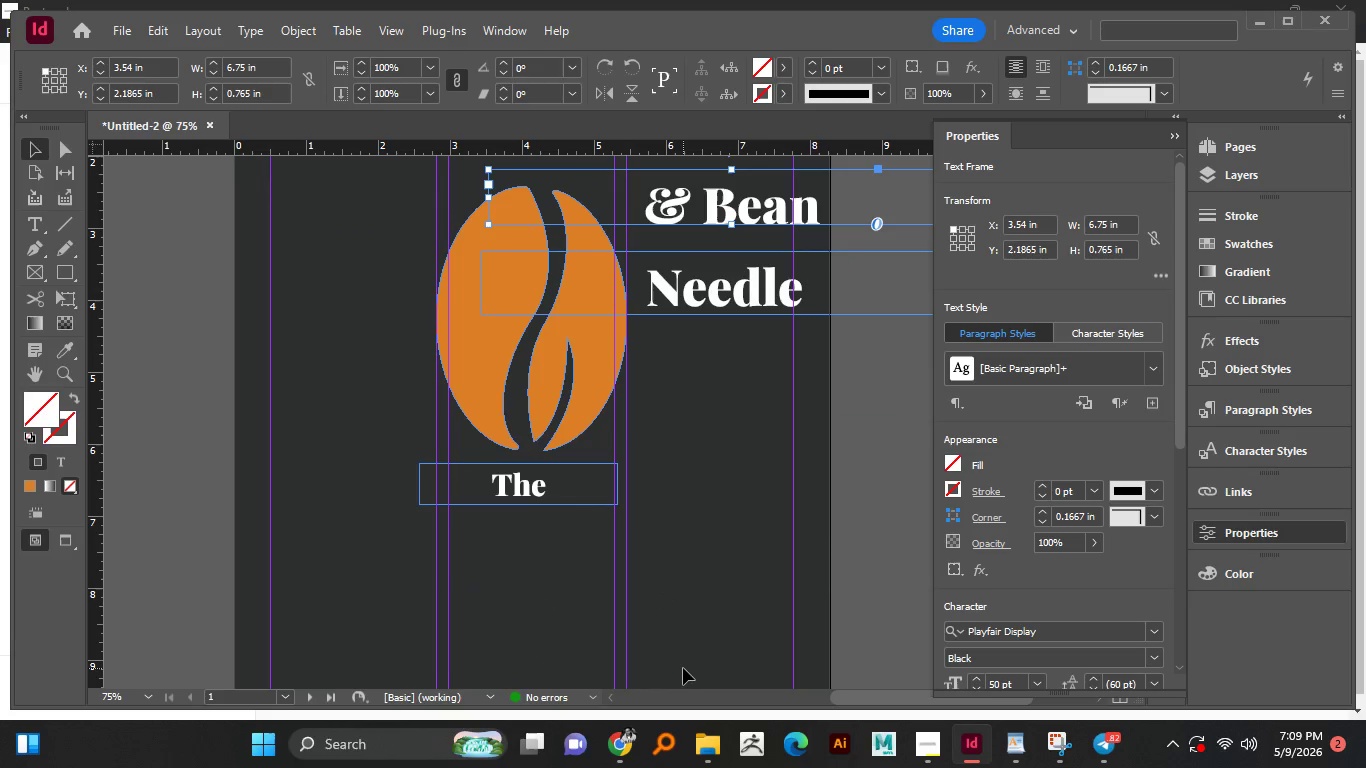 
key(Control+Z)
 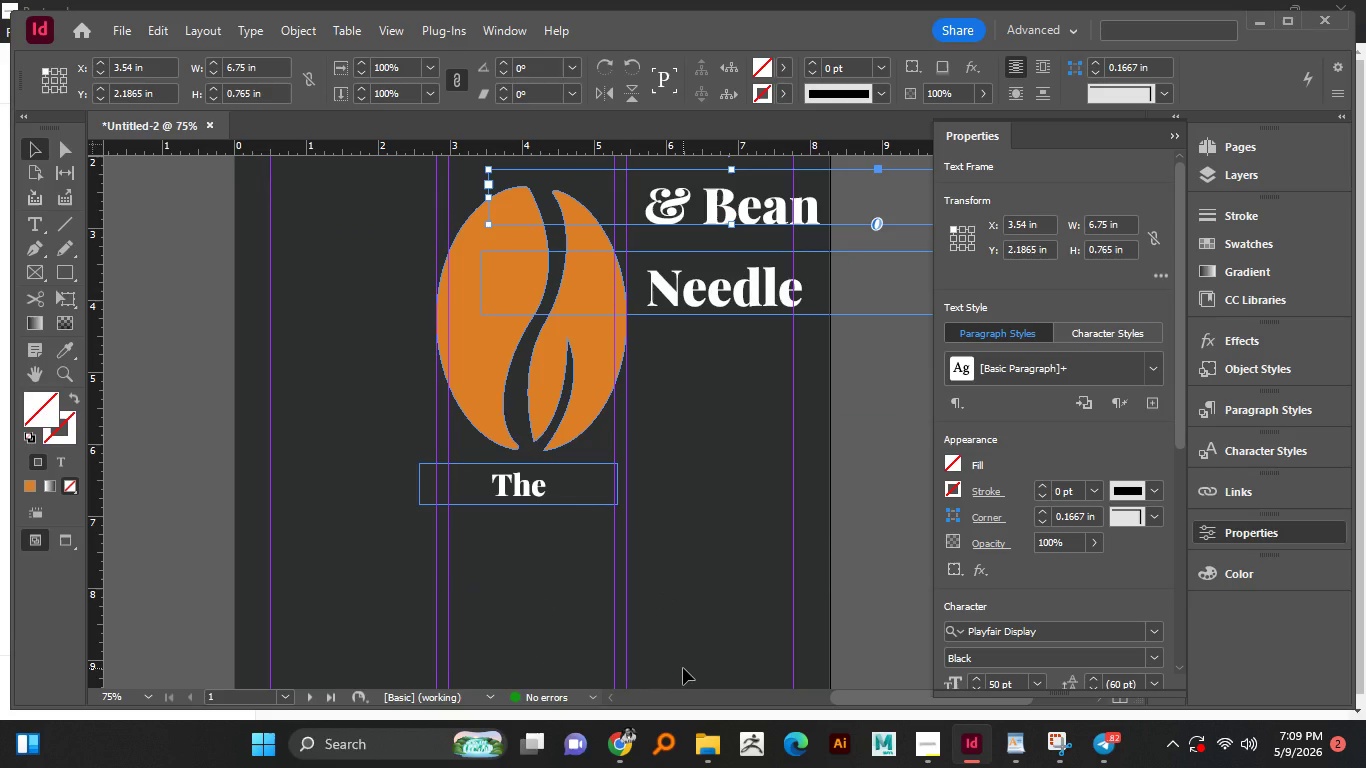 
key(Control+Z)
 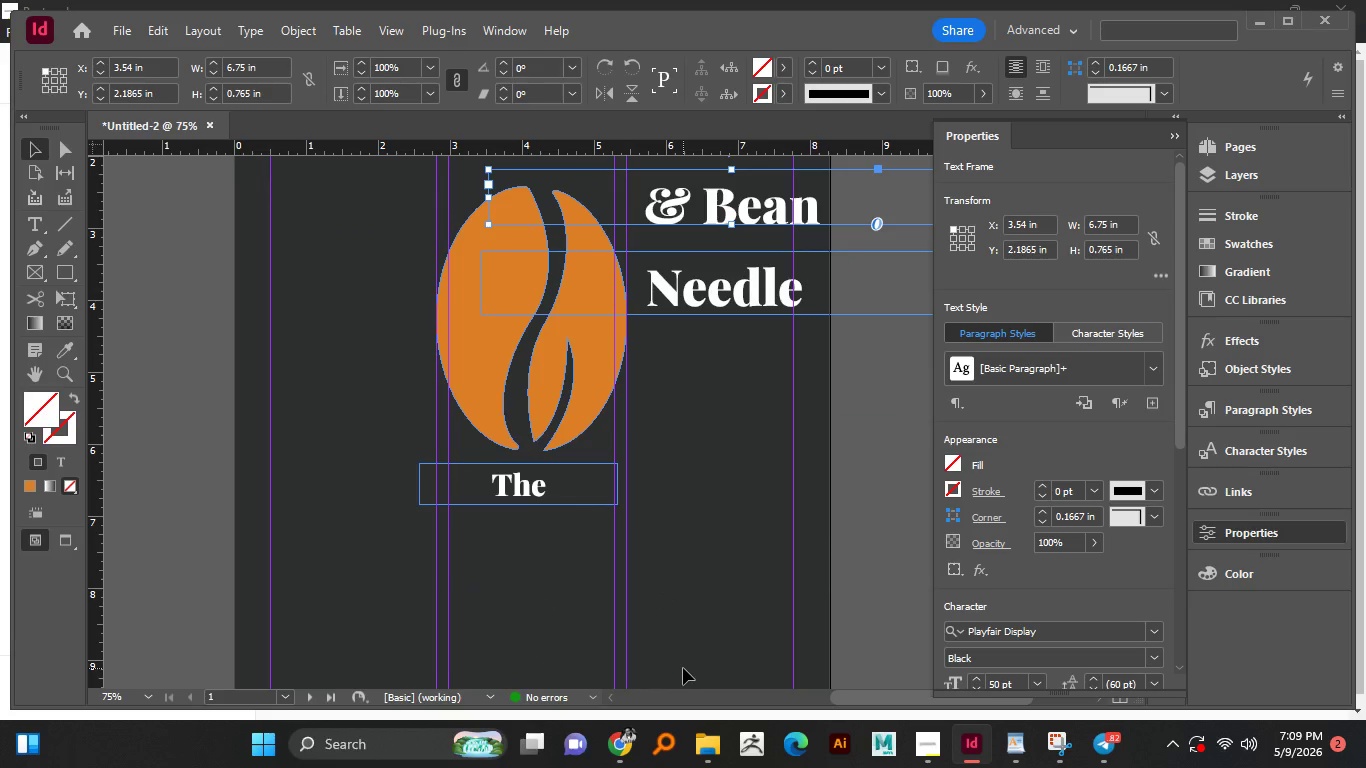 
key(Control+Z)
 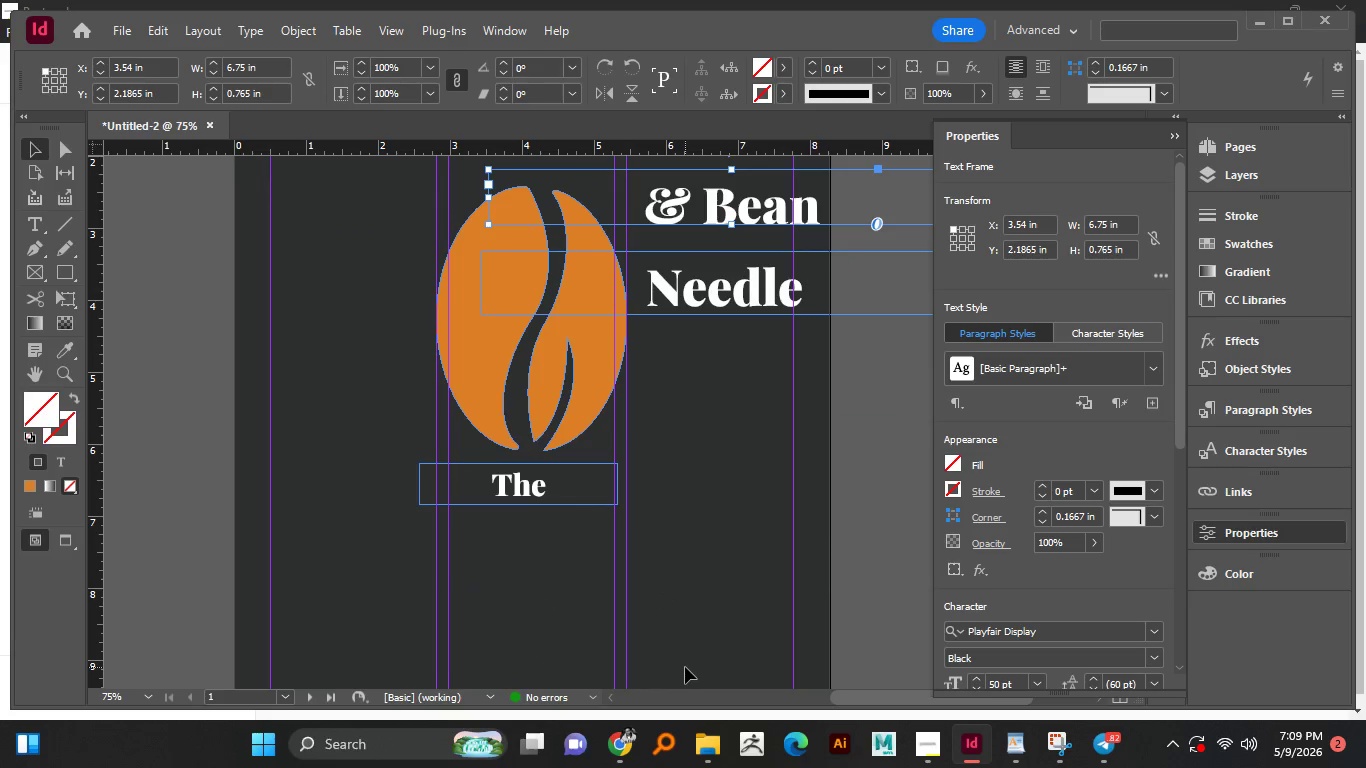 
key(Control+Z)
 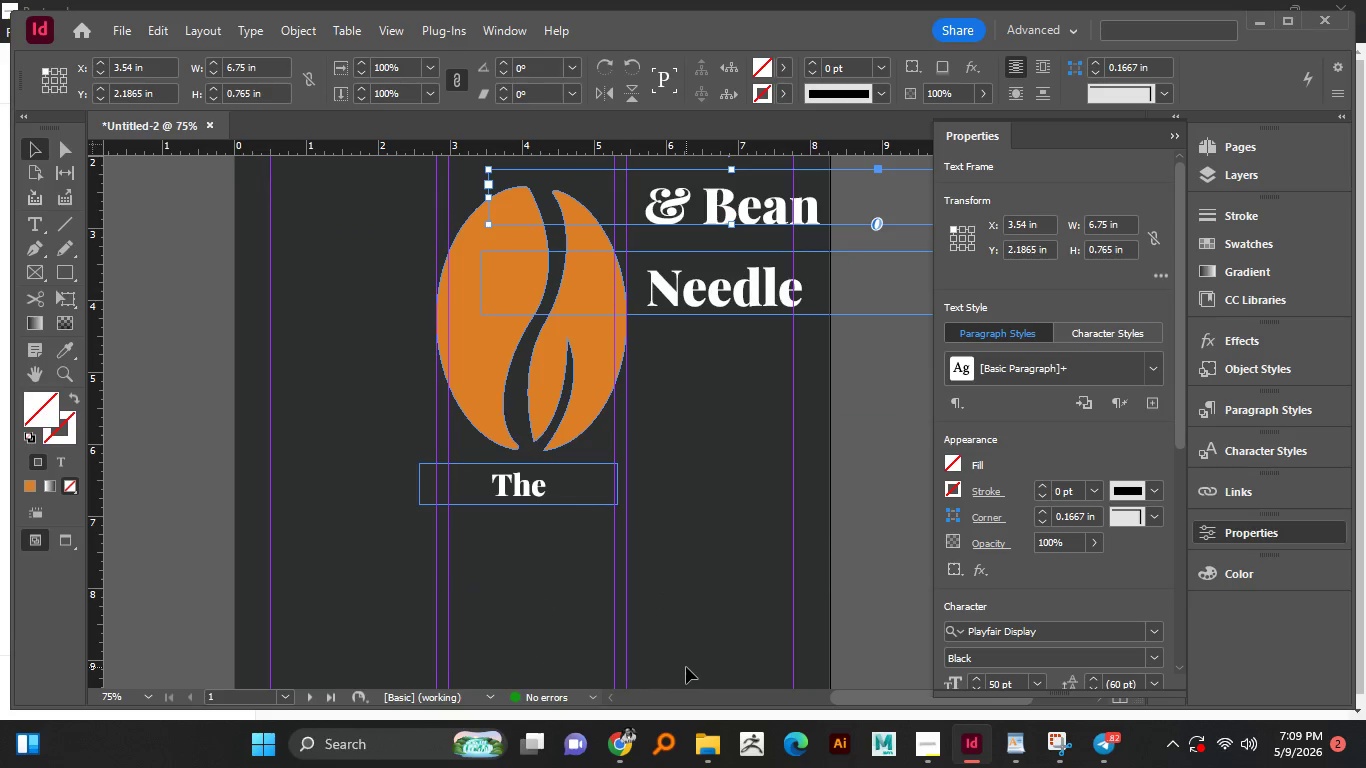 
key(Control+Z)
 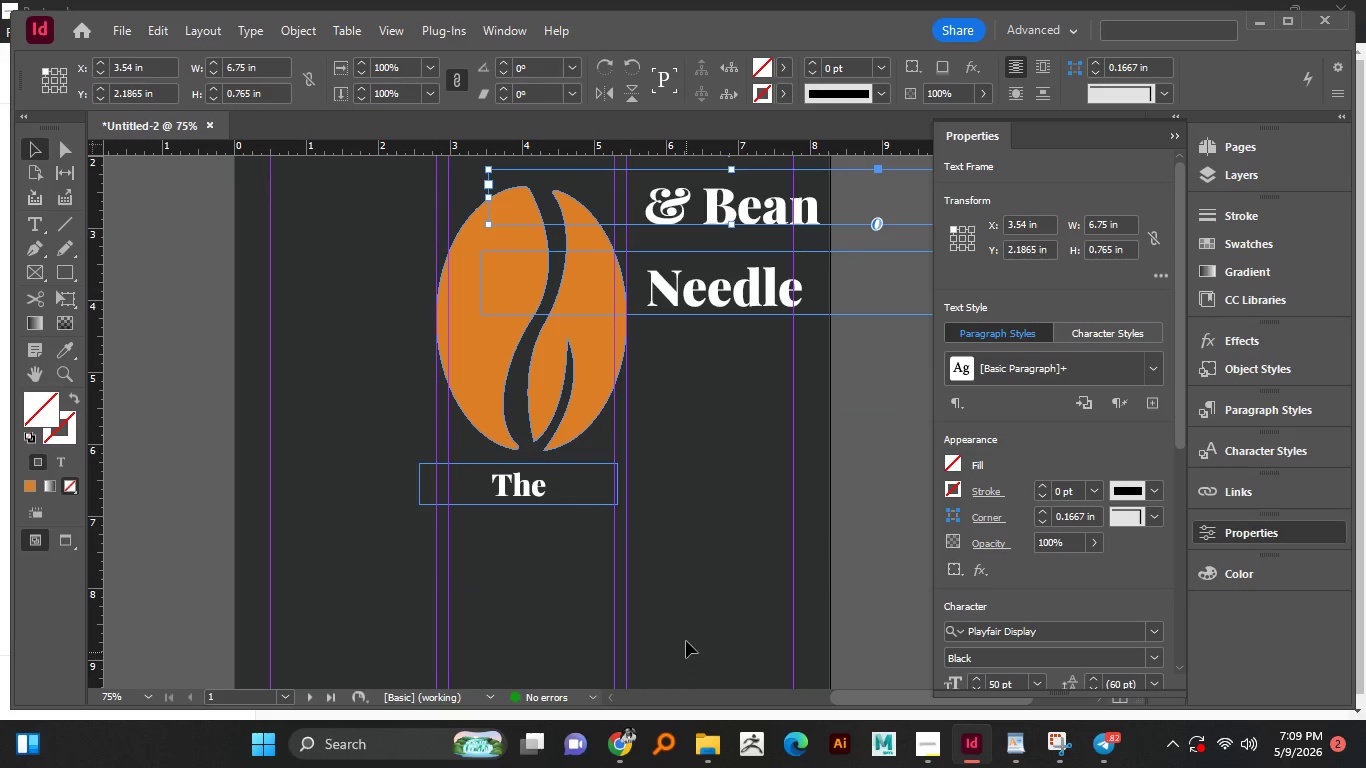 
key(Control+Z)
 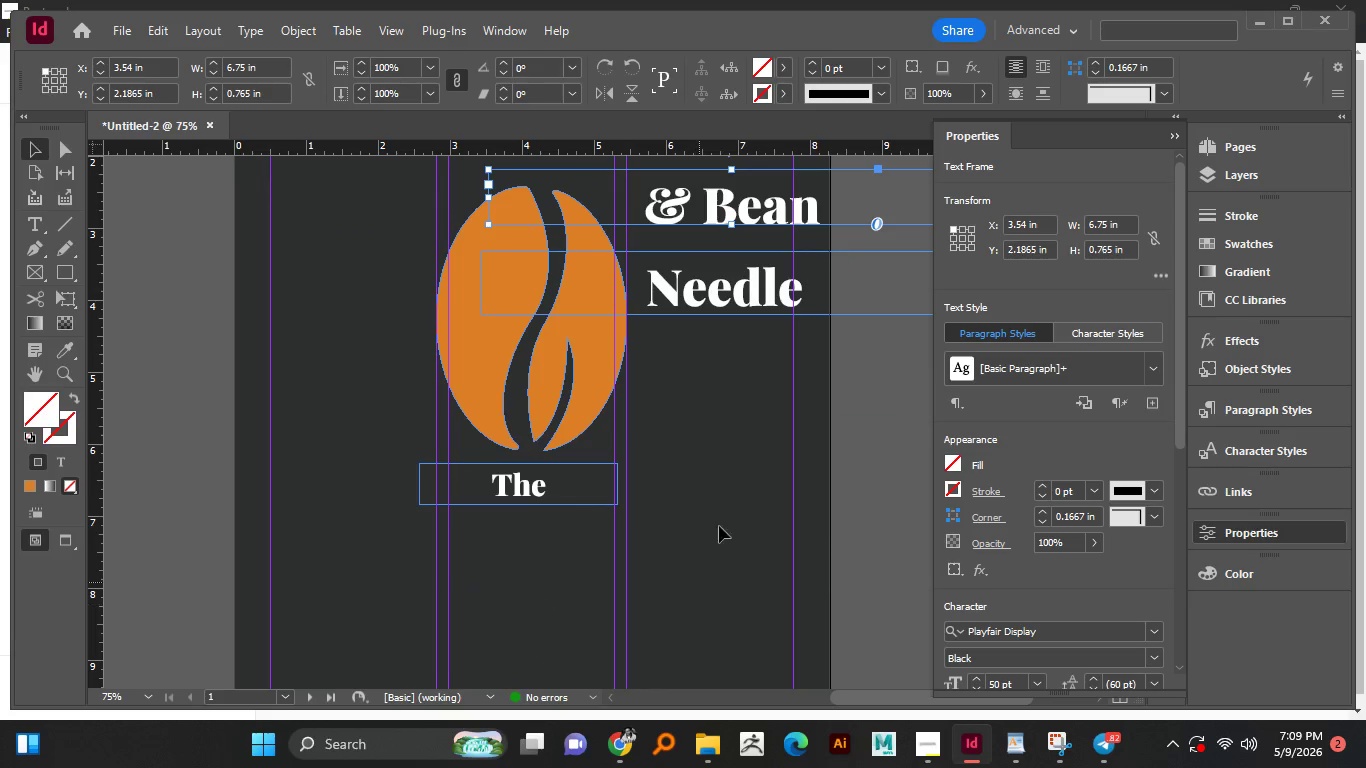 
key(Control+Z)
 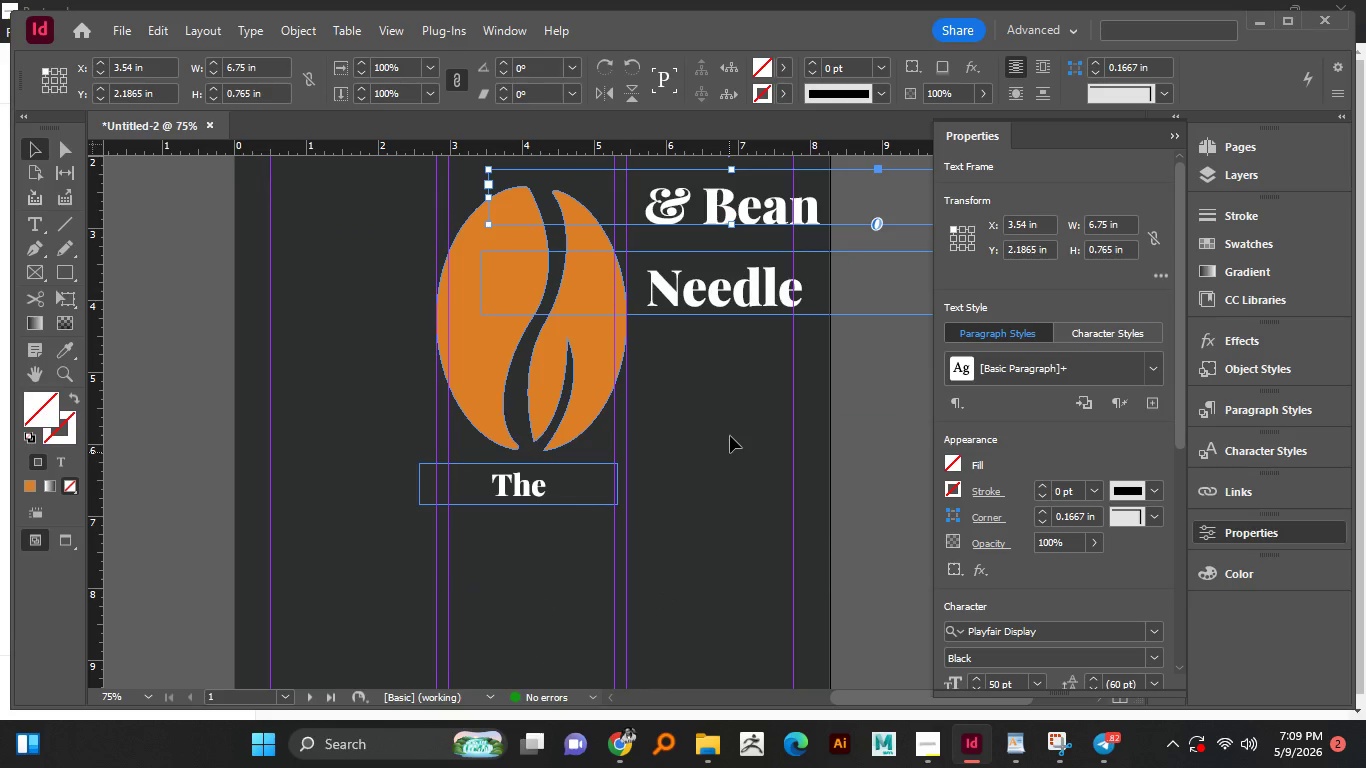 
key(Control+Z)
 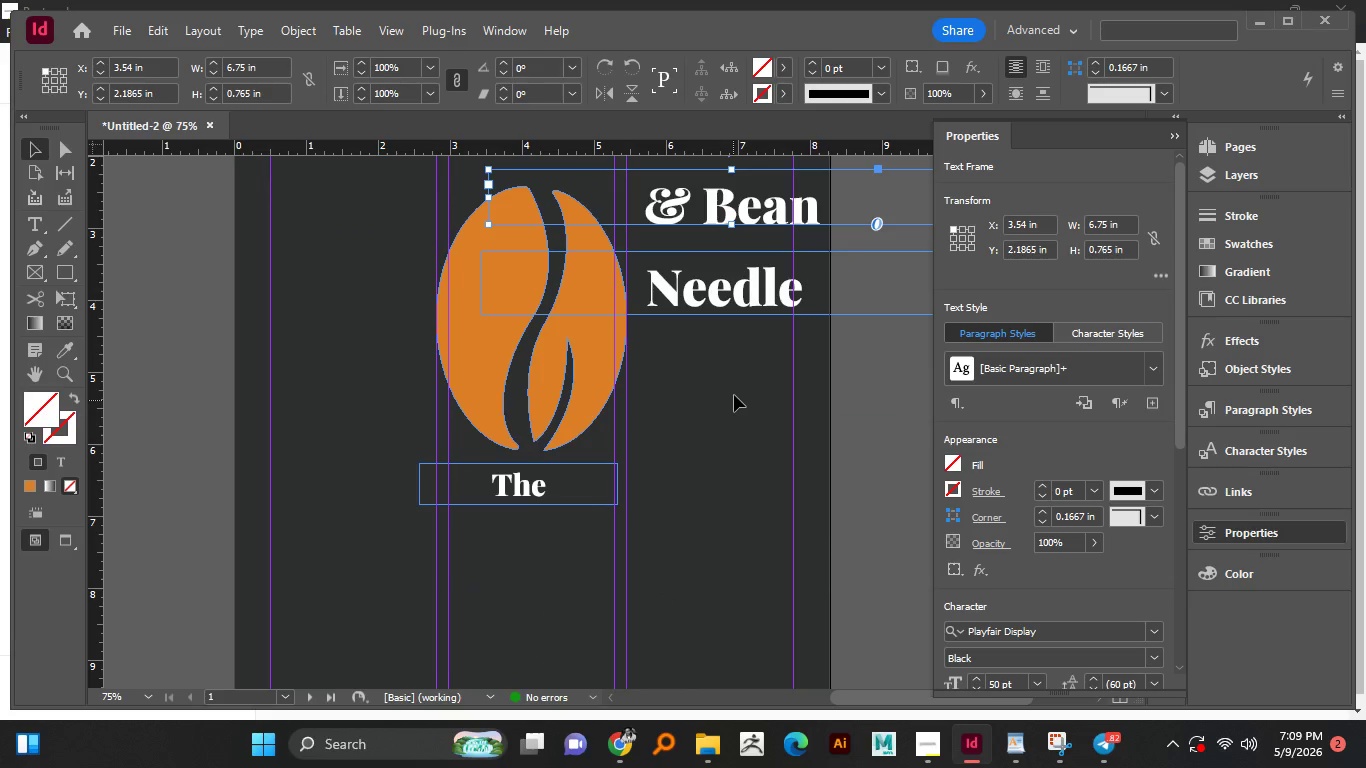 
key(Control+Z)
 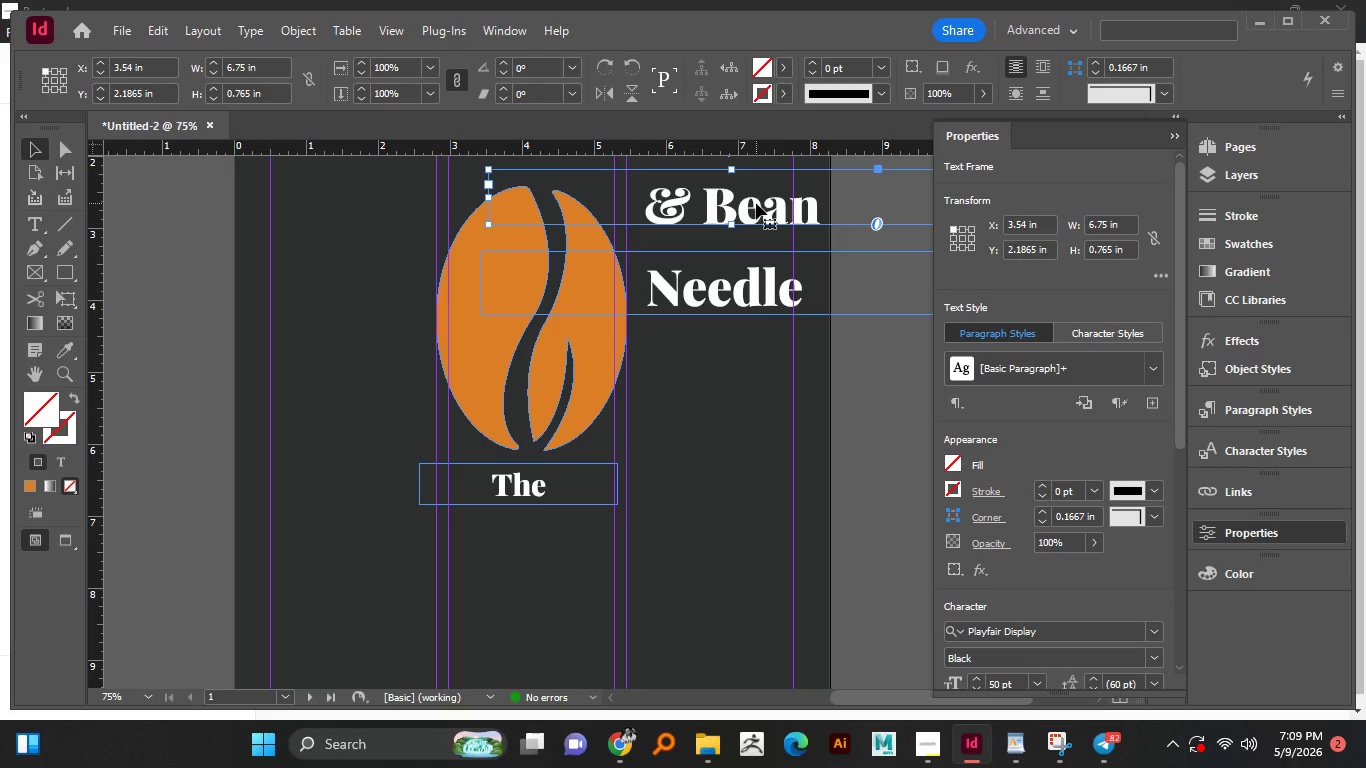 
left_click_drag(start_coordinate=[756, 203], to_coordinate=[755, 256])
 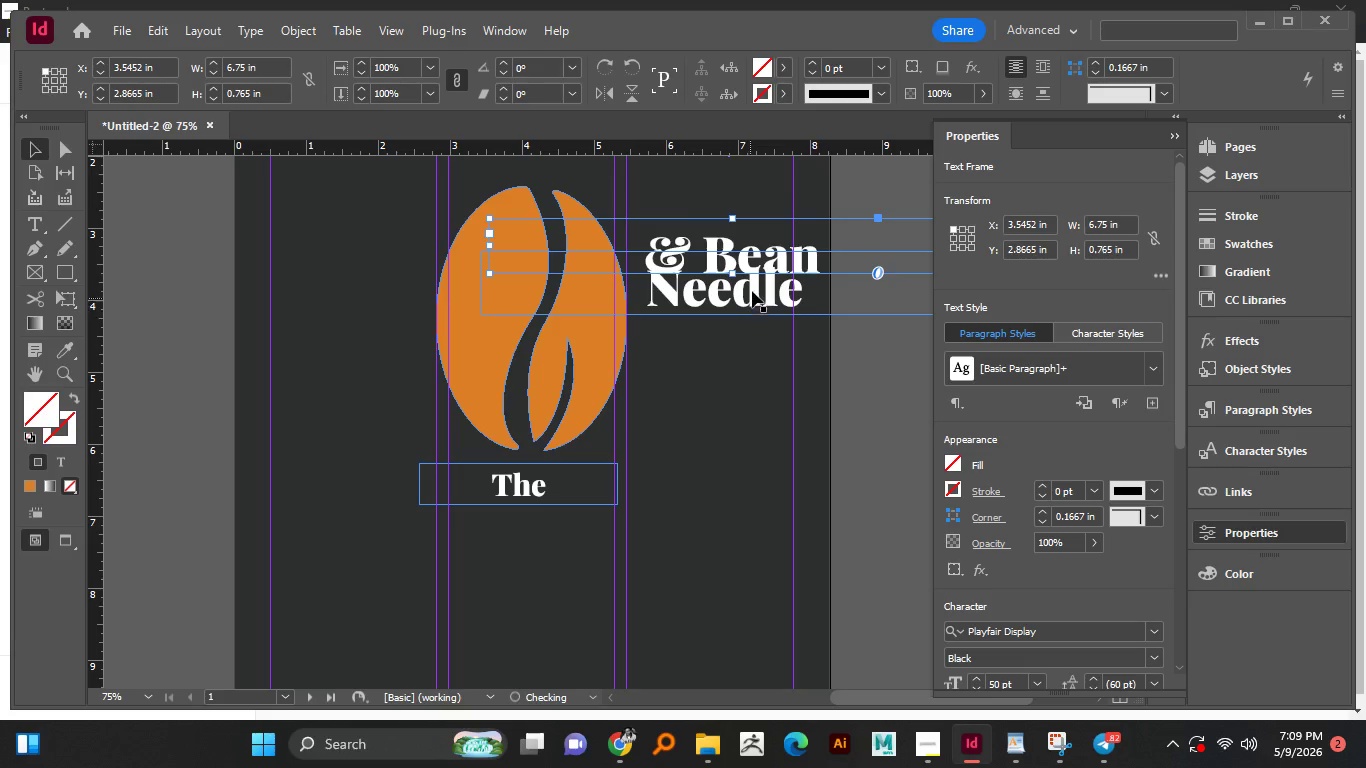 
left_click([753, 288])
 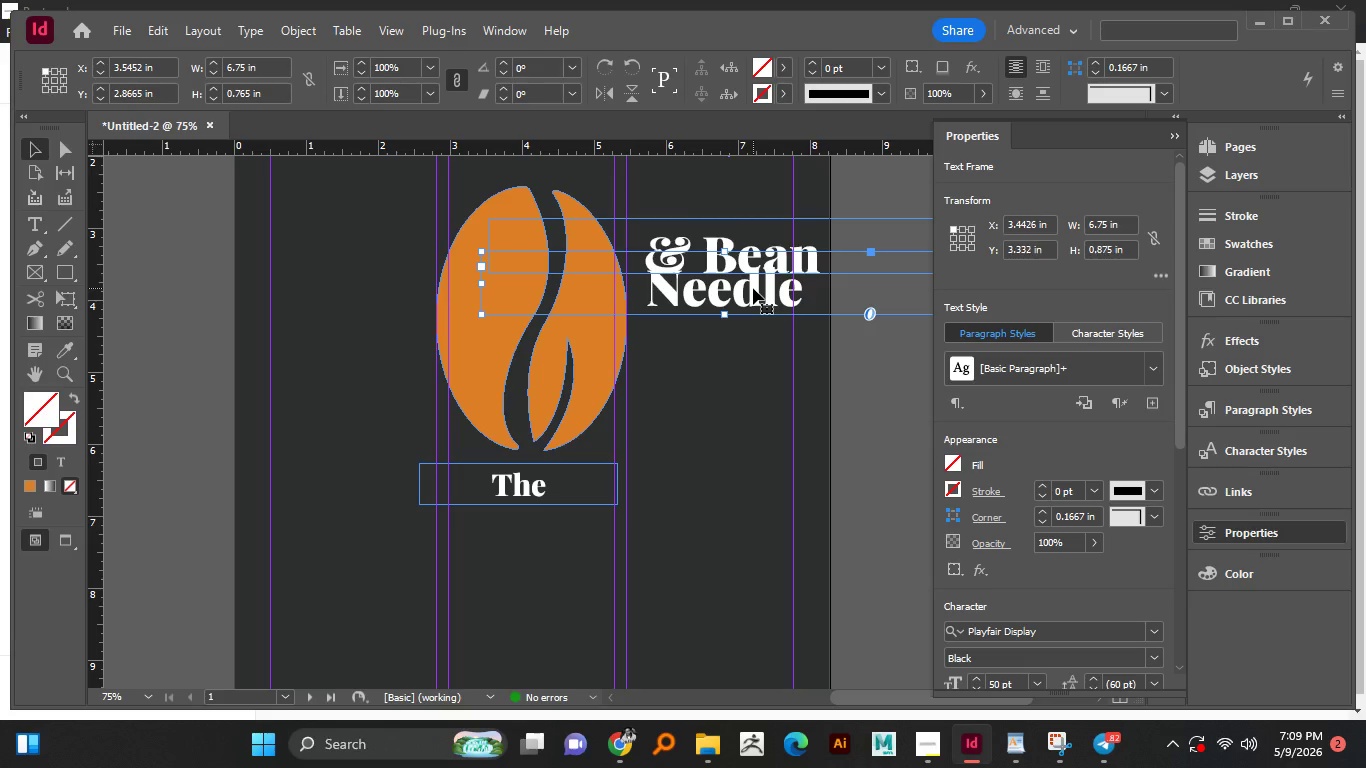 
hold_key(key=AltLeft, duration=1.5)
left_click_drag(start_coordinate=[754, 286], to_coordinate=[509, 547])
 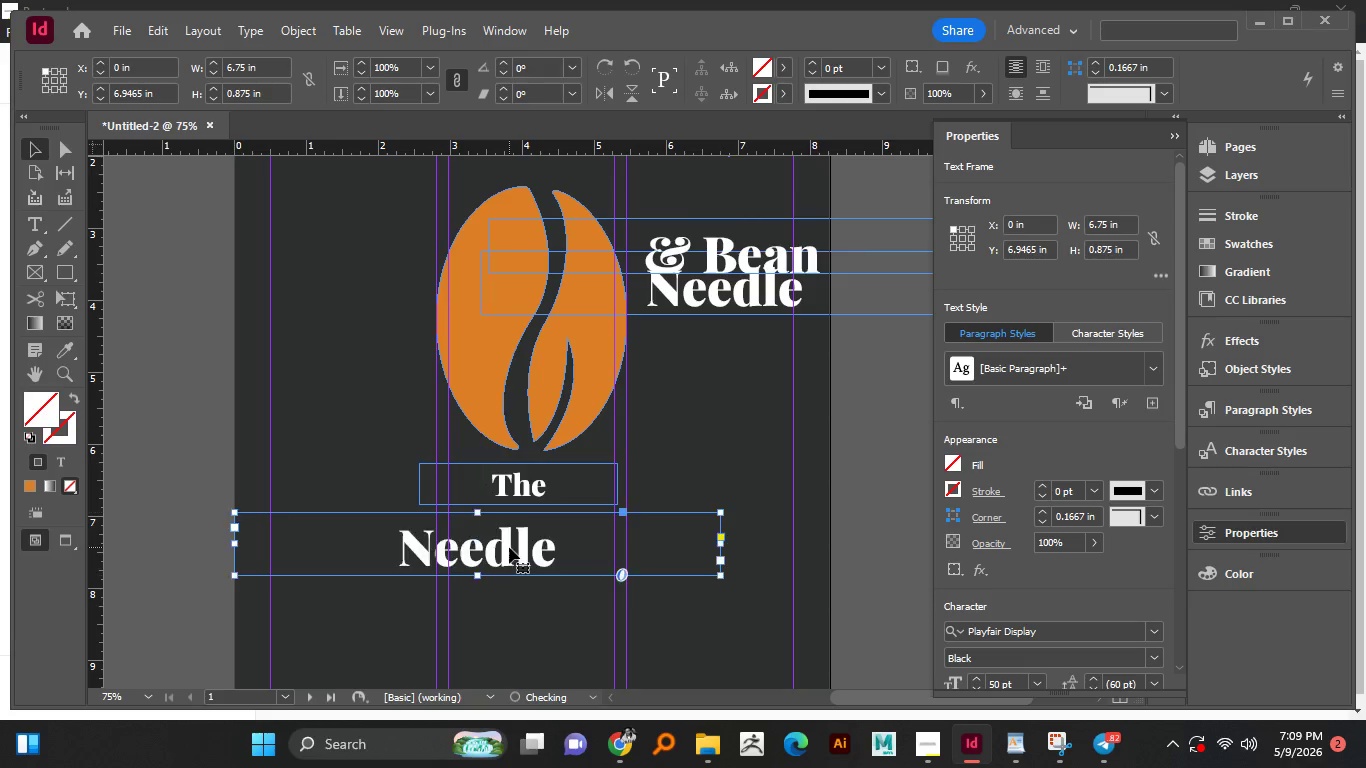 
hold_key(key=AltLeft, duration=0.97)
 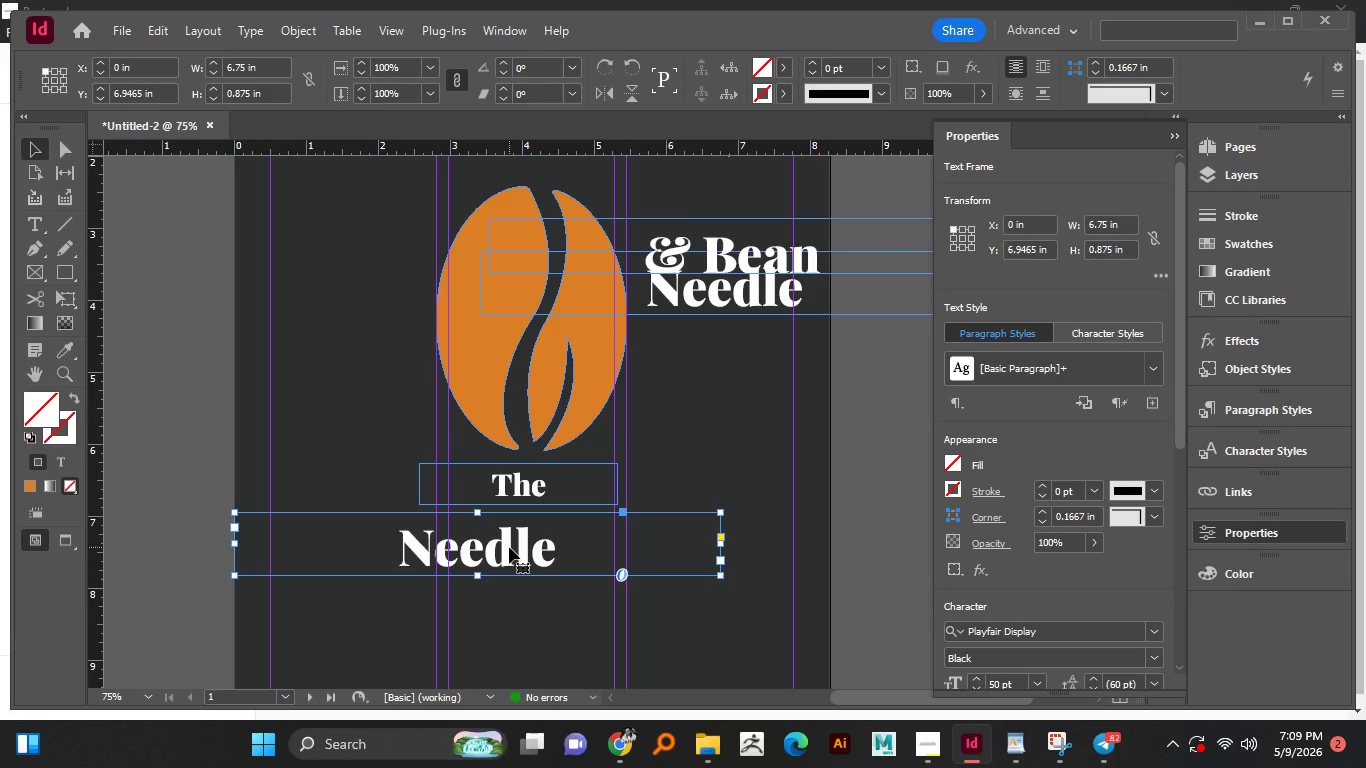 
left_click_drag(start_coordinate=[509, 547], to_coordinate=[543, 555])
 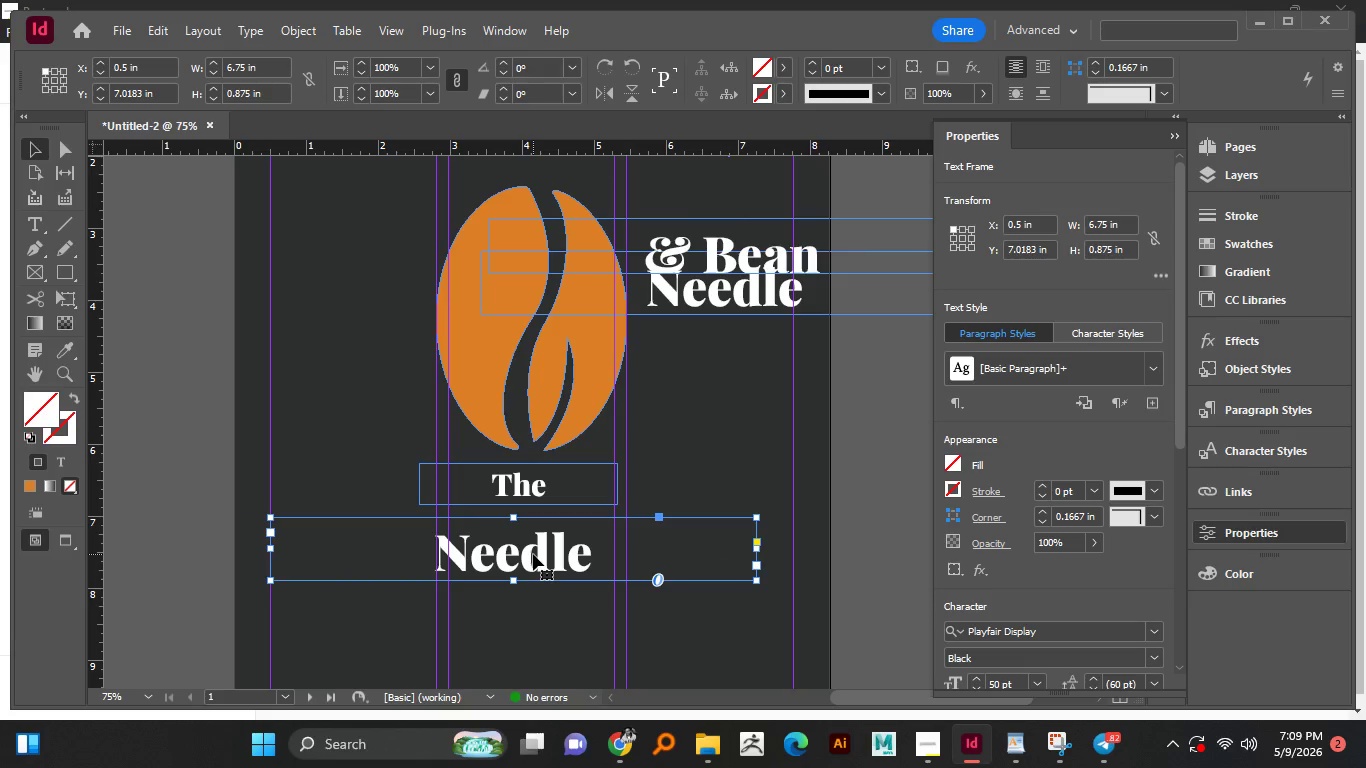 
left_click_drag(start_coordinate=[533, 554], to_coordinate=[533, 539])
 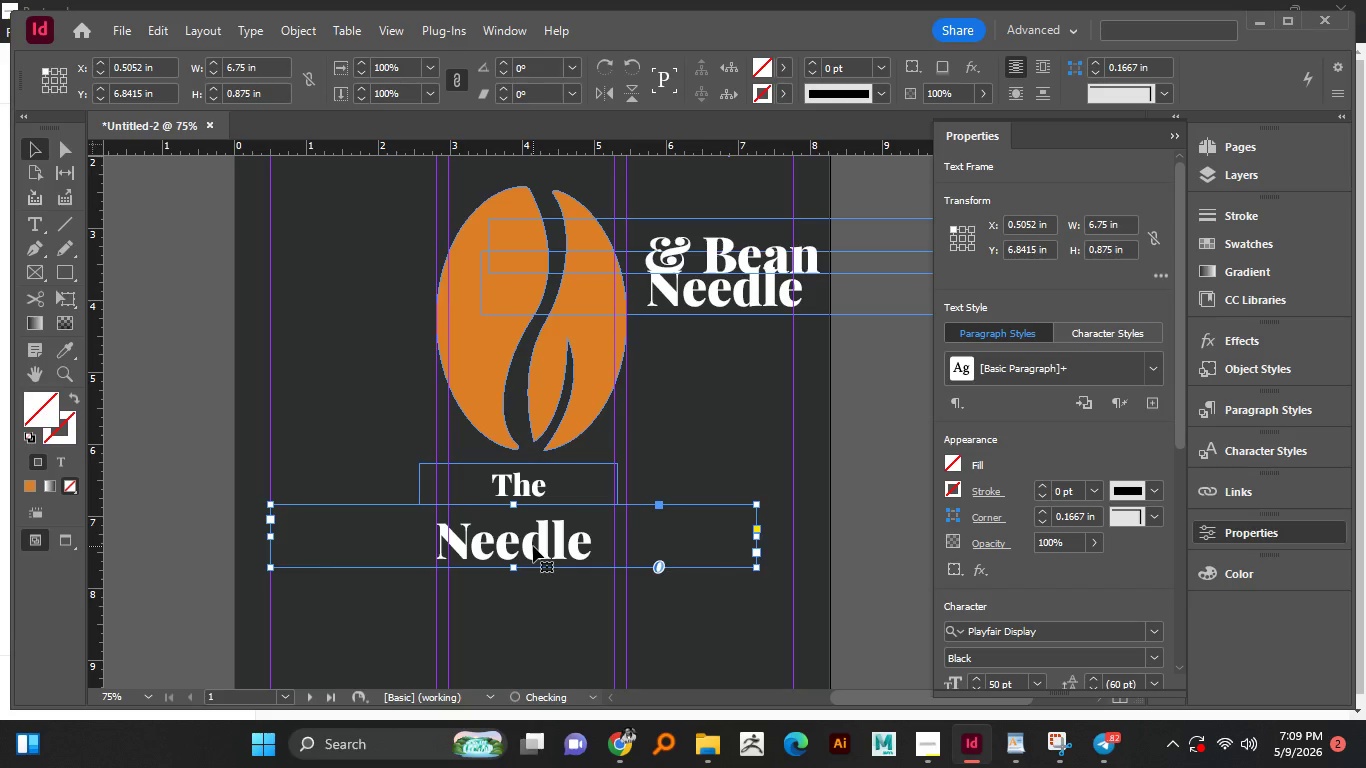 
left_click_drag(start_coordinate=[533, 546], to_coordinate=[533, 521])
 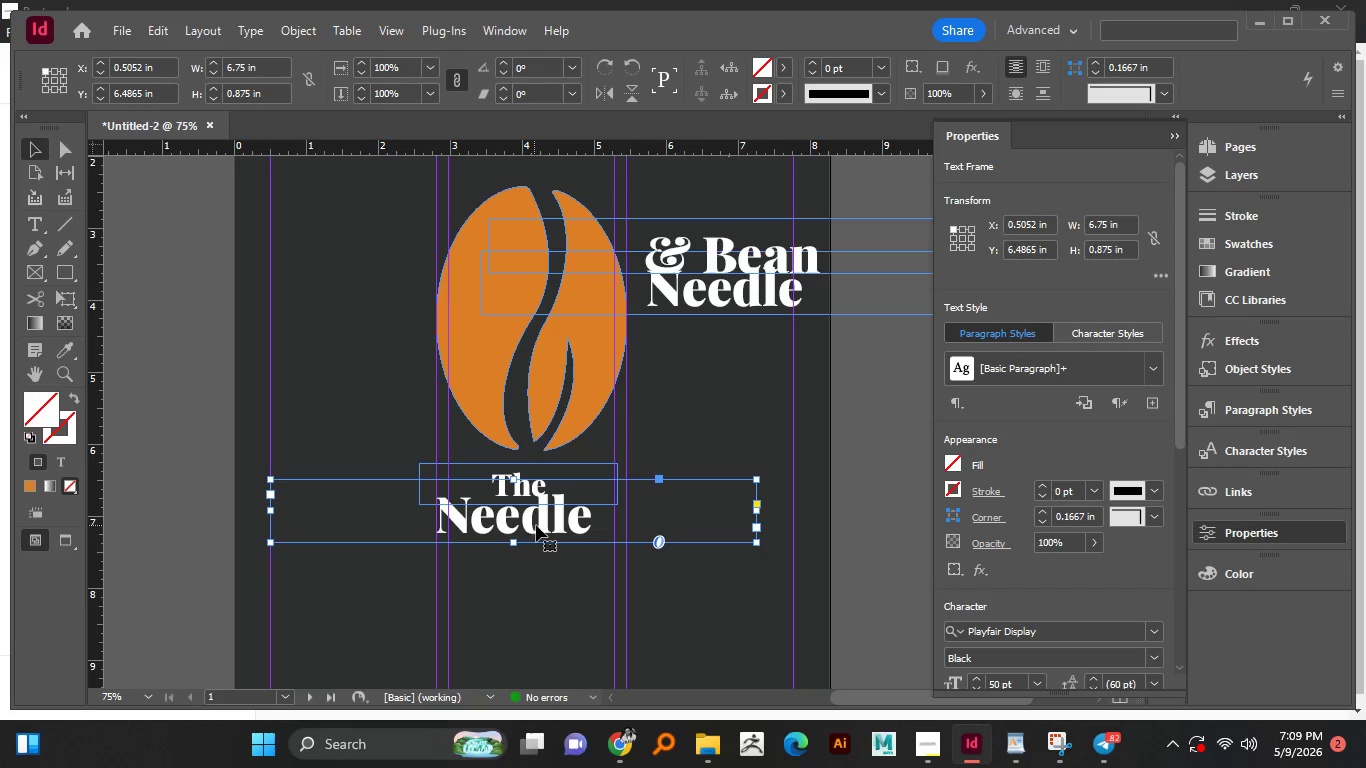 
left_click_drag(start_coordinate=[541, 520], to_coordinate=[546, 520])
 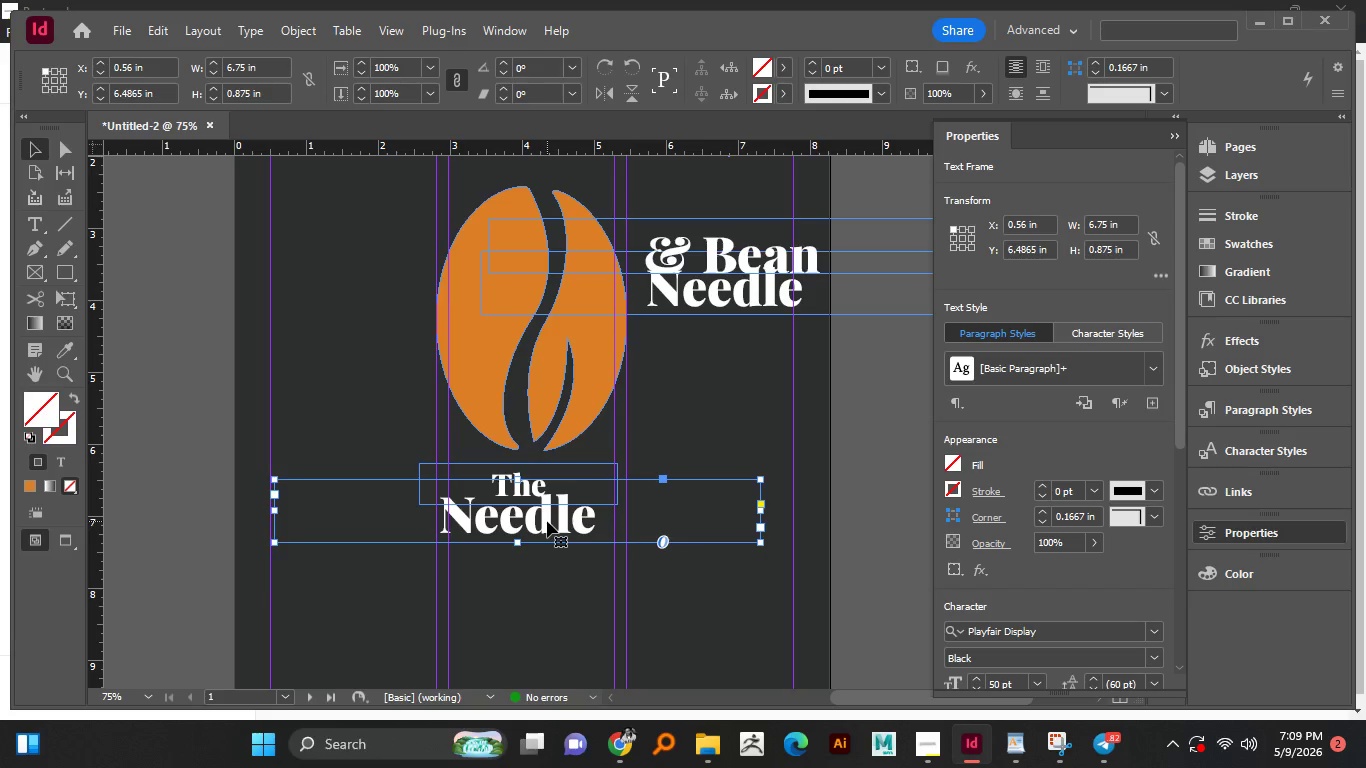 
left_click_drag(start_coordinate=[547, 521], to_coordinate=[561, 527])
 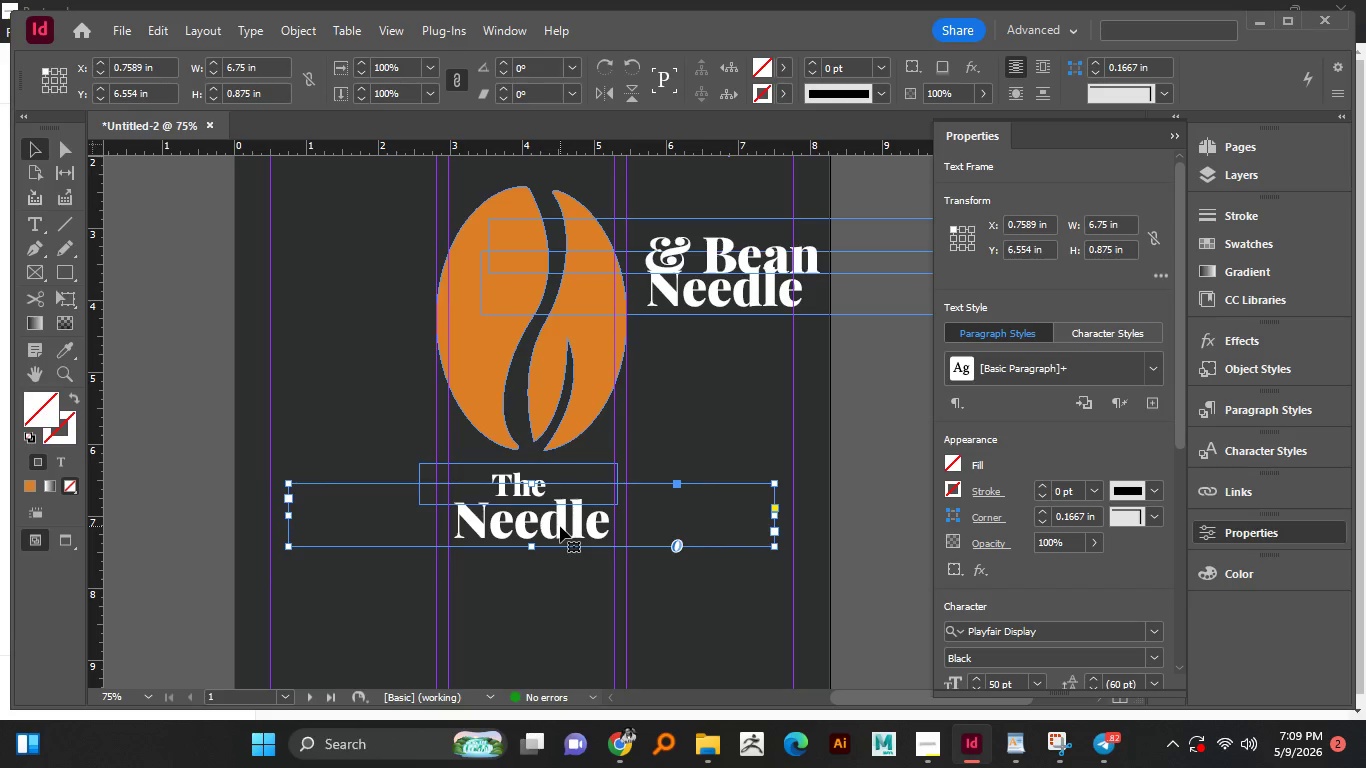 
left_click_drag(start_coordinate=[560, 526], to_coordinate=[557, 521])
 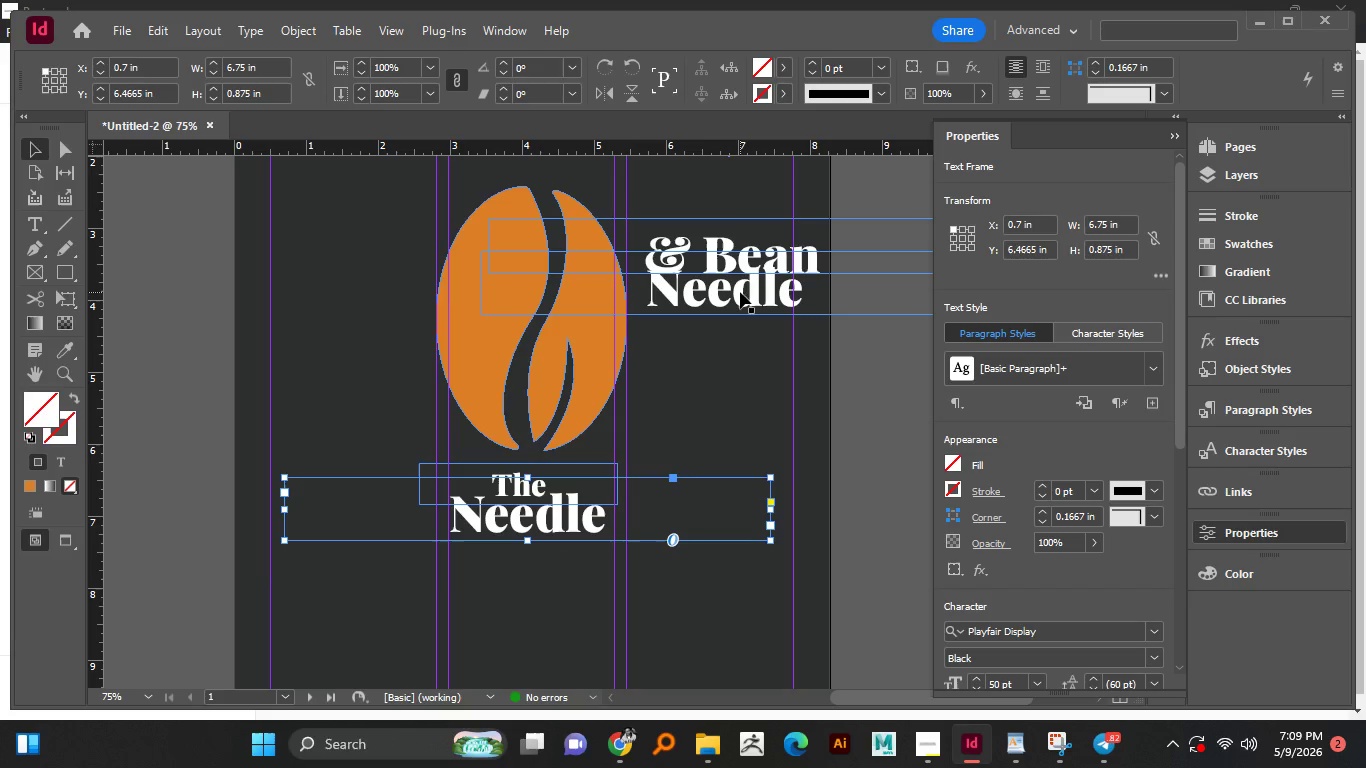 
left_click_drag(start_coordinate=[750, 263], to_coordinate=[523, 589])
 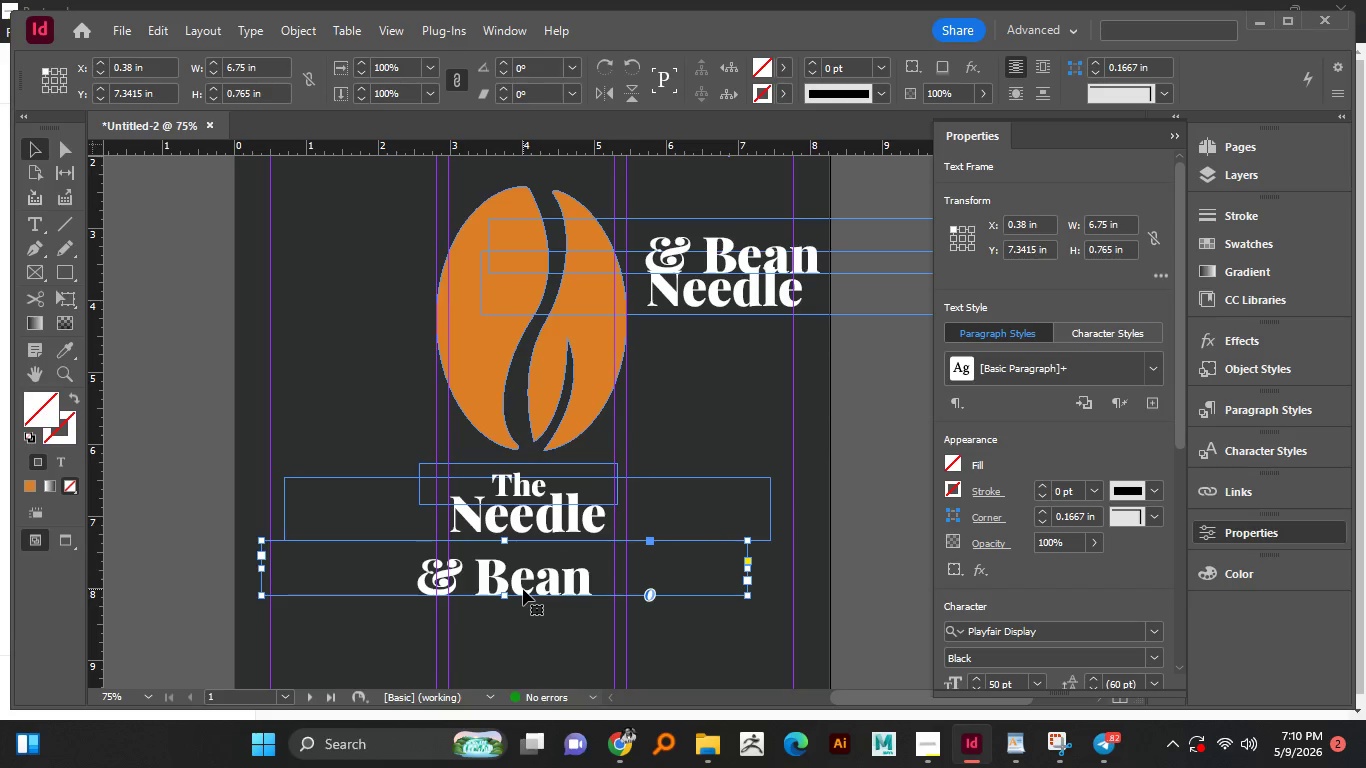 
hold_key(key=AltLeft, duration=1.45)
 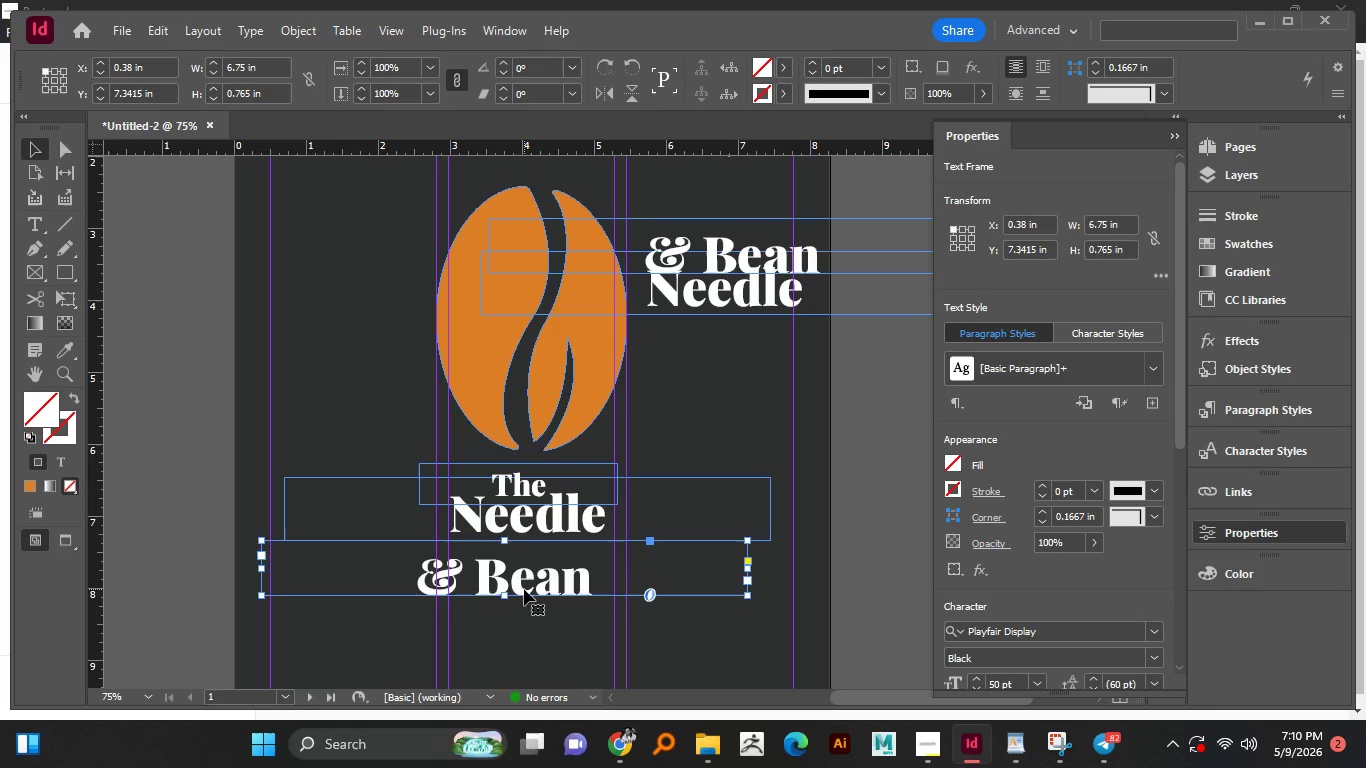 
left_click_drag(start_coordinate=[525, 587], to_coordinate=[552, 575])
 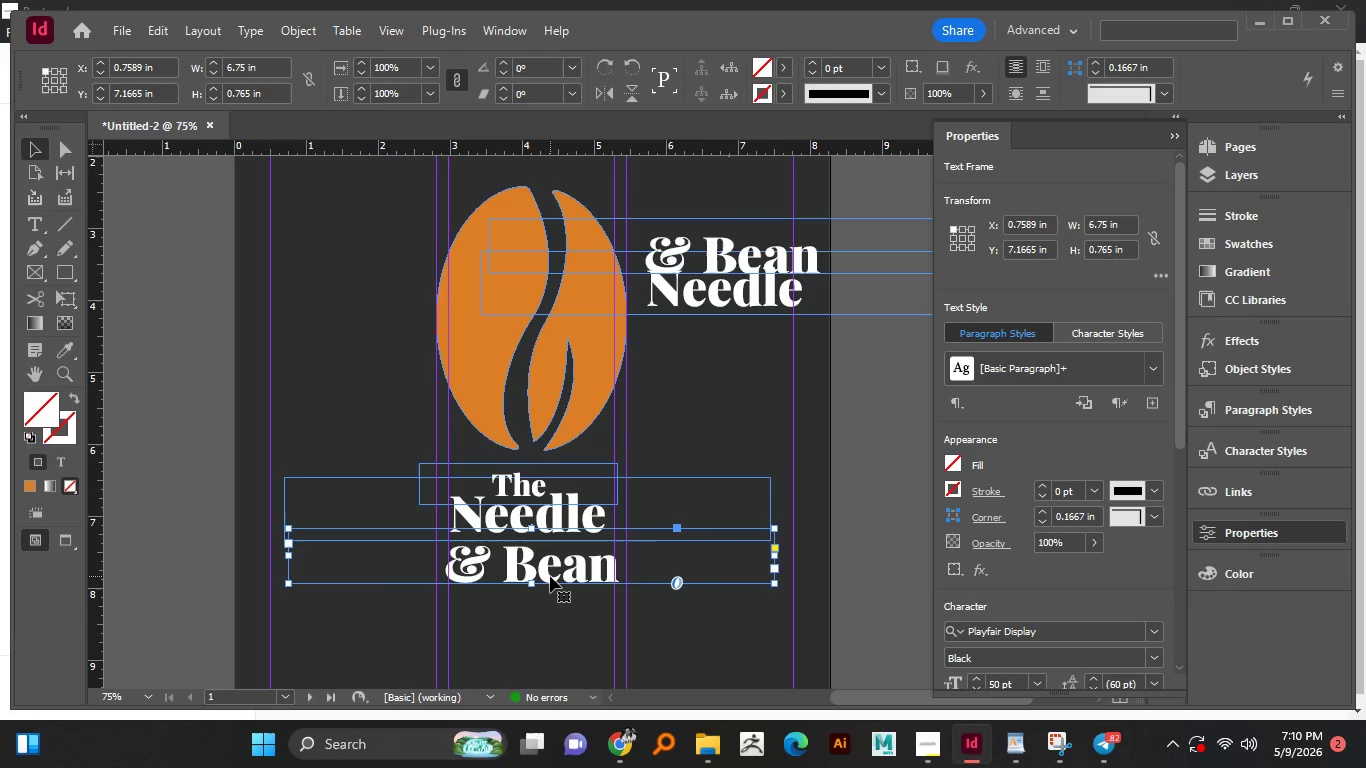 
left_click_drag(start_coordinate=[550, 576], to_coordinate=[550, 565])
 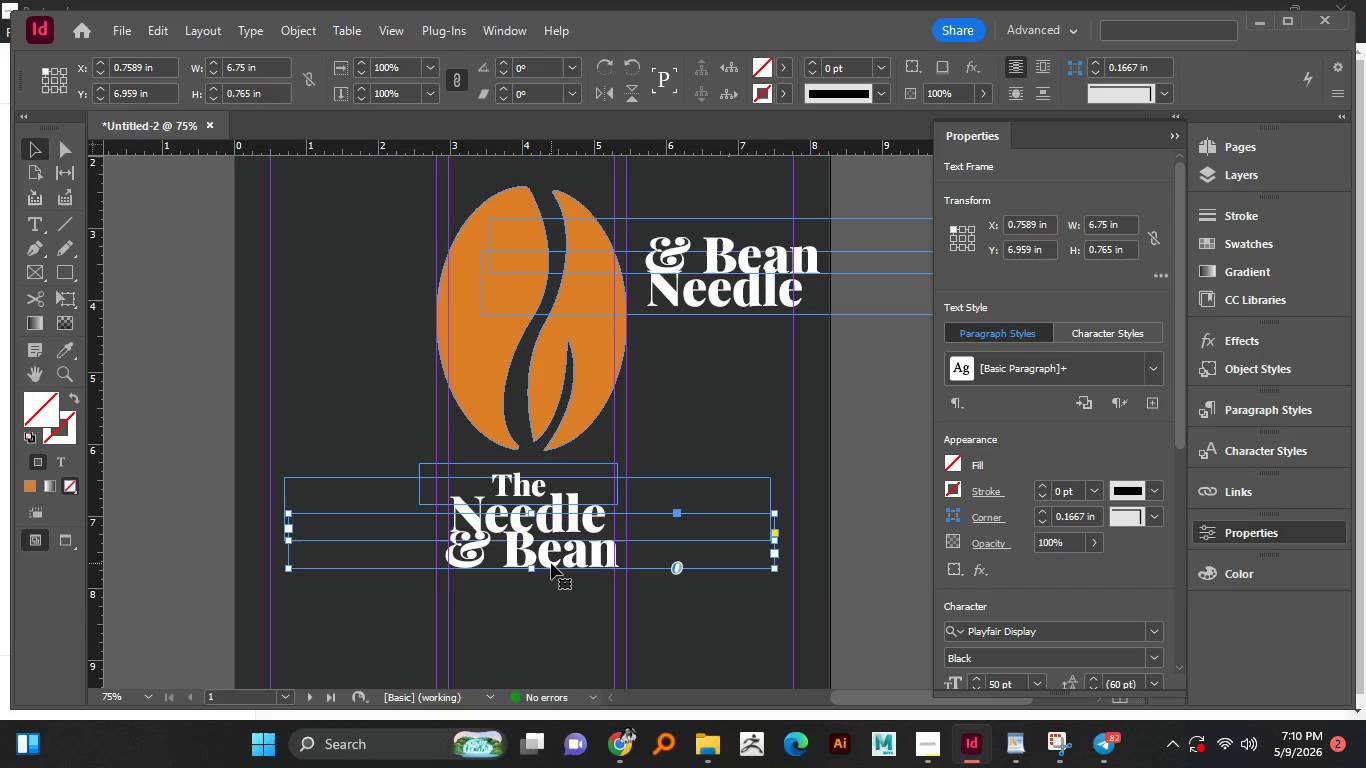 
left_click_drag(start_coordinate=[551, 562], to_coordinate=[551, 576])
 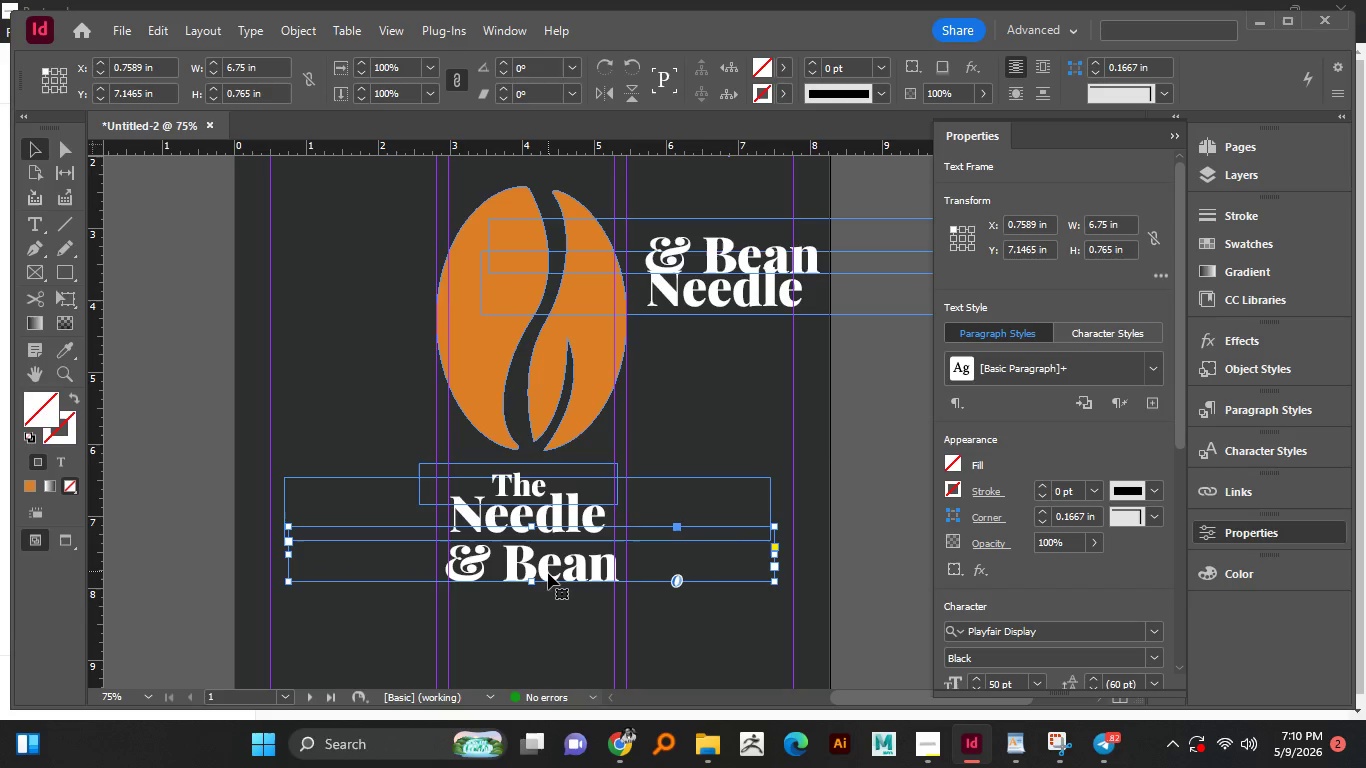 
left_click_drag(start_coordinate=[548, 573], to_coordinate=[548, 568])
 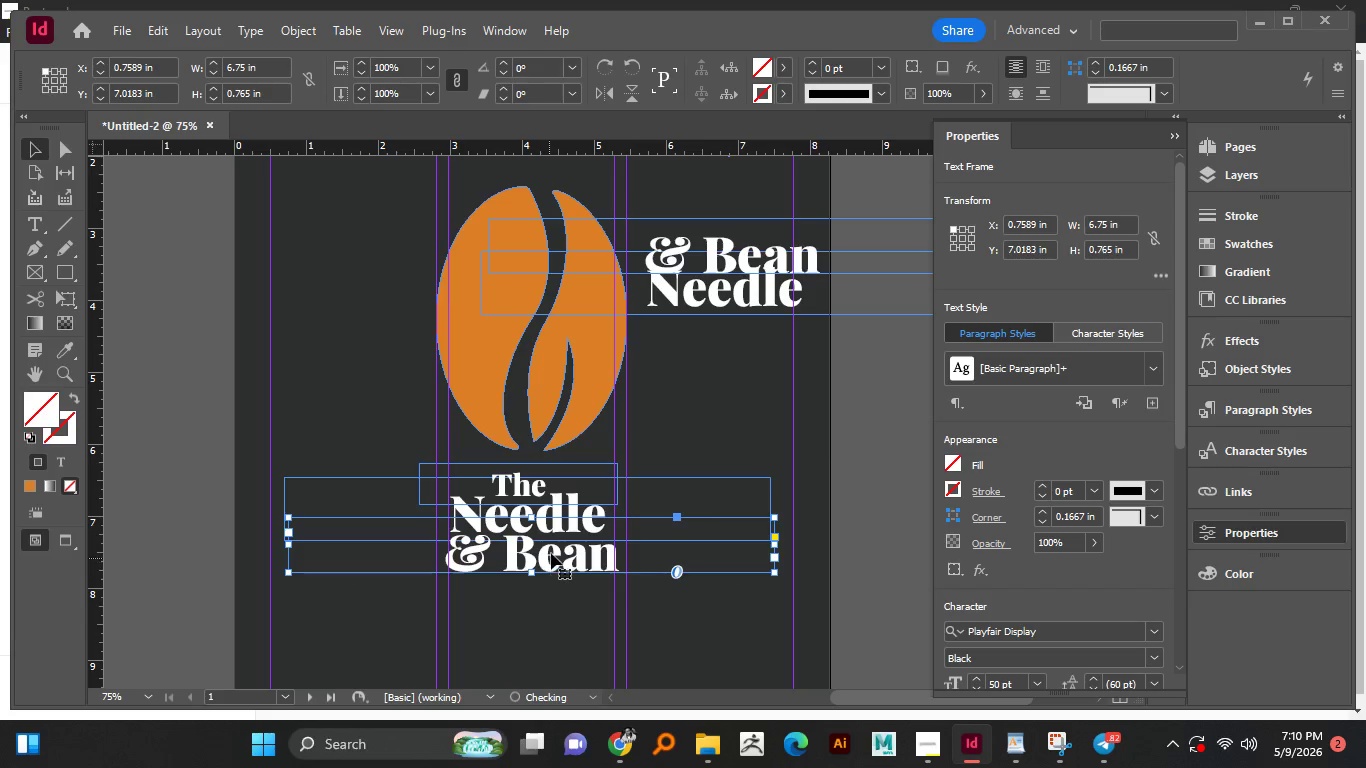 
left_click_drag(start_coordinate=[551, 553], to_coordinate=[551, 559])
 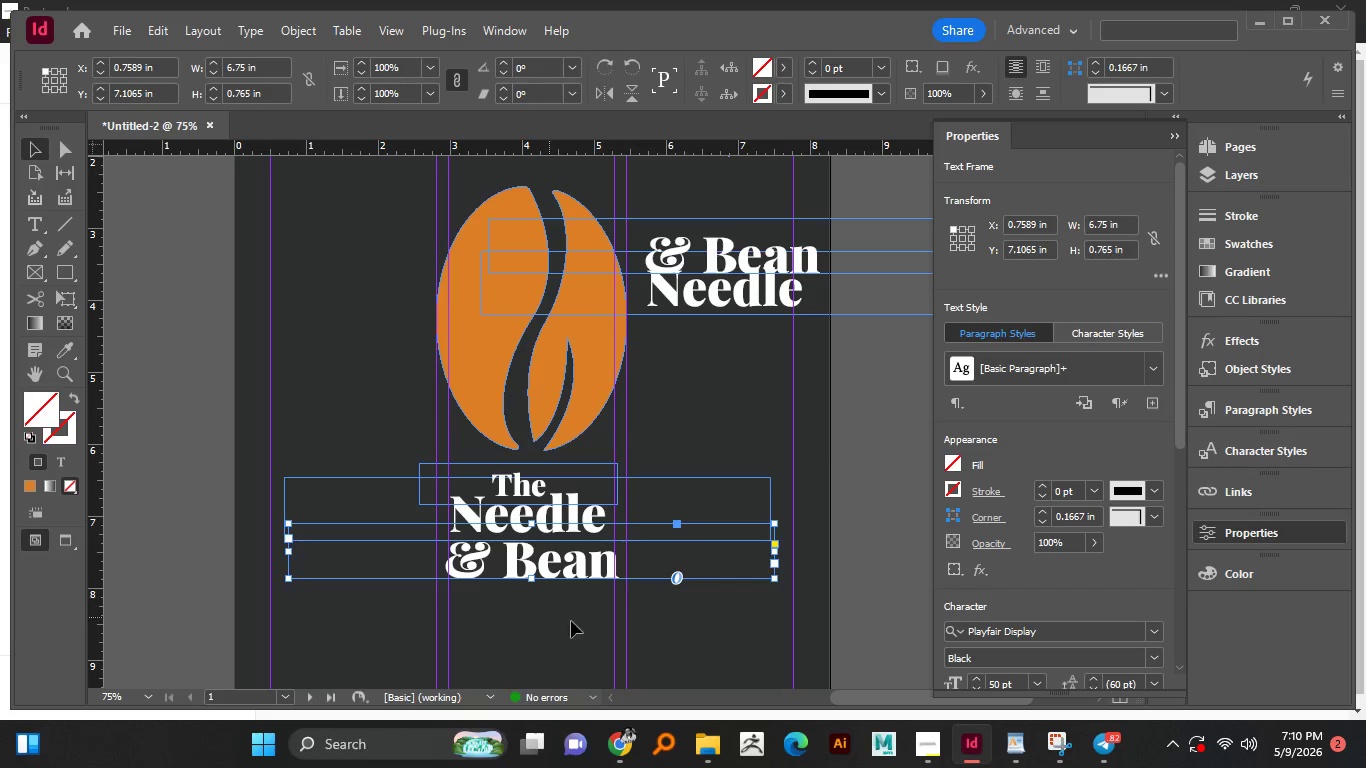 
left_click([667, 617])
 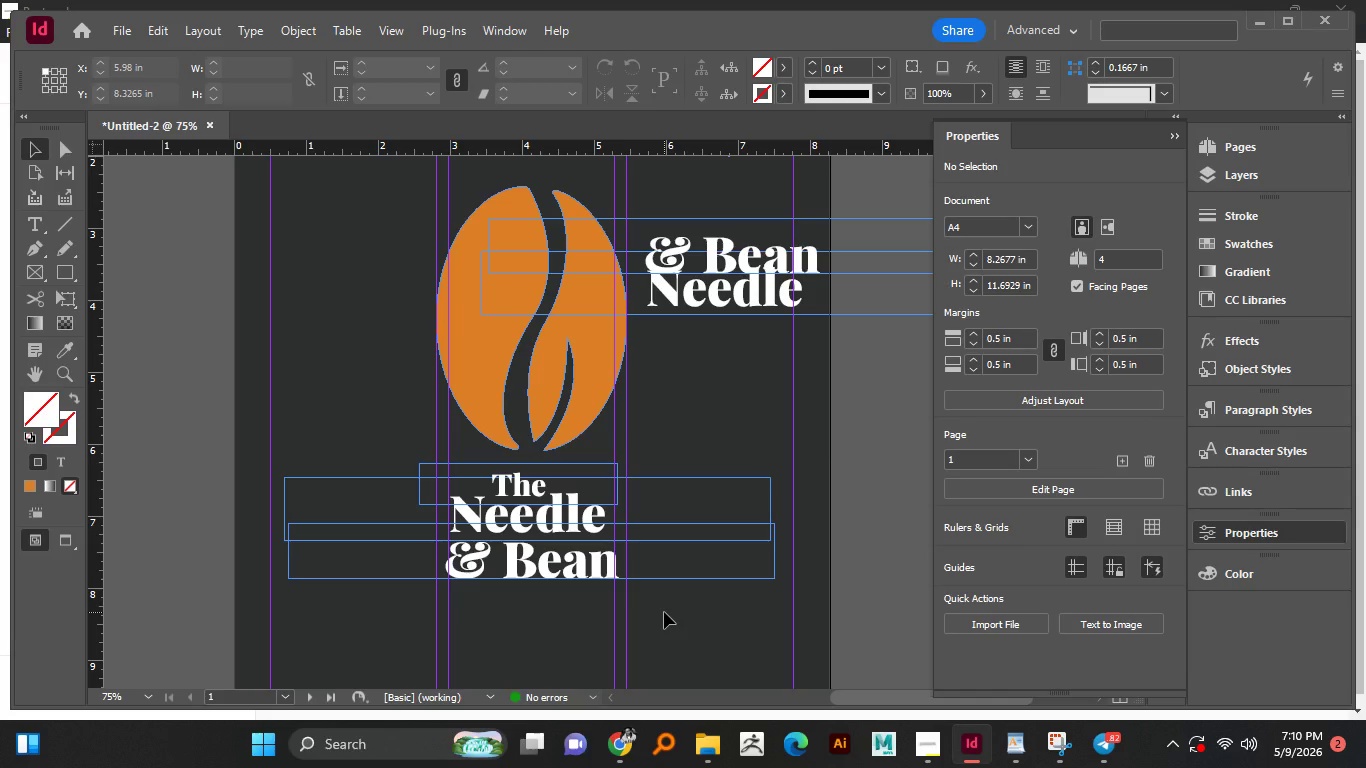 
scroll: coordinate [664, 612], scroll_direction: up, amount: 2.0
 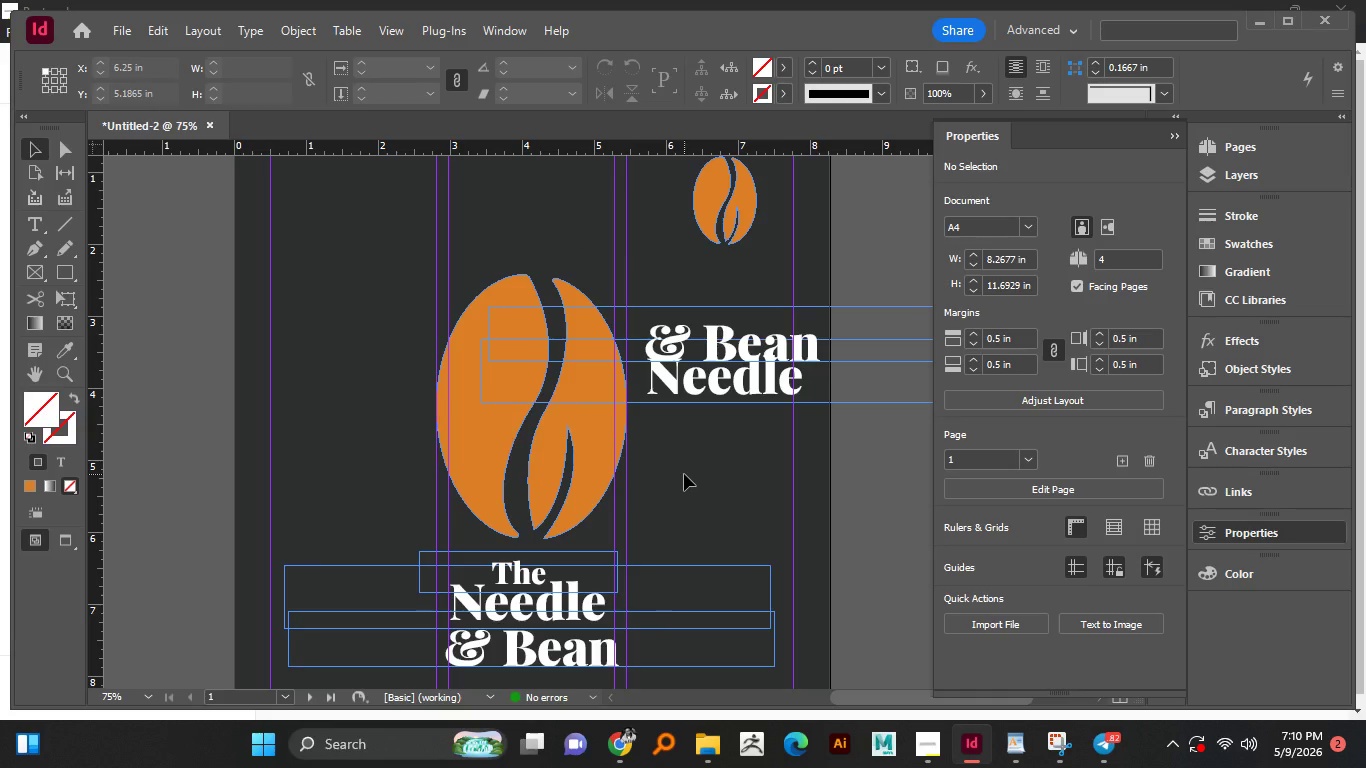 
hold_key(key=Space, duration=1.52)
 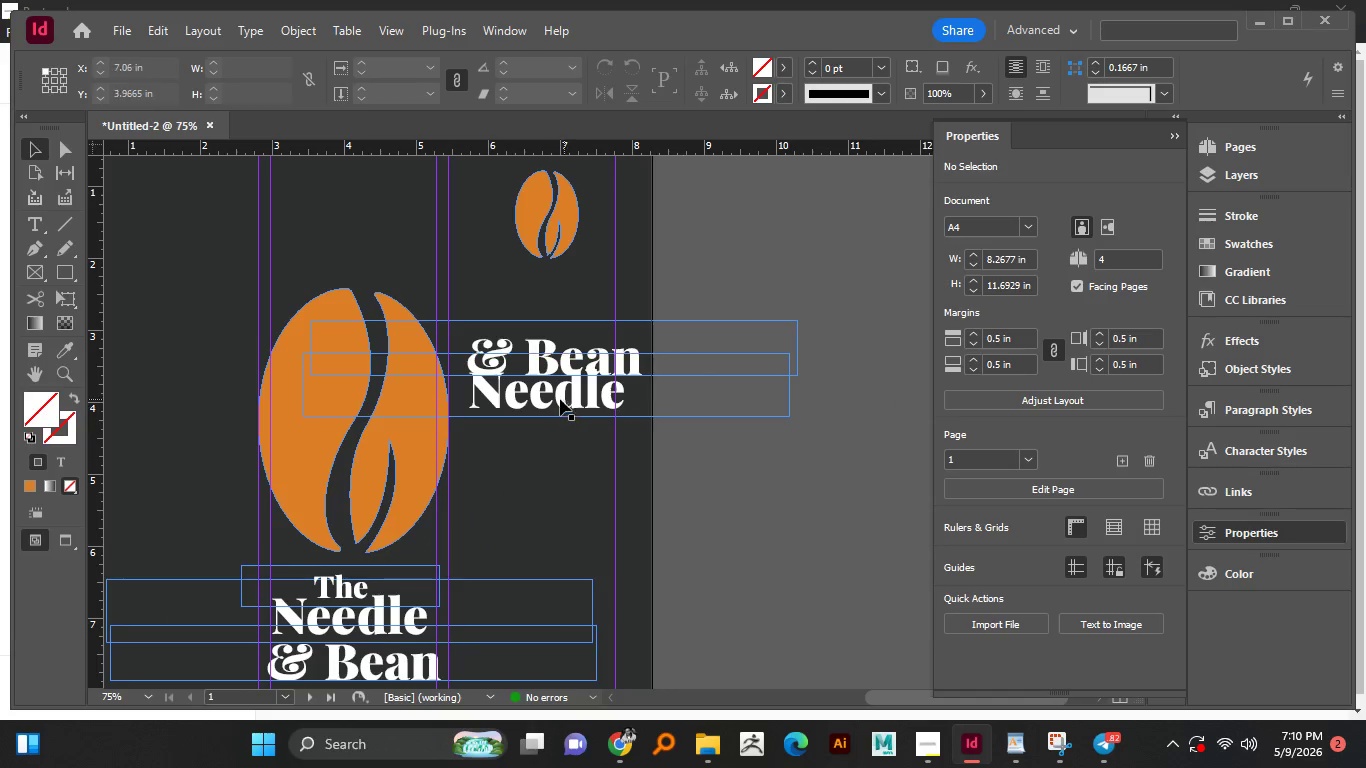 
left_click_drag(start_coordinate=[681, 486], to_coordinate=[503, 494])
 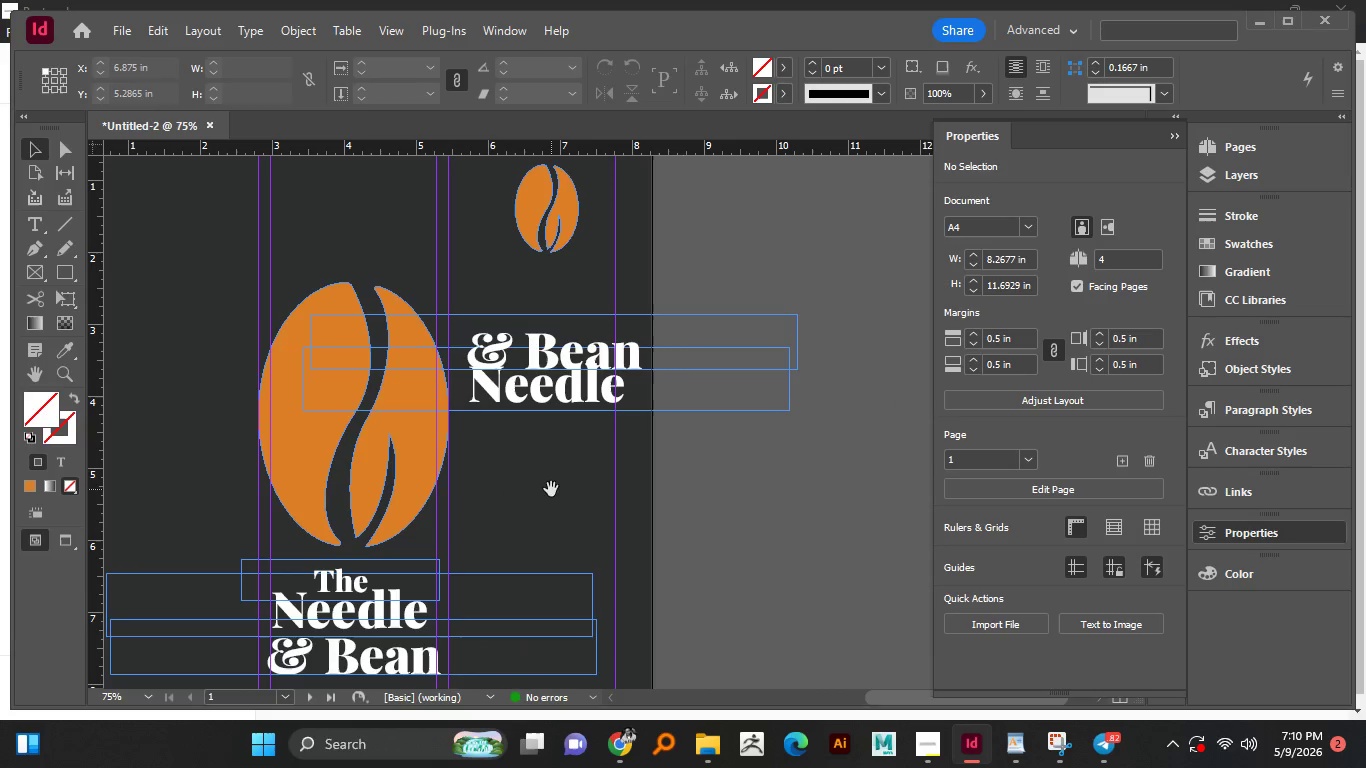 
left_click_drag(start_coordinate=[551, 489], to_coordinate=[551, 495])
 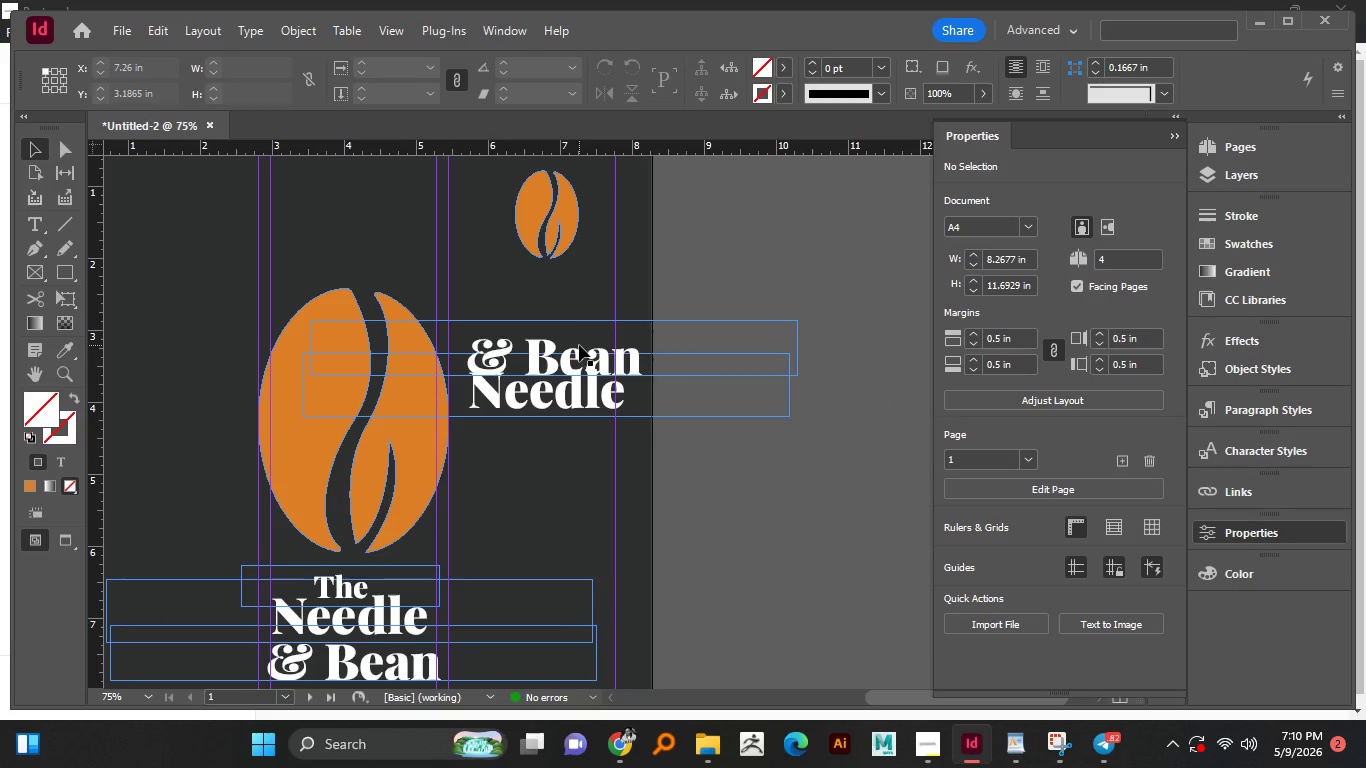 
left_click_drag(start_coordinate=[575, 356], to_coordinate=[563, 450])
 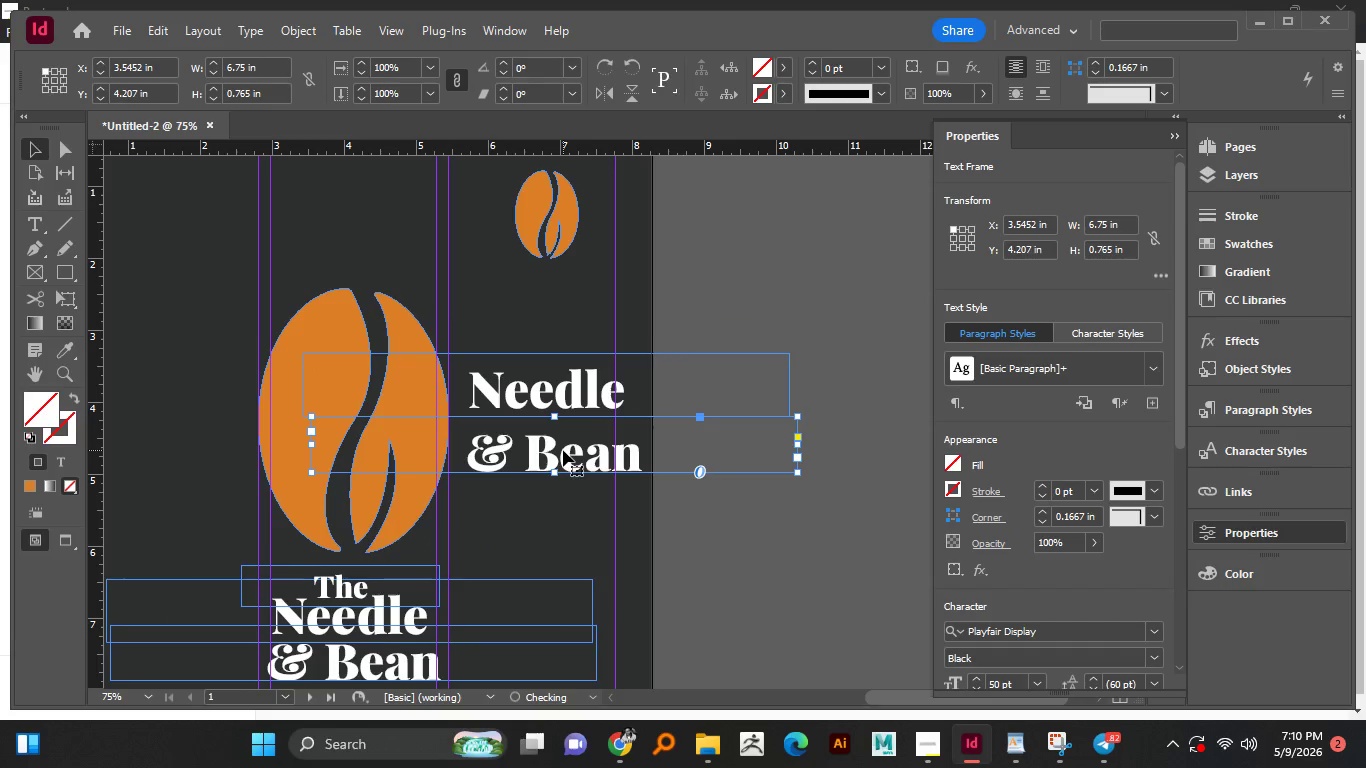 
hold_key(key=ShiftLeft, duration=0.95)
 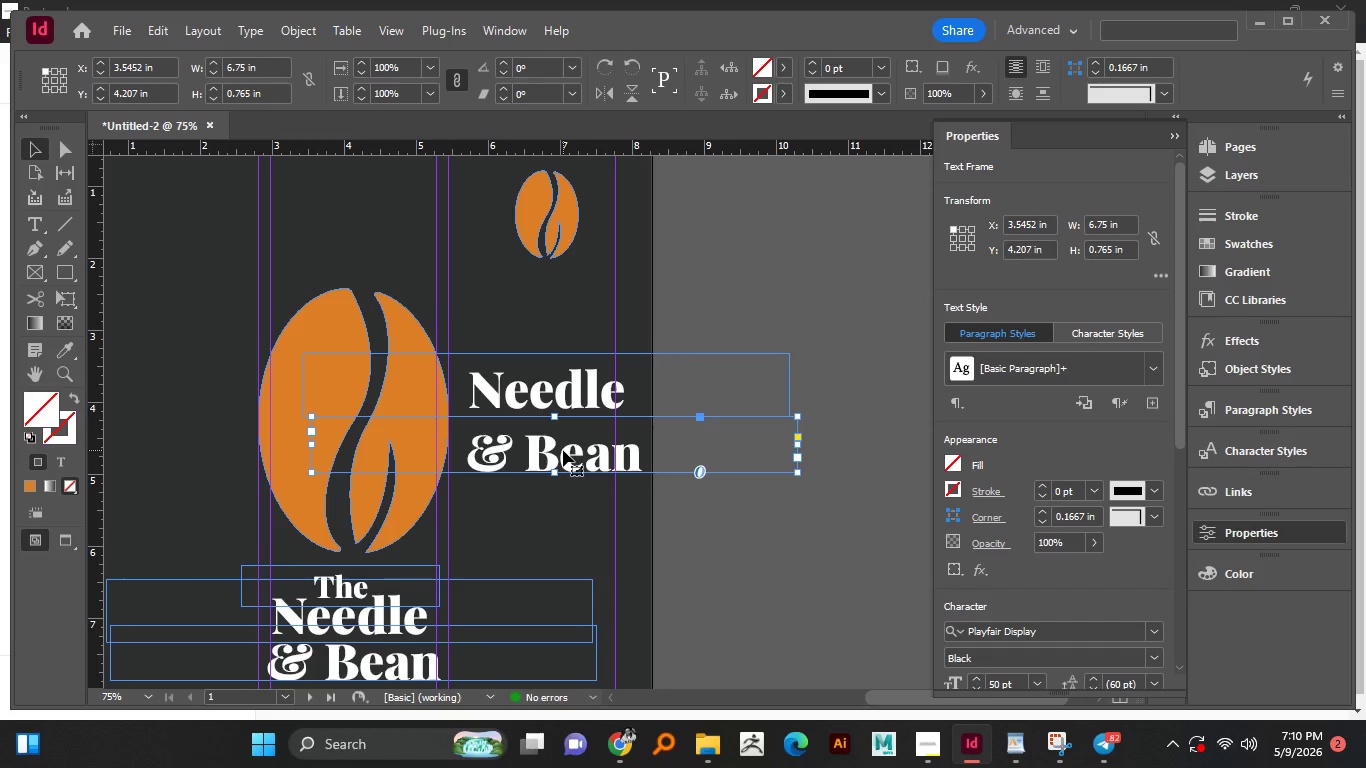 
left_click_drag(start_coordinate=[563, 450], to_coordinate=[563, 433])
 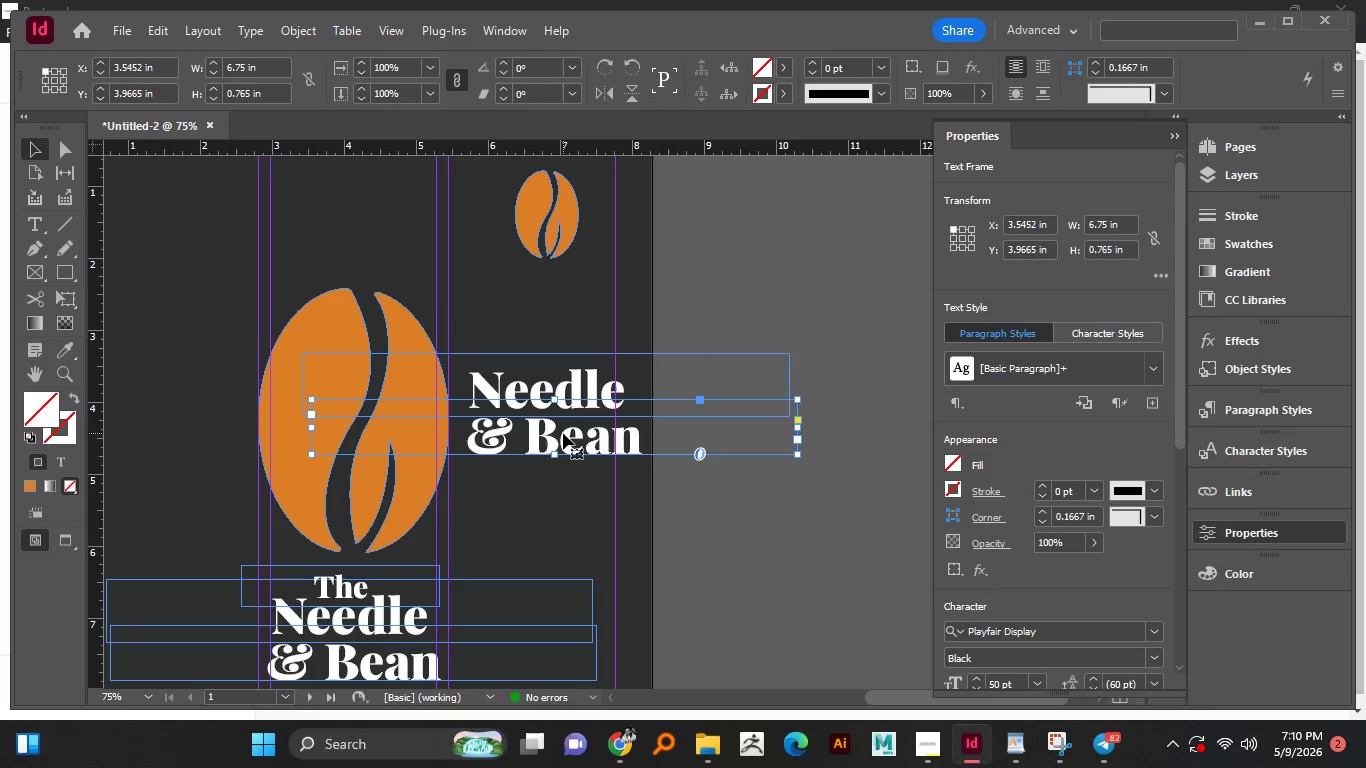 
hold_key(key=ShiftLeft, duration=0.39)
 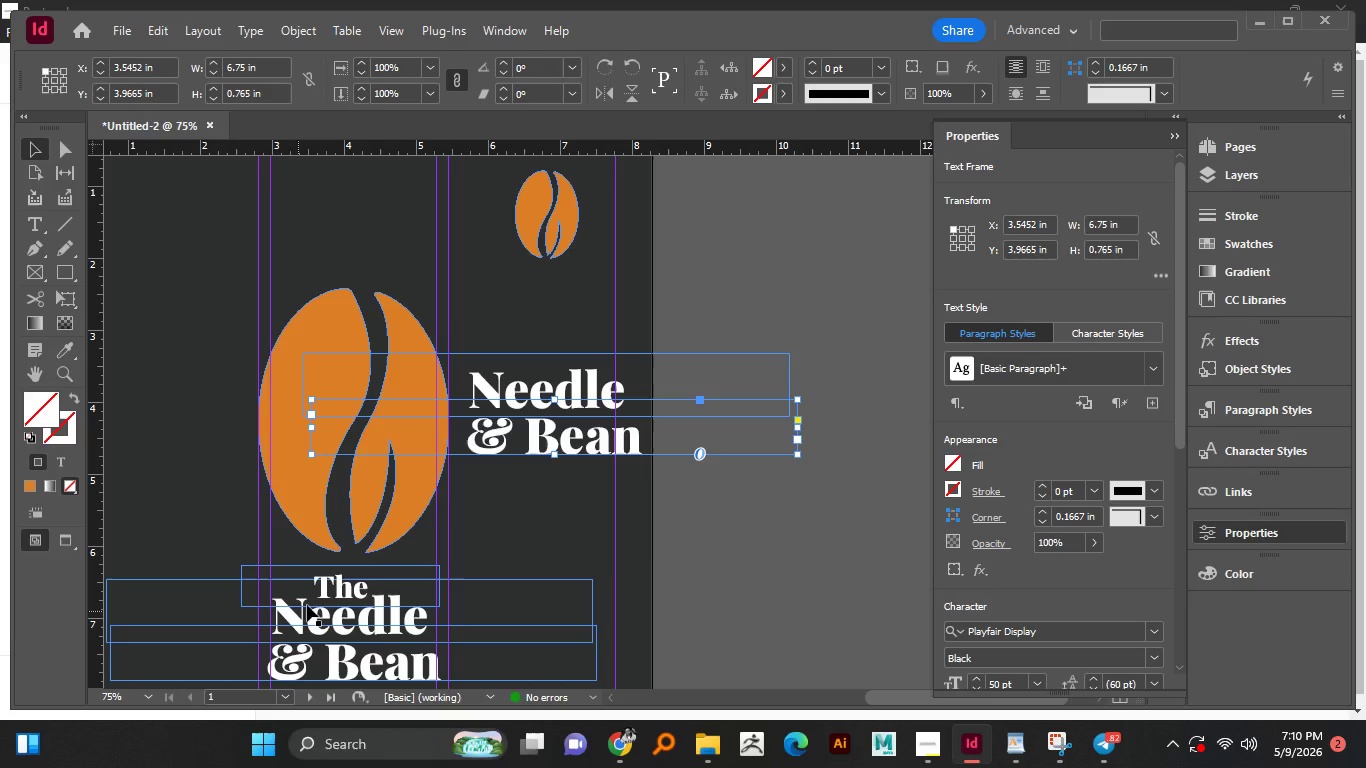 
left_click([323, 589])
 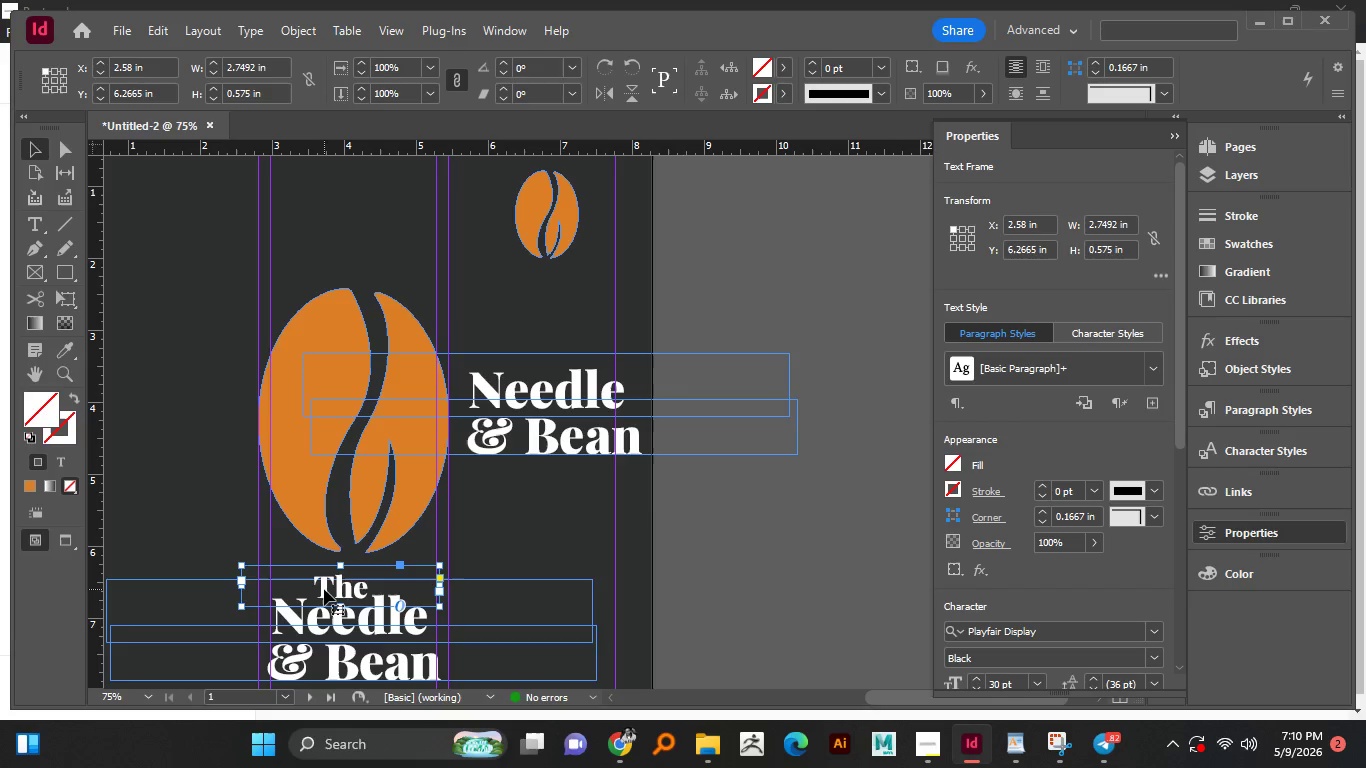 
hold_key(key=AltLeft, duration=1.51)
left_click_drag(start_coordinate=[329, 587], to_coordinate=[514, 365])
 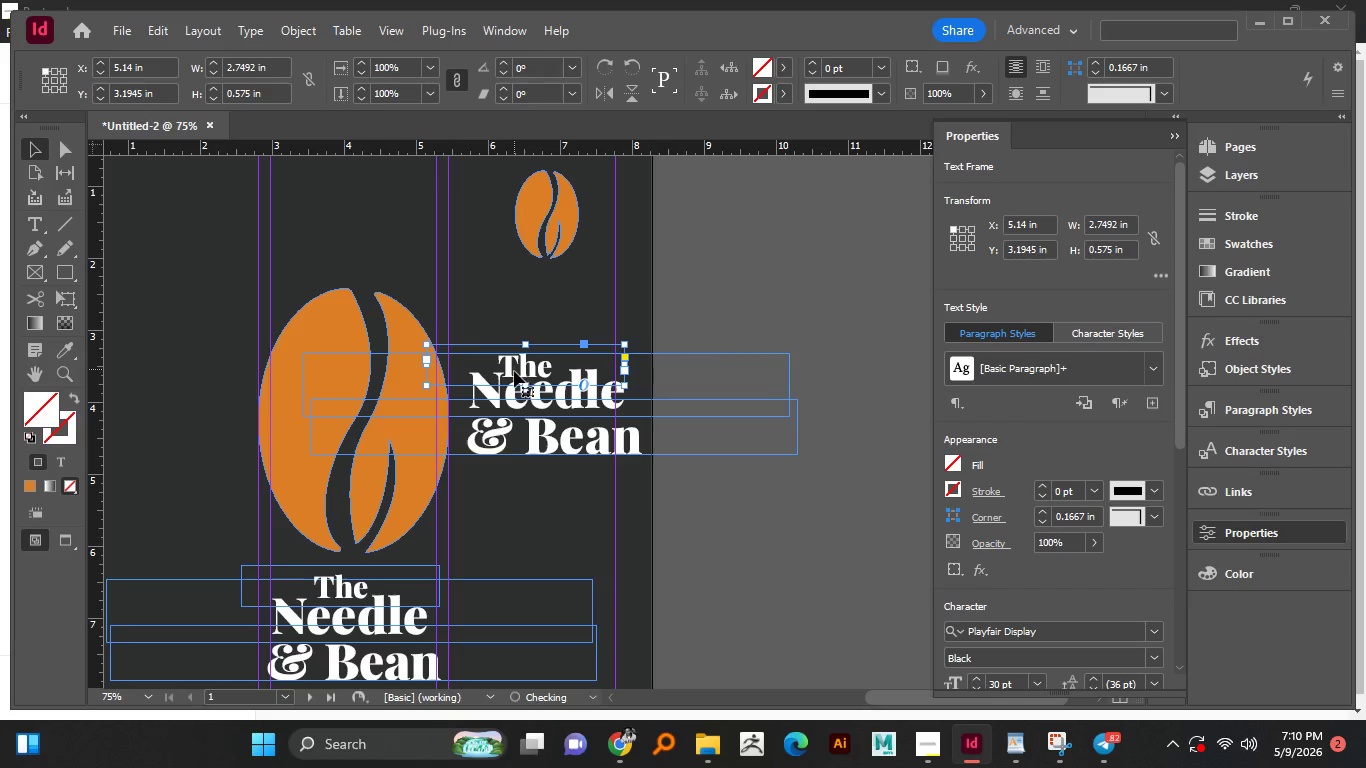 
hold_key(key=AltLeft, duration=1.5)
 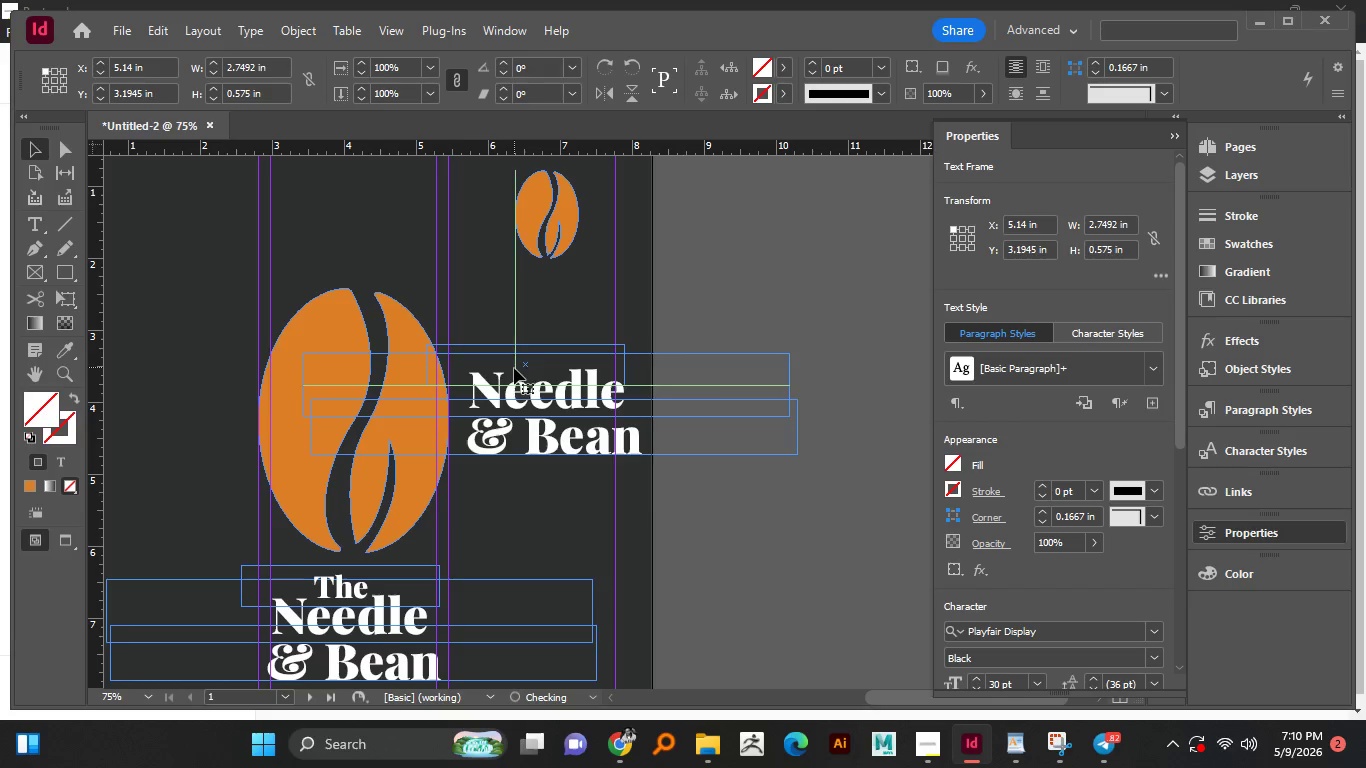 
hold_key(key=AltLeft, duration=0.38)
 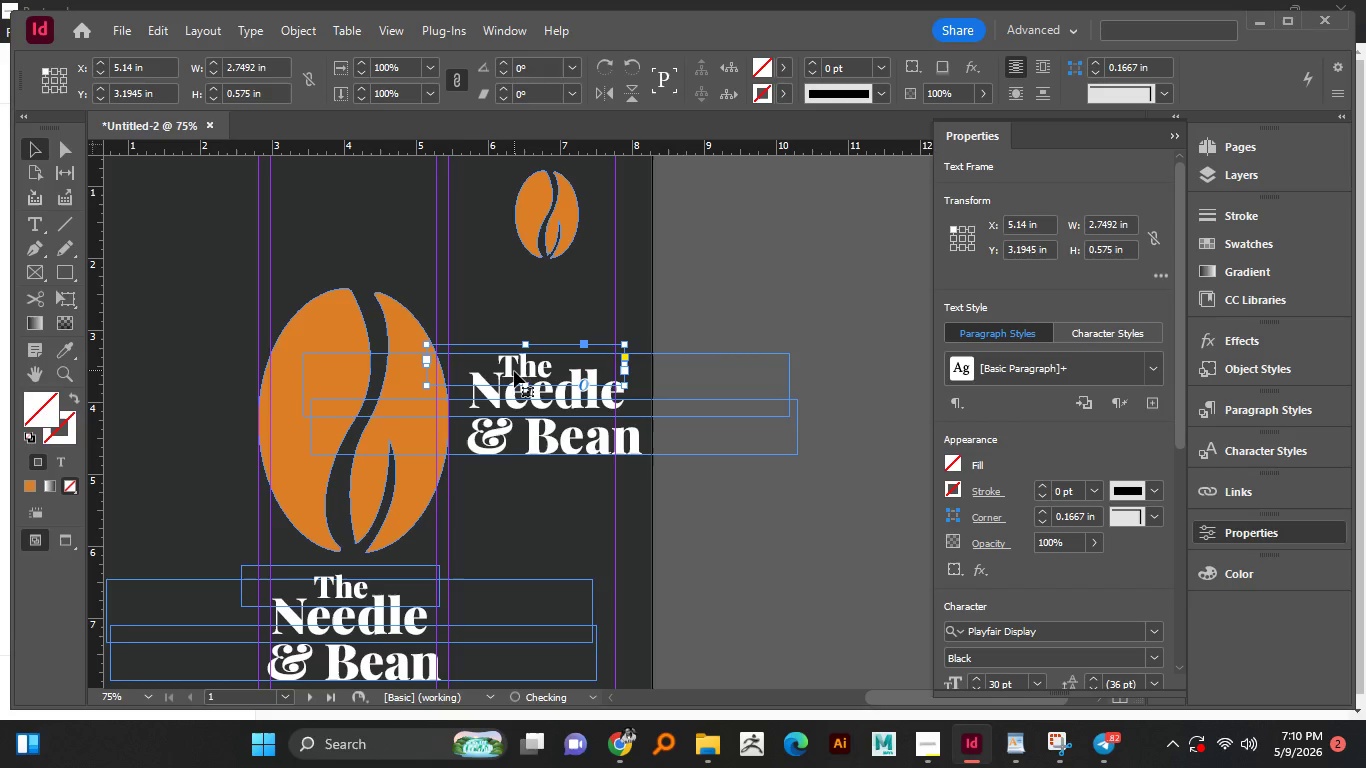 
hold_key(key=AltLeft, duration=0.67)
scroll: coordinate [514, 371], scroll_direction: up, amount: 3.0
 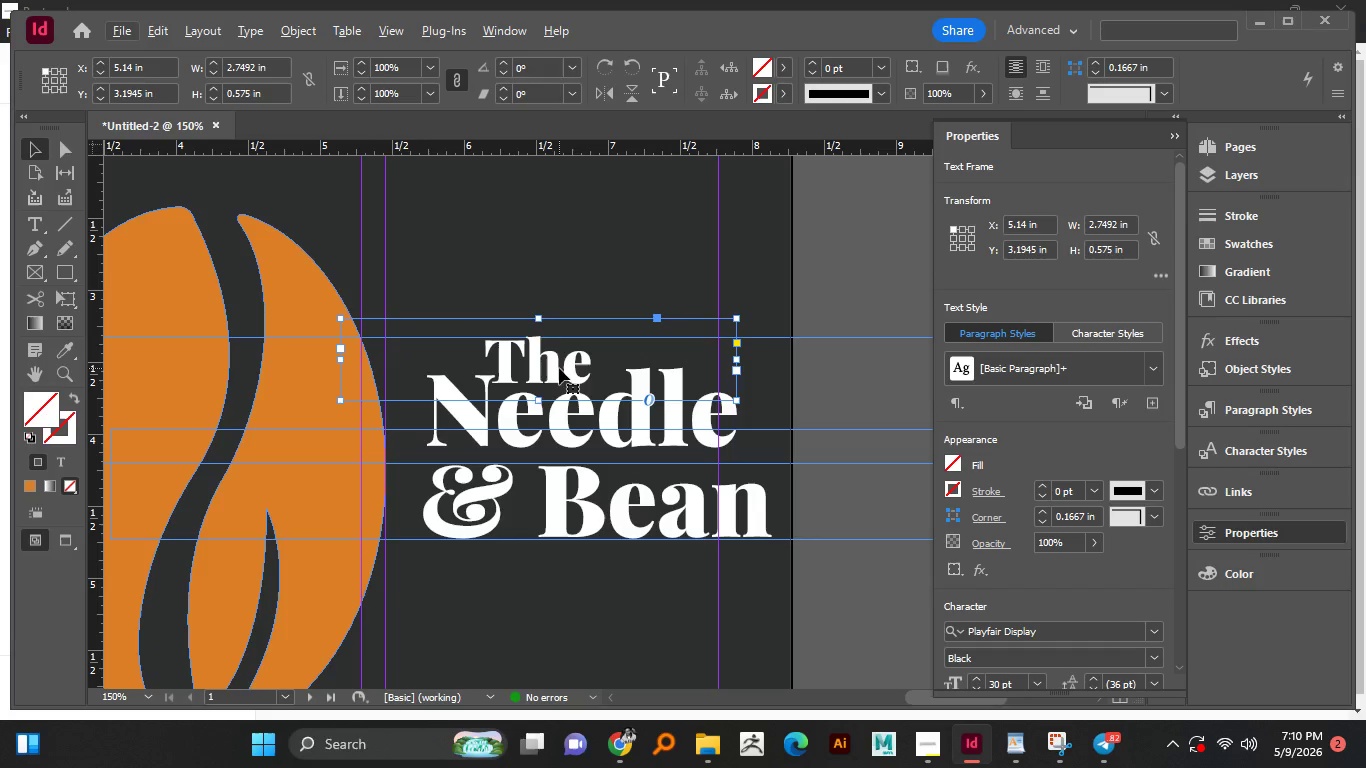 
left_click_drag(start_coordinate=[559, 368], to_coordinate=[577, 368])
 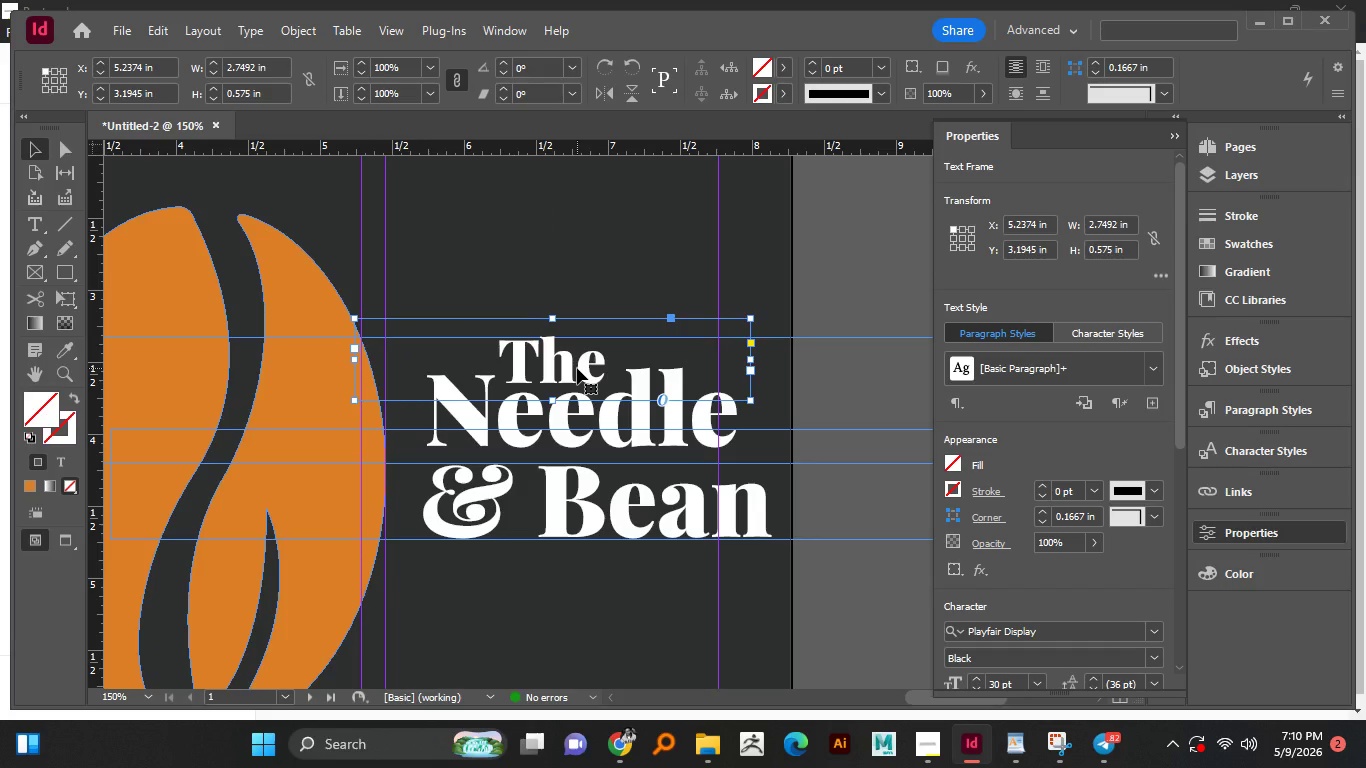 
left_click_drag(start_coordinate=[577, 368], to_coordinate=[579, 358])
 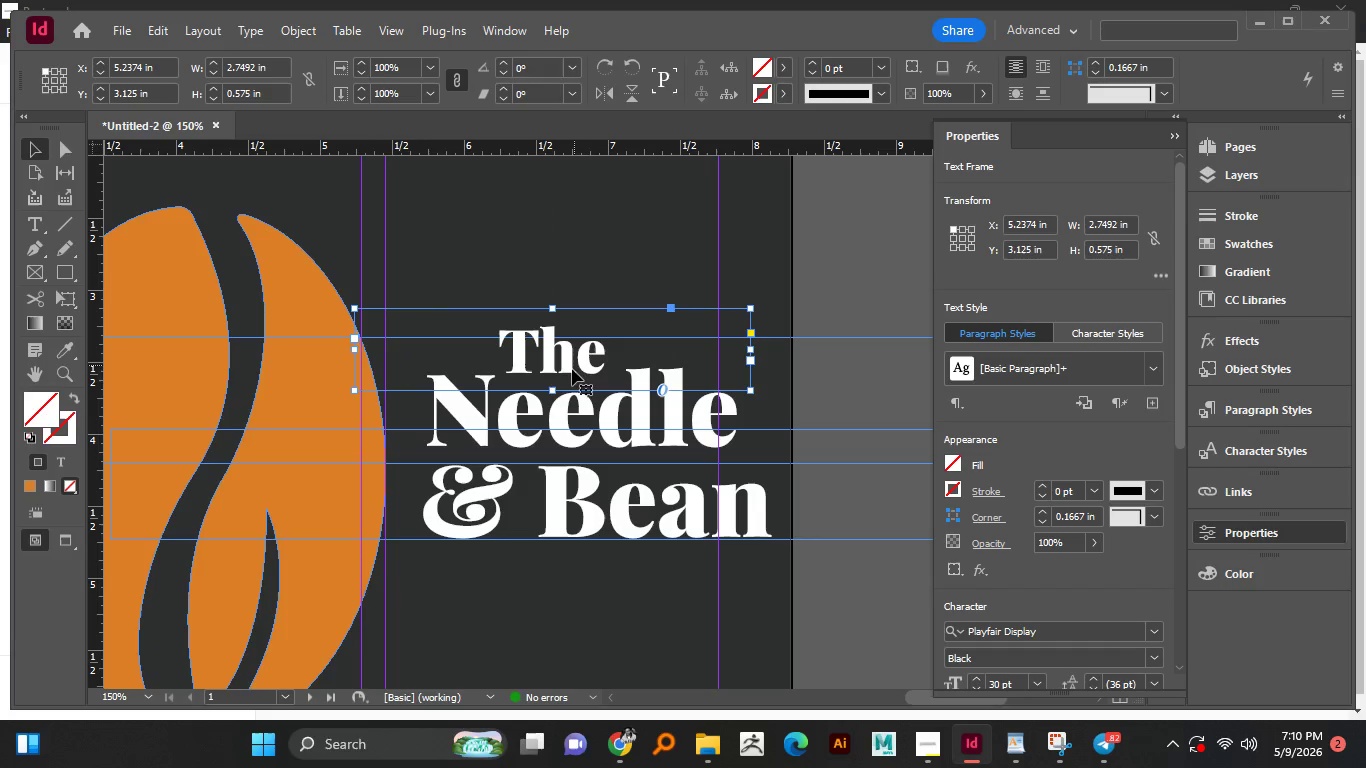 
hold_key(key=AltLeft, duration=0.78)
scroll: coordinate [570, 374], scroll_direction: down, amount: 3.0
 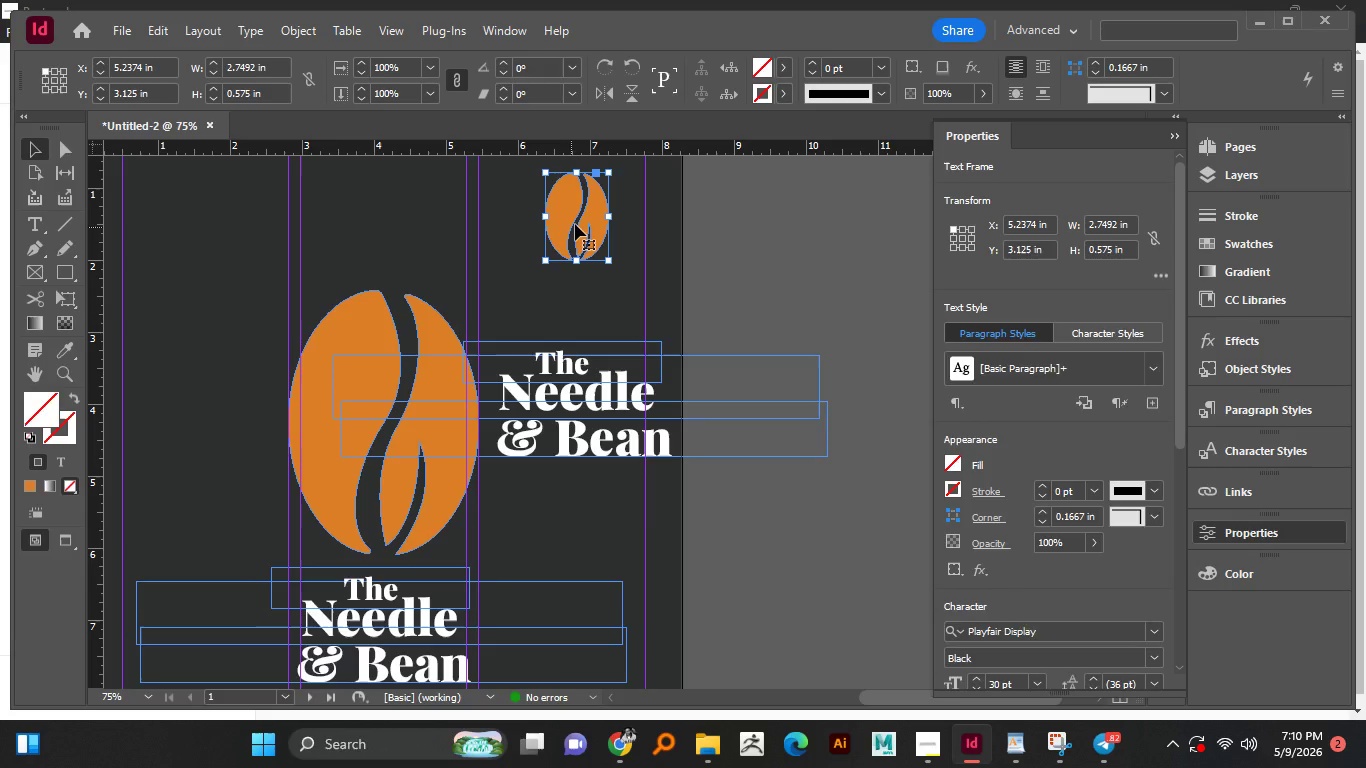 
left_click_drag(start_coordinate=[580, 218], to_coordinate=[580, 313])
 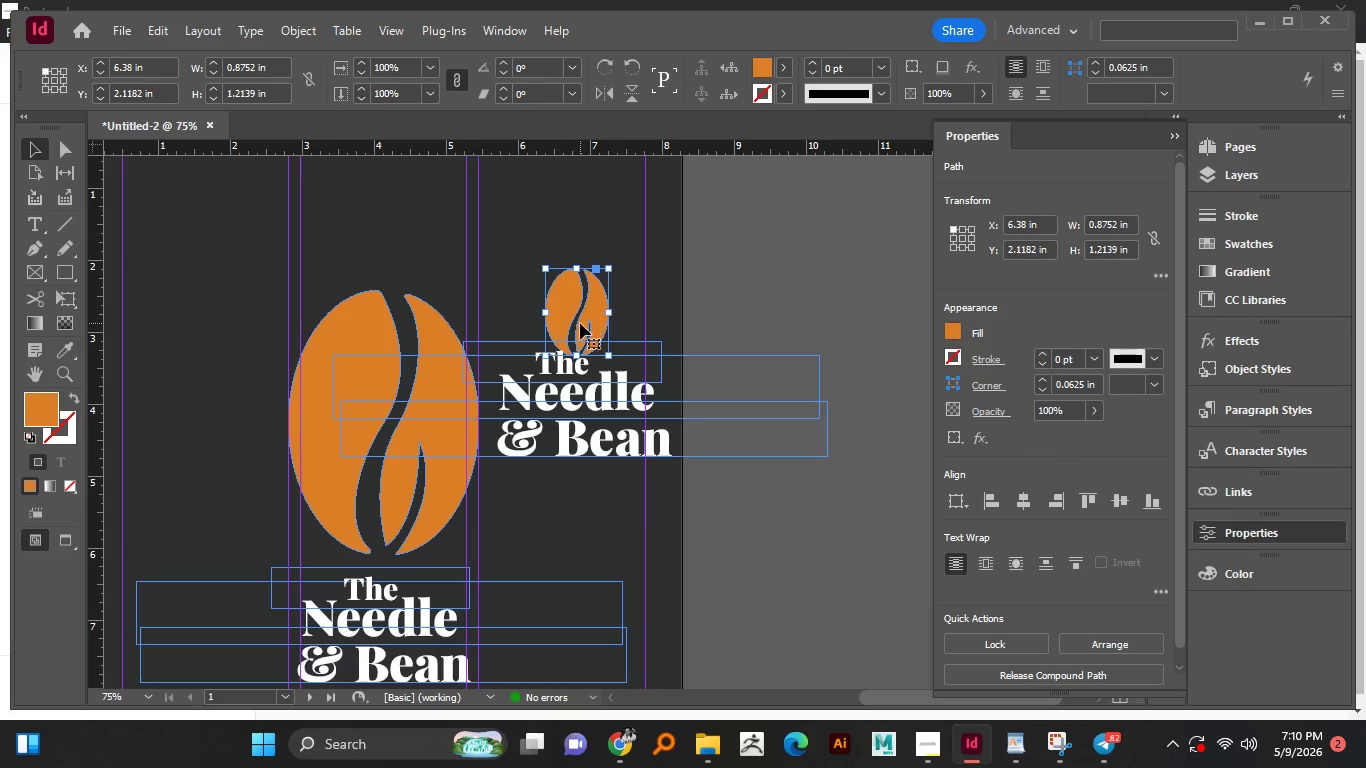 
left_click_drag(start_coordinate=[580, 323], to_coordinate=[578, 303])
 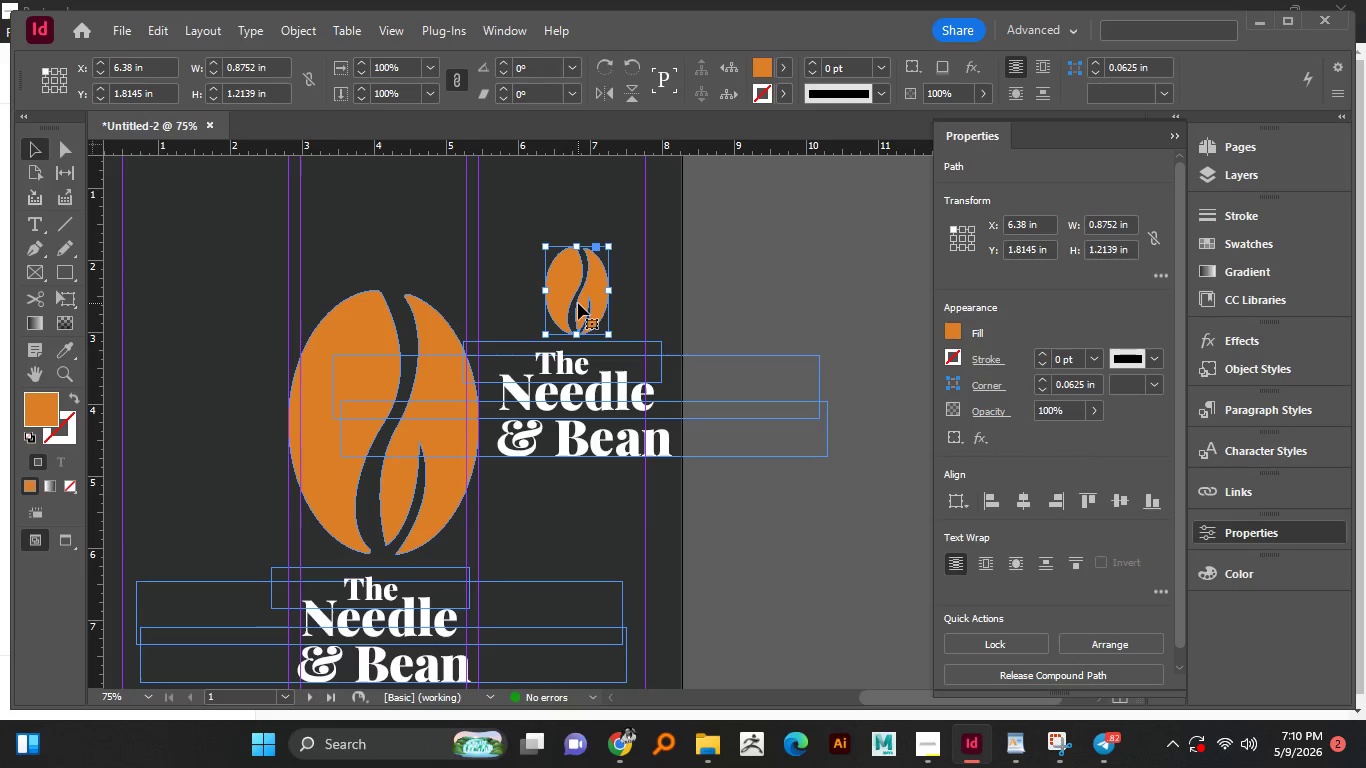 
left_click([577, 302])
 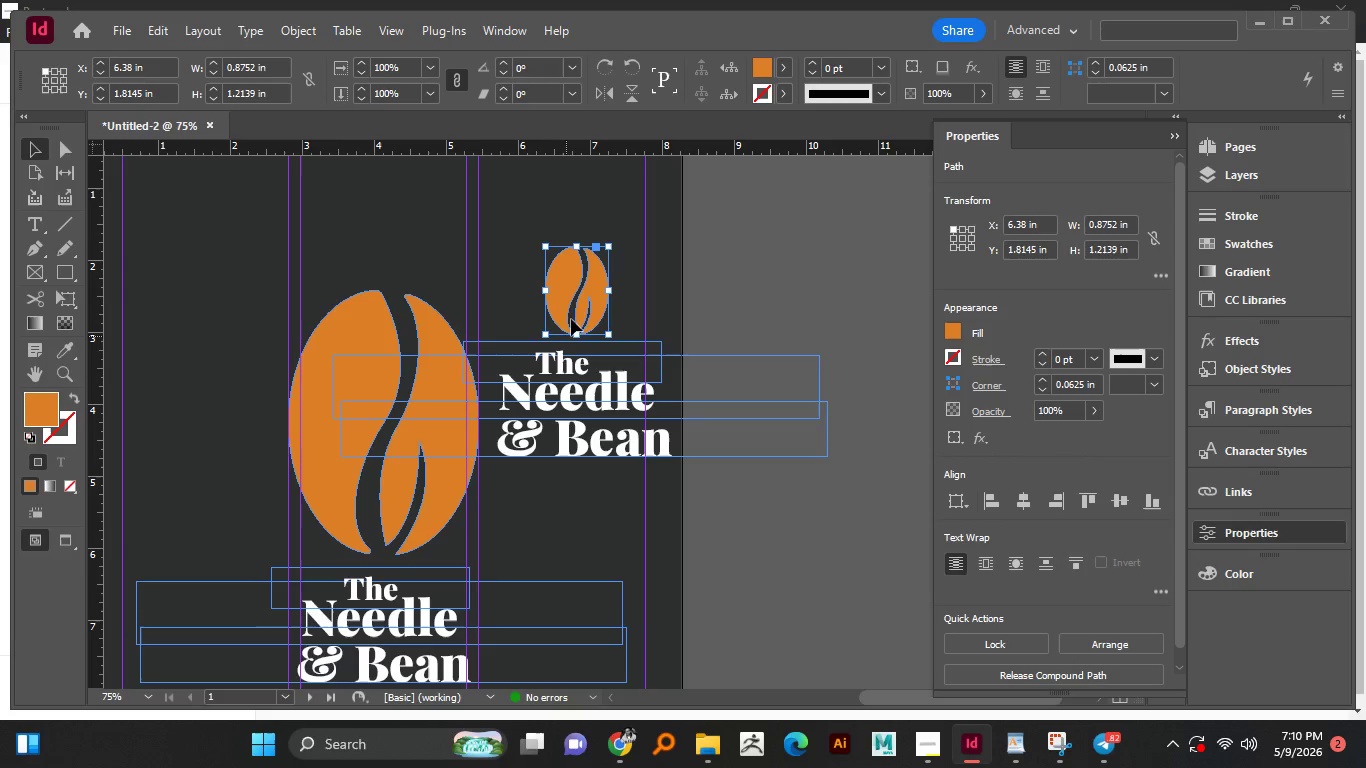 
hold_key(key=AltLeft, duration=2.22)
hold_key(key=ShiftLeft, duration=1.5)
left_click_drag(start_coordinate=[607, 287], to_coordinate=[628, 296])
 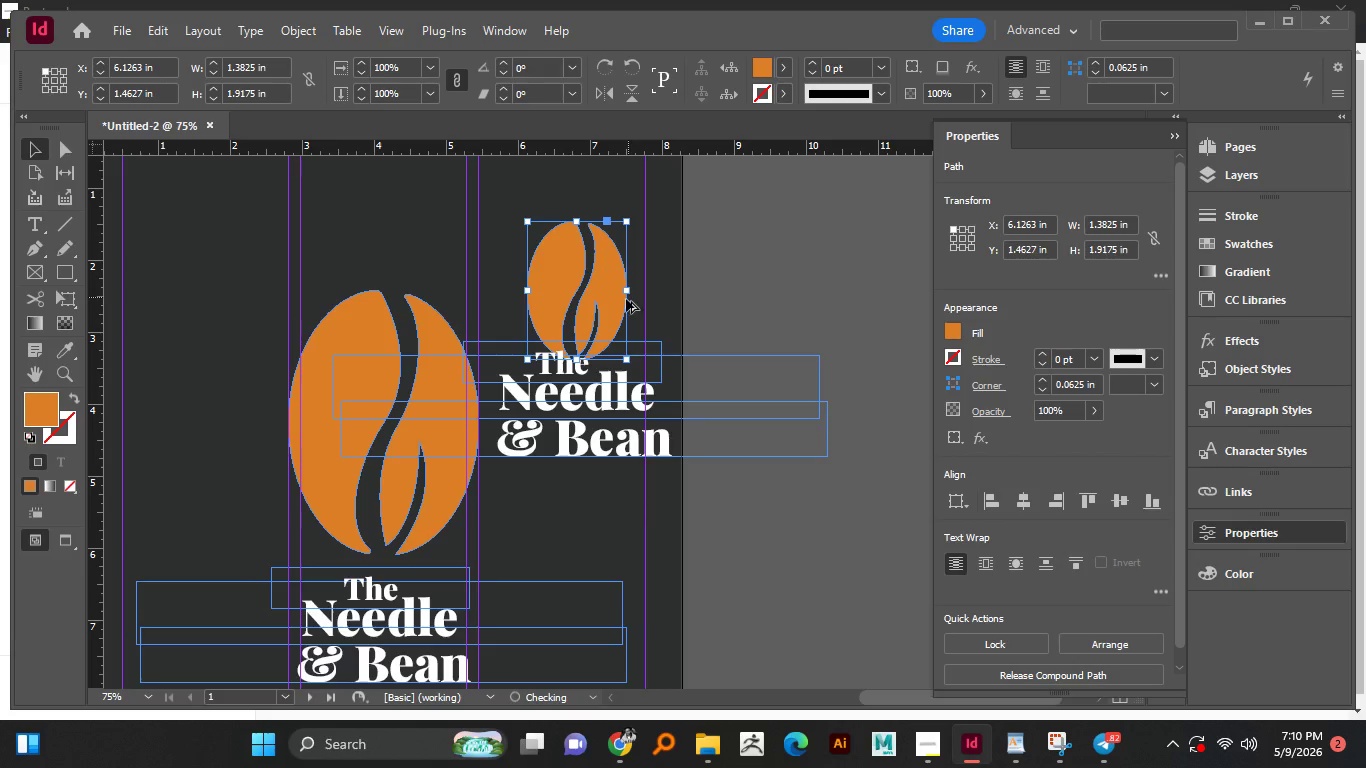 
key(Alt+Shift+ShiftLeft)
 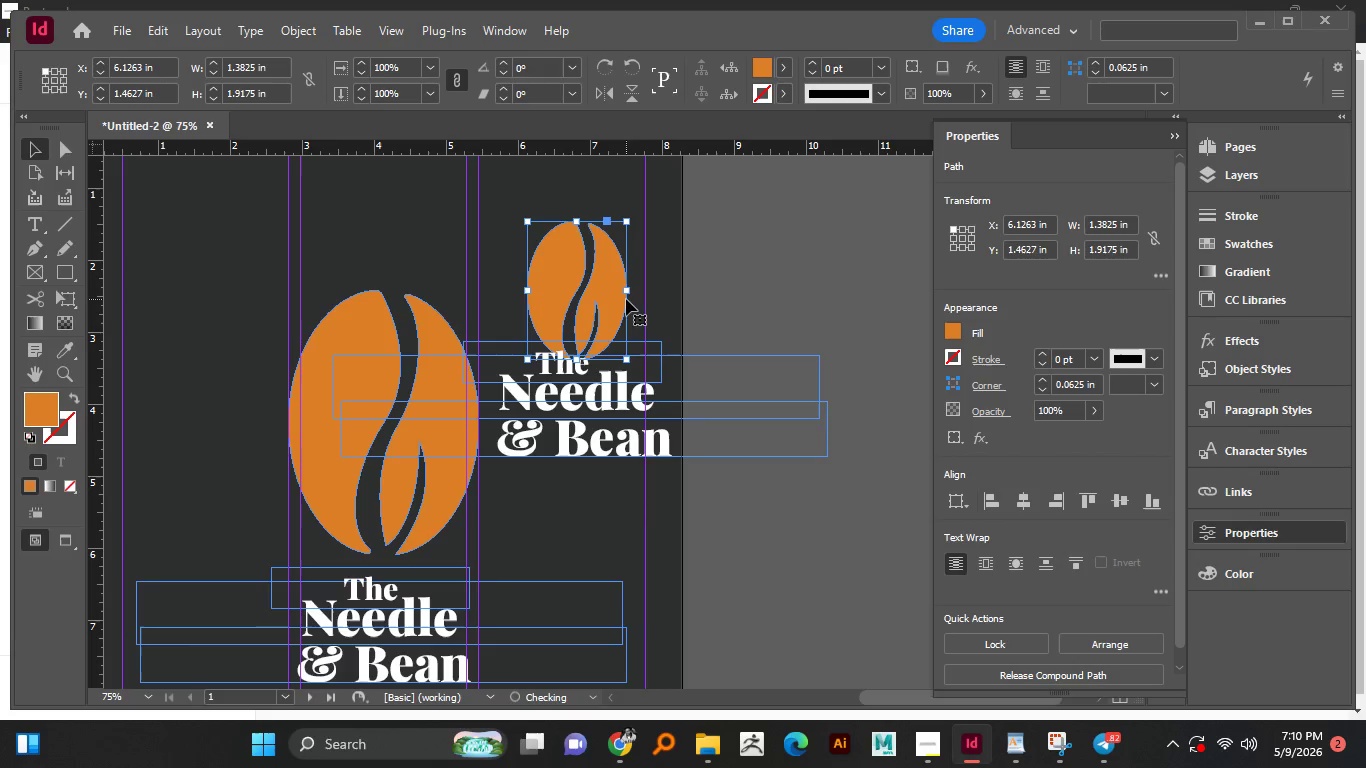 
key(Alt+Shift+ShiftLeft)
 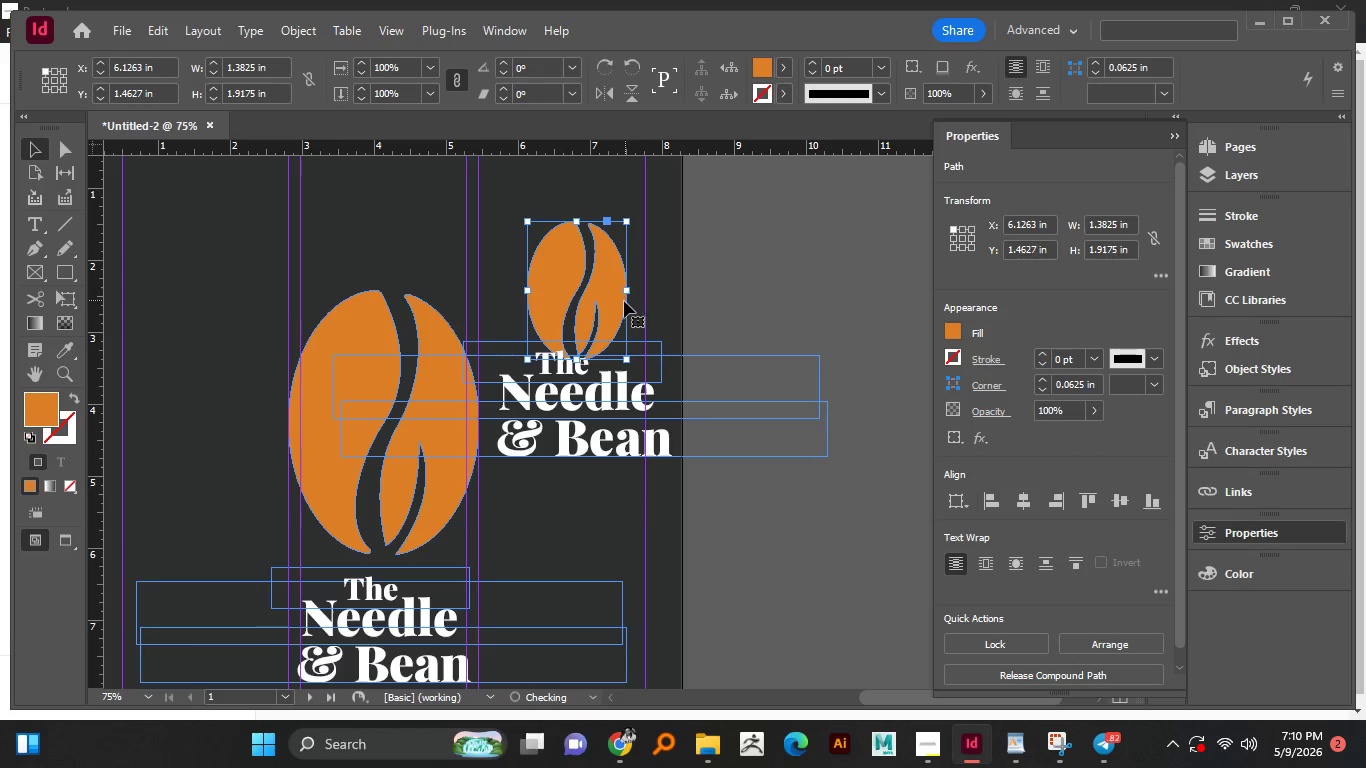 
key(Alt+Shift+ShiftLeft)
 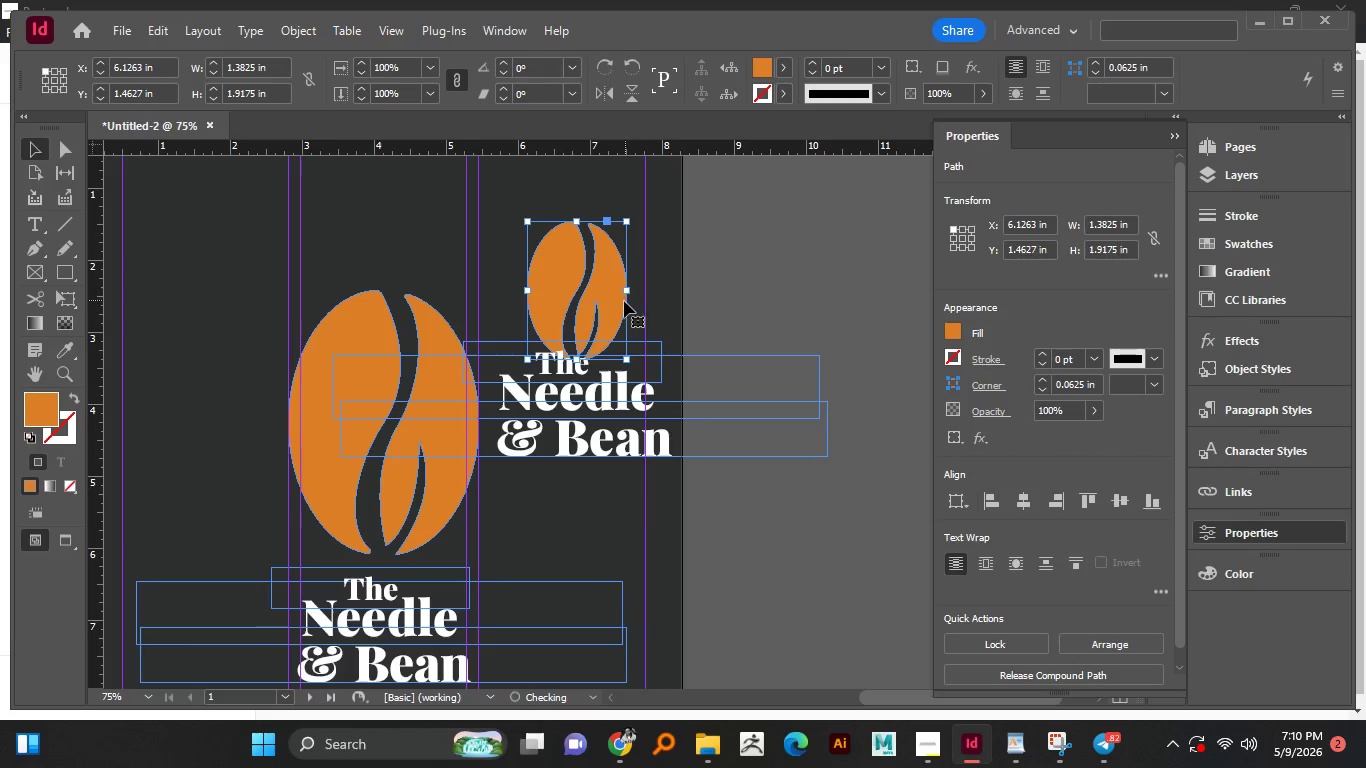 
key(Alt+Shift+ShiftLeft)
 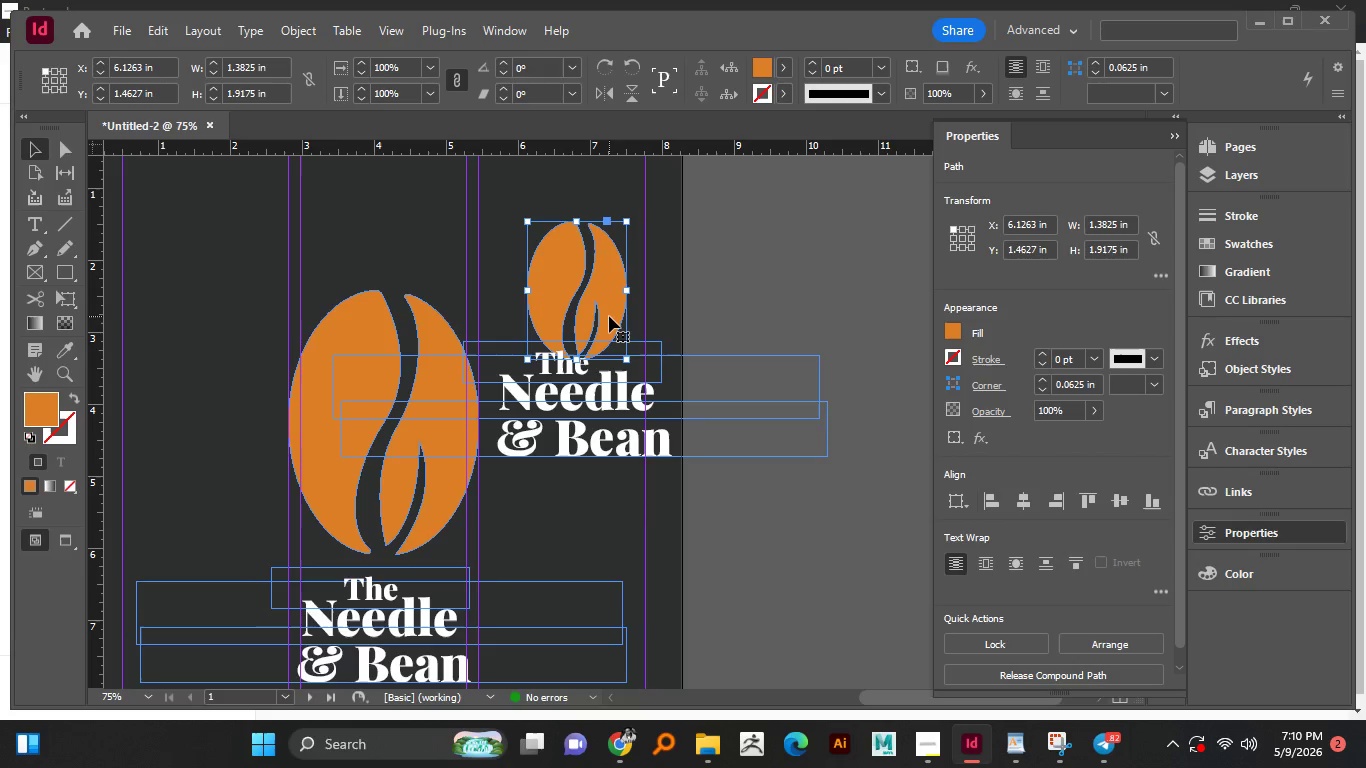 
left_click_drag(start_coordinate=[609, 316], to_coordinate=[606, 306])
 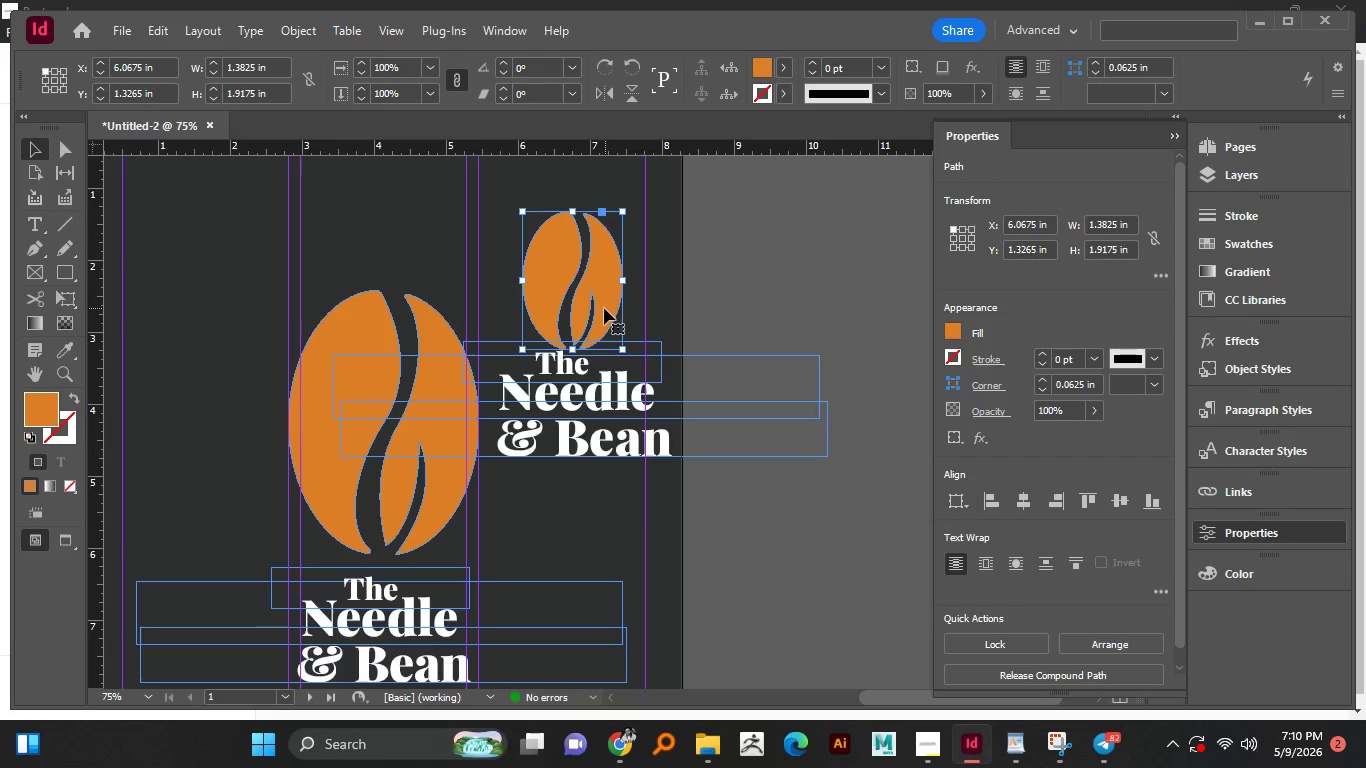 
left_click_drag(start_coordinate=[604, 308], to_coordinate=[607, 302])
 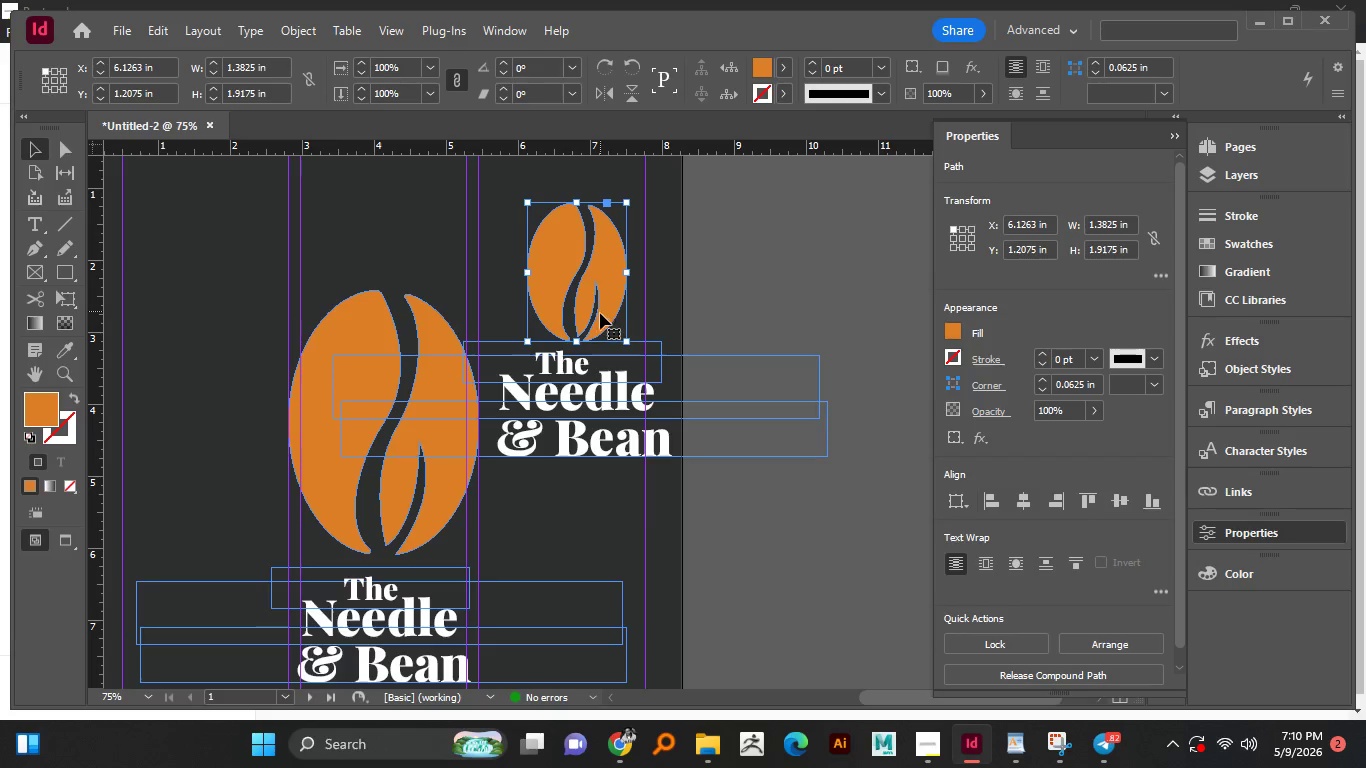 
left_click([747, 315])
 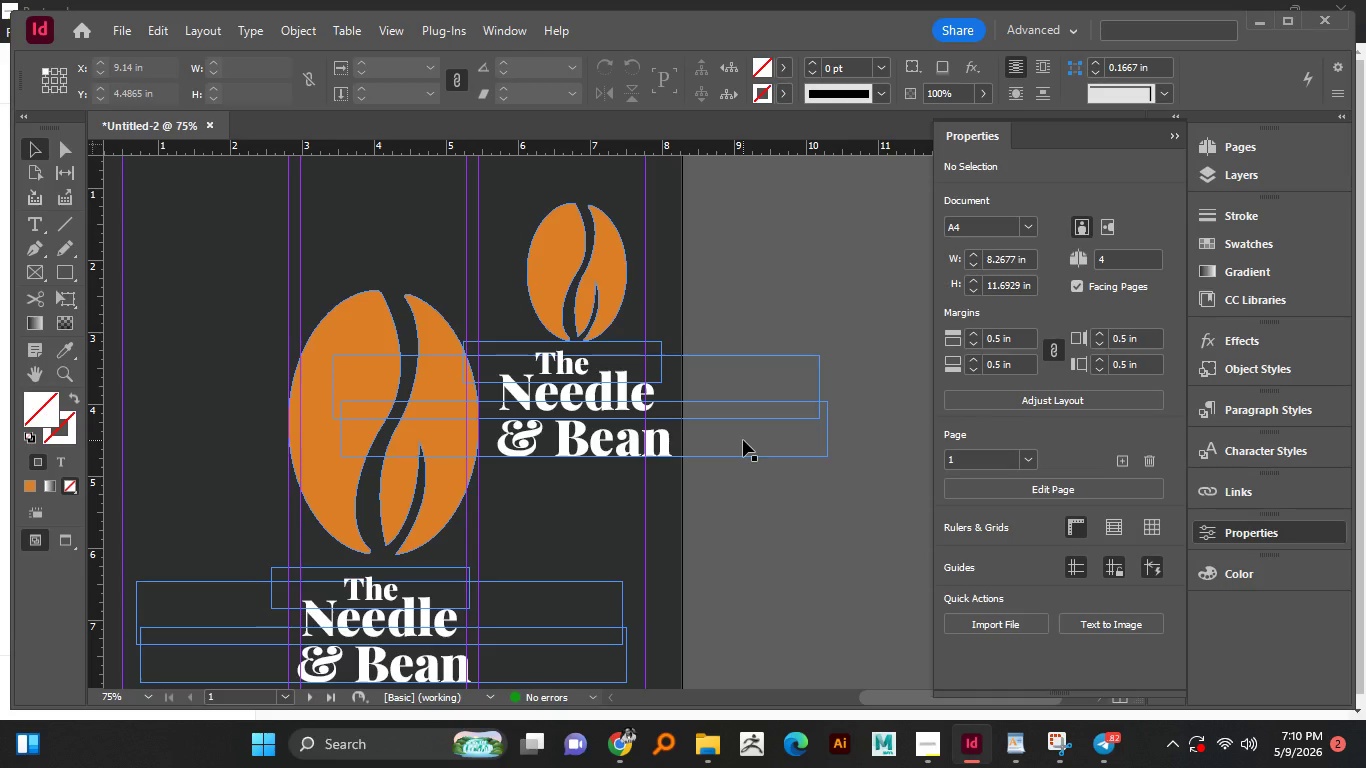 
left_click_drag(start_coordinate=[717, 485], to_coordinate=[558, 221])
 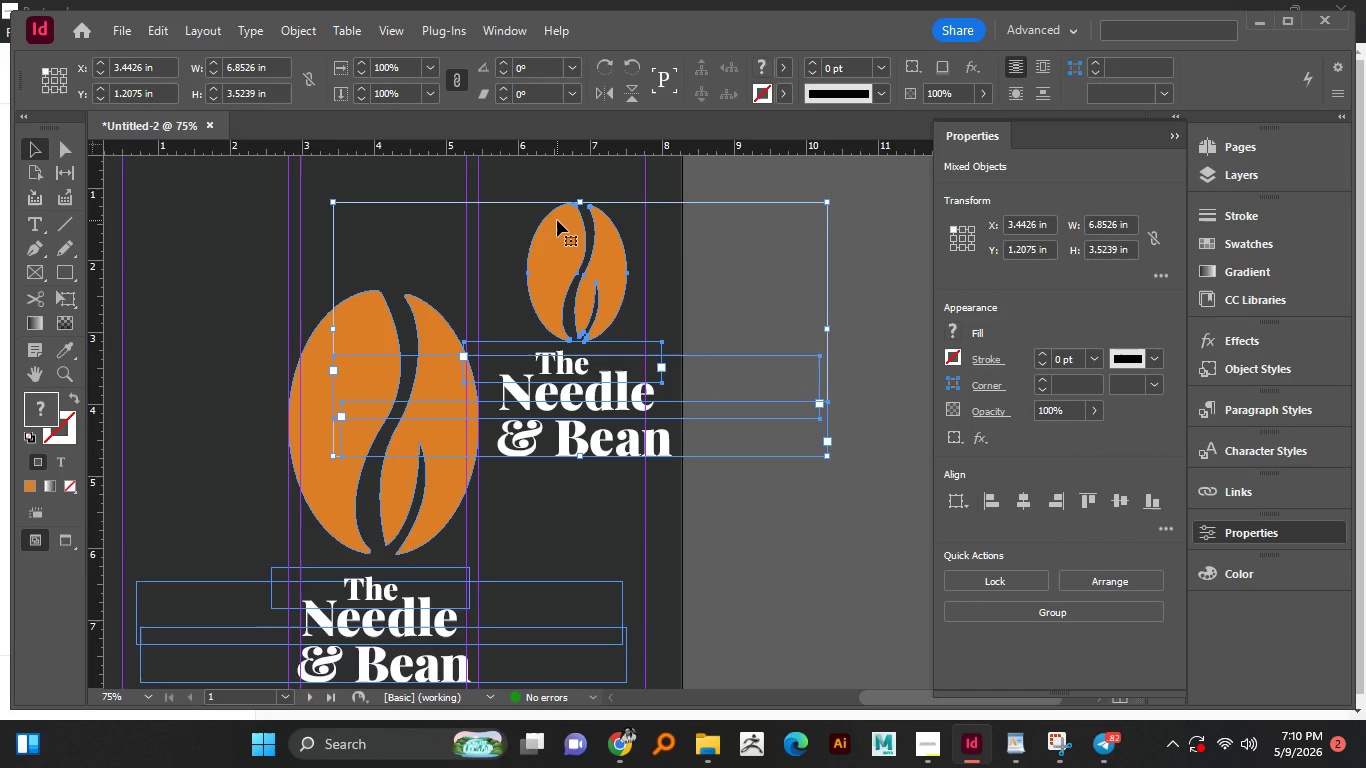 
scroll: coordinate [632, 451], scroll_direction: none, amount: 0.0
 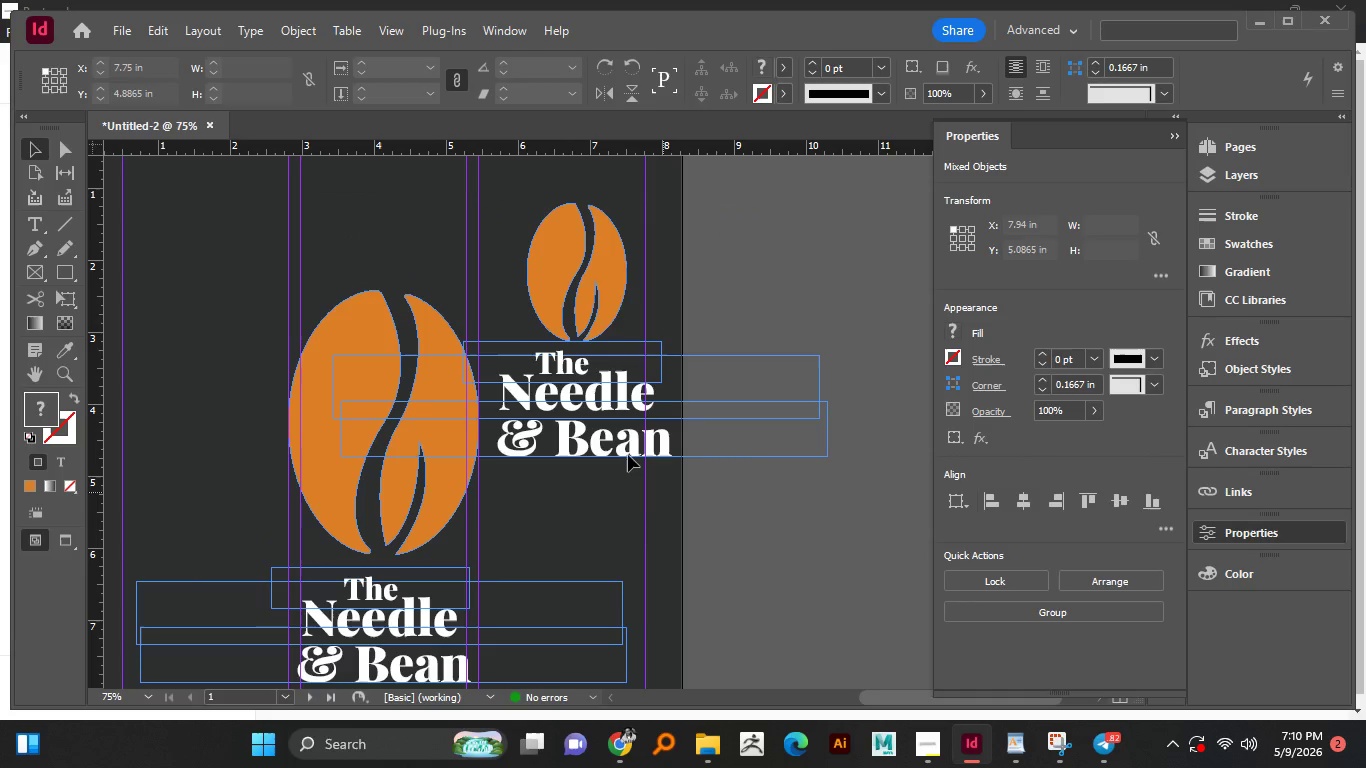 
left_click([596, 438])
 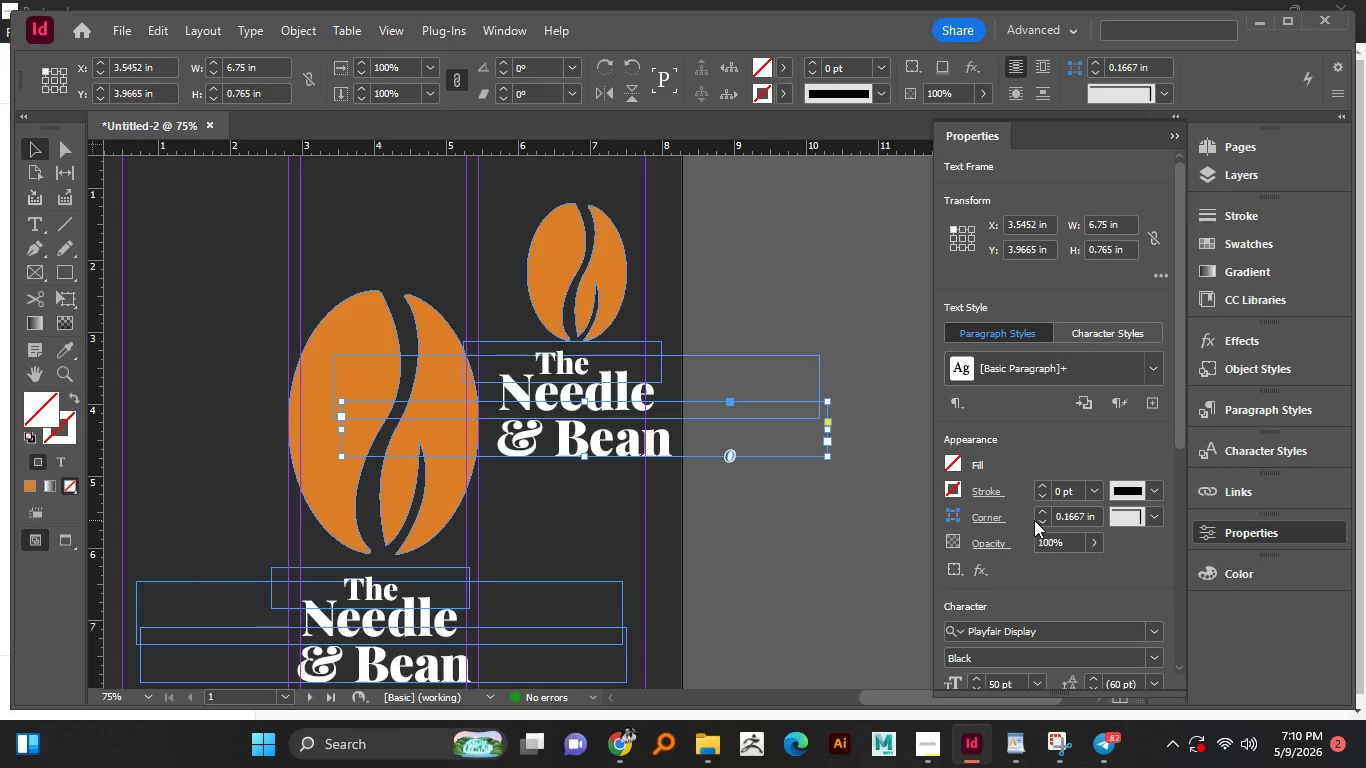 
scroll: coordinate [1007, 580], scroll_direction: down, amount: 2.0
 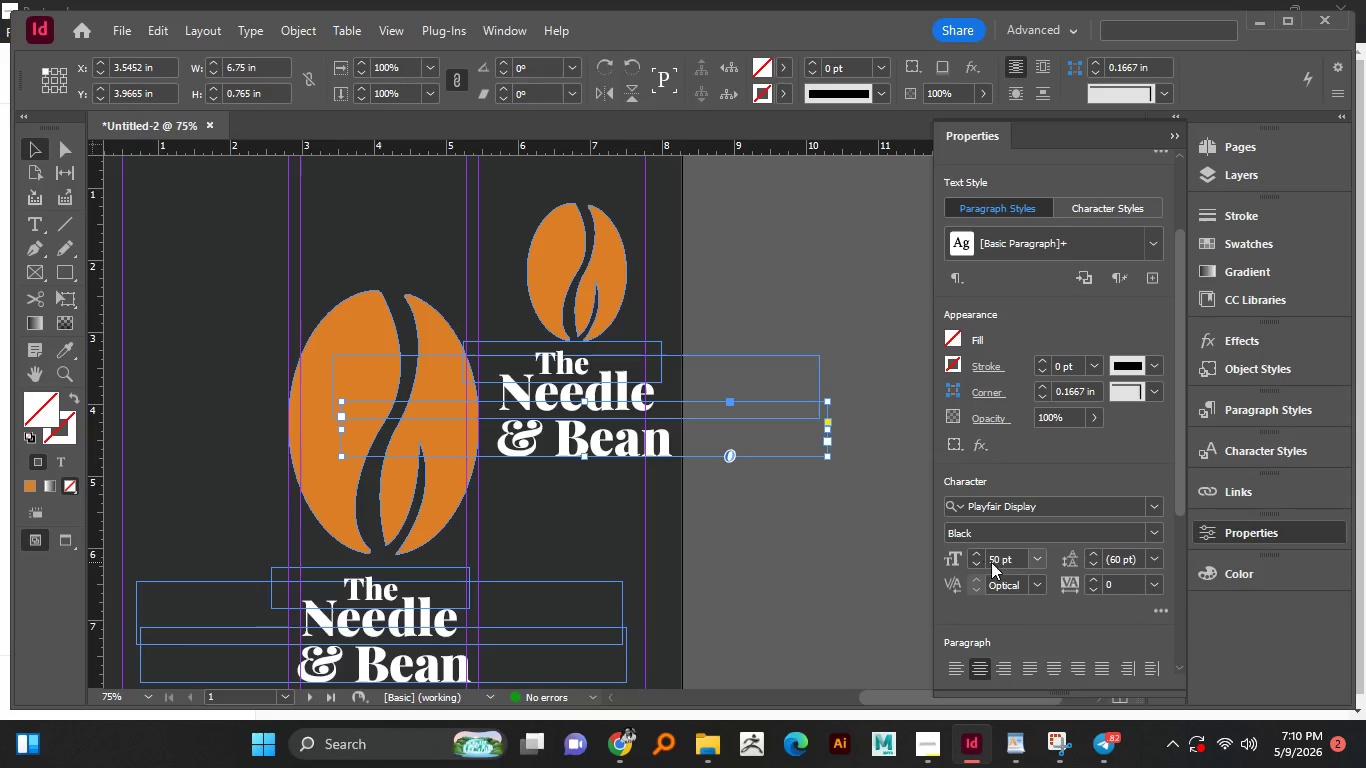 
double_click([991, 562])
 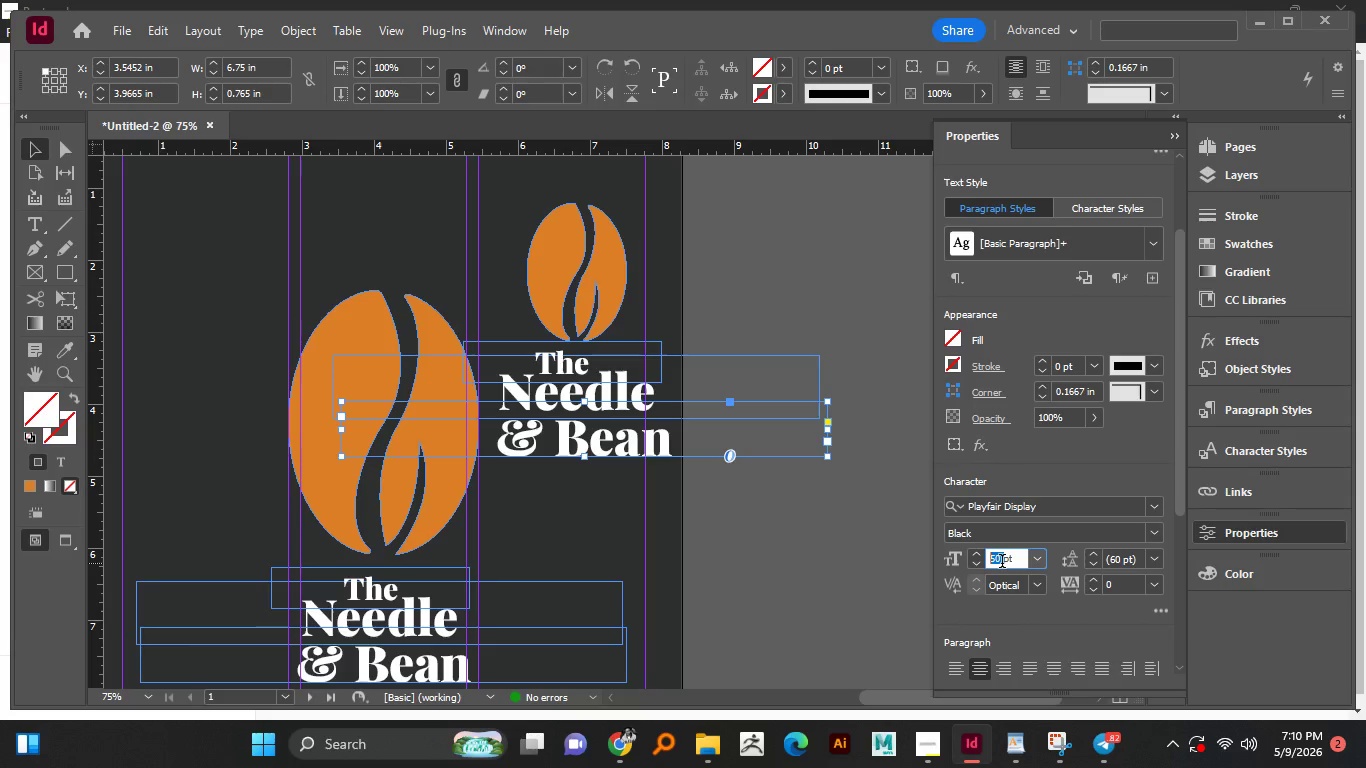 
key(Numpad2)
 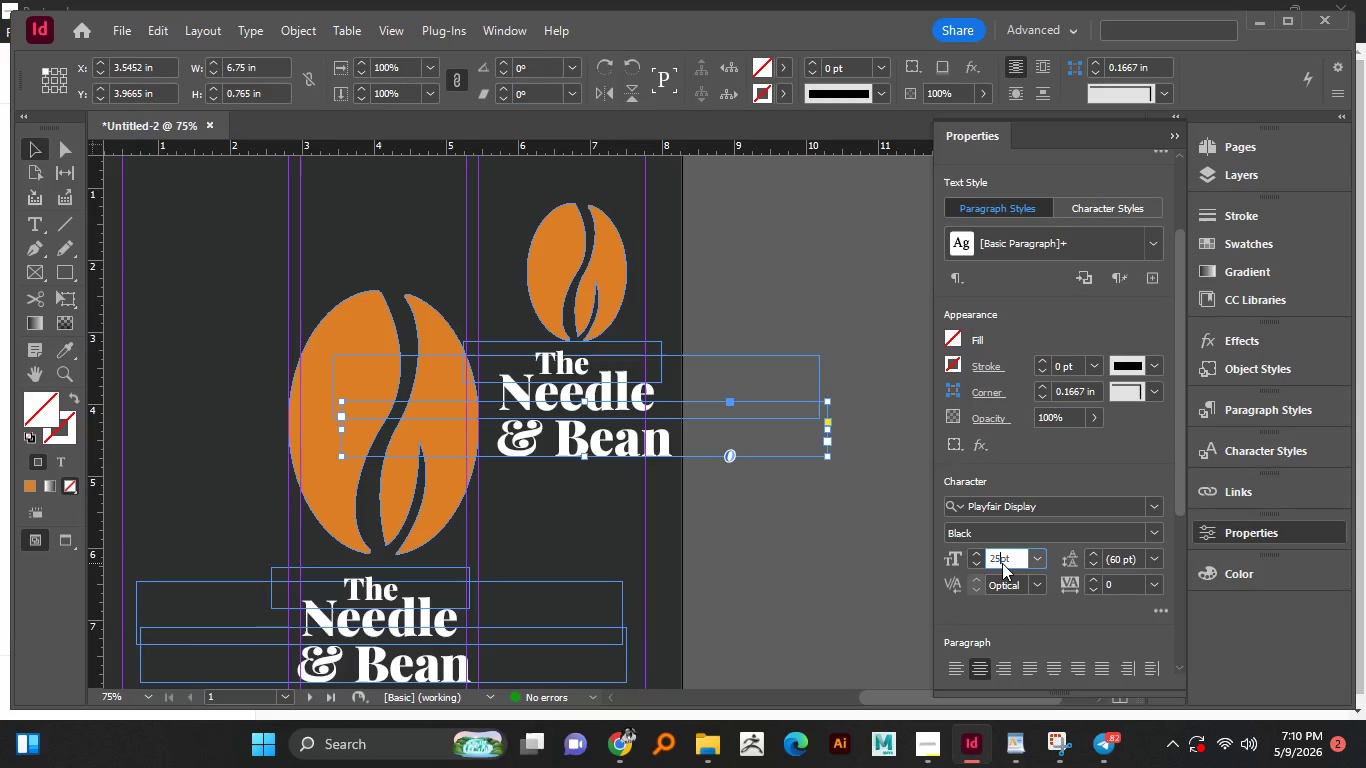 
key(Numpad5)
 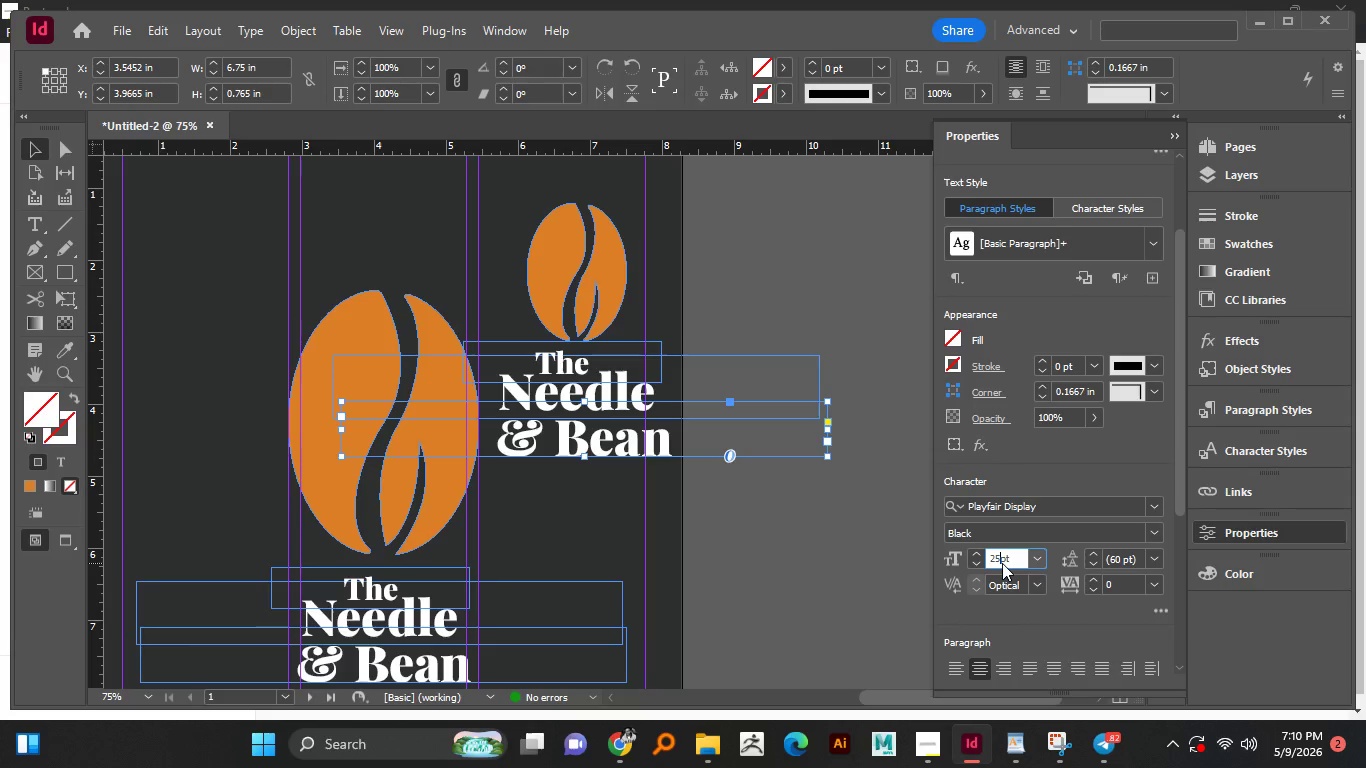 
key(NumpadEnter)
 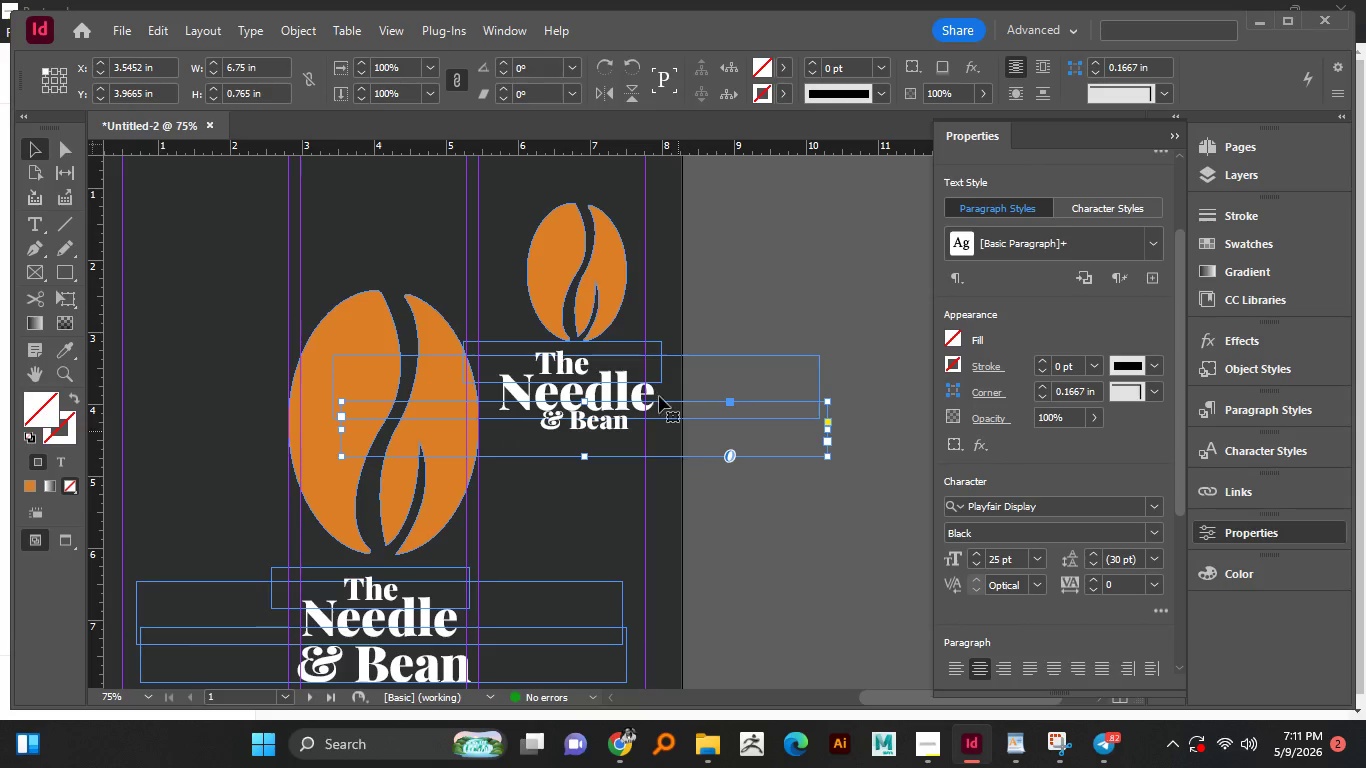 
left_click([647, 375])
 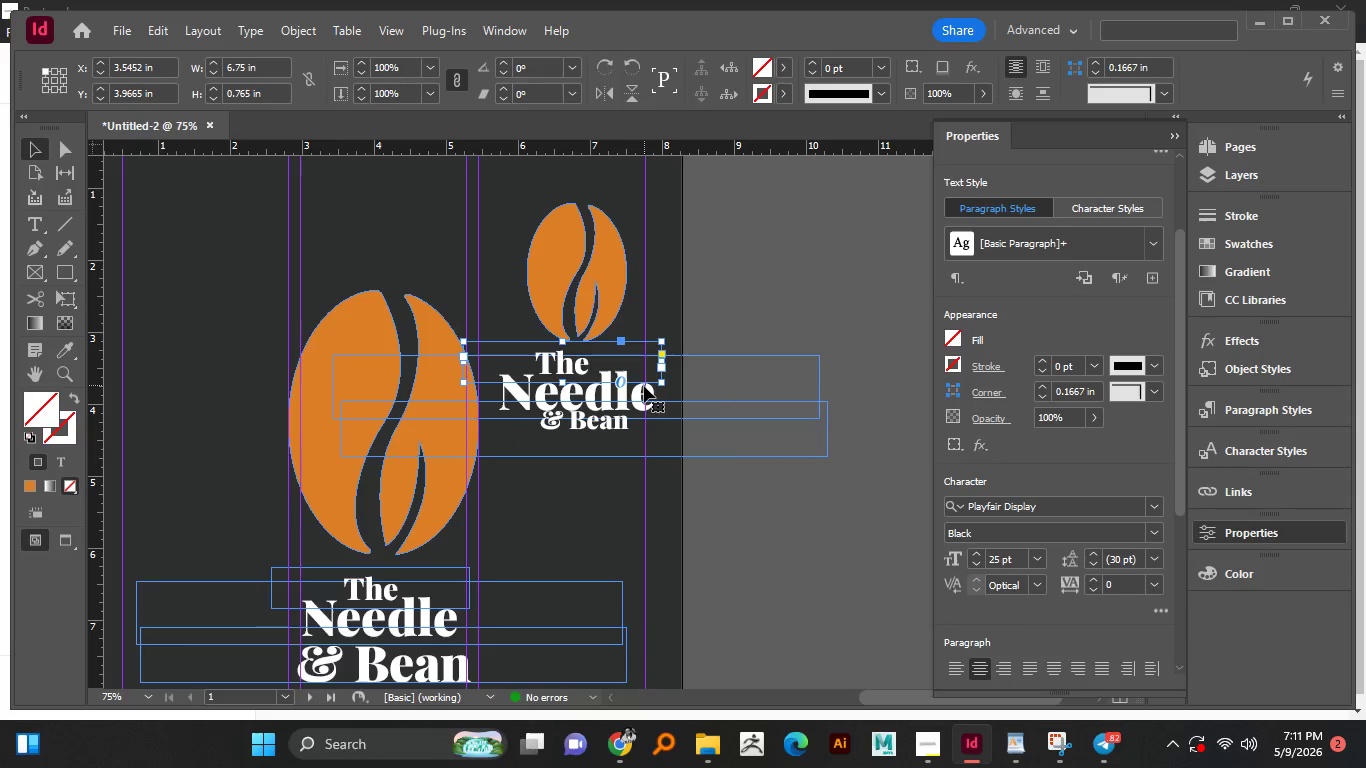 
left_click([644, 386])
 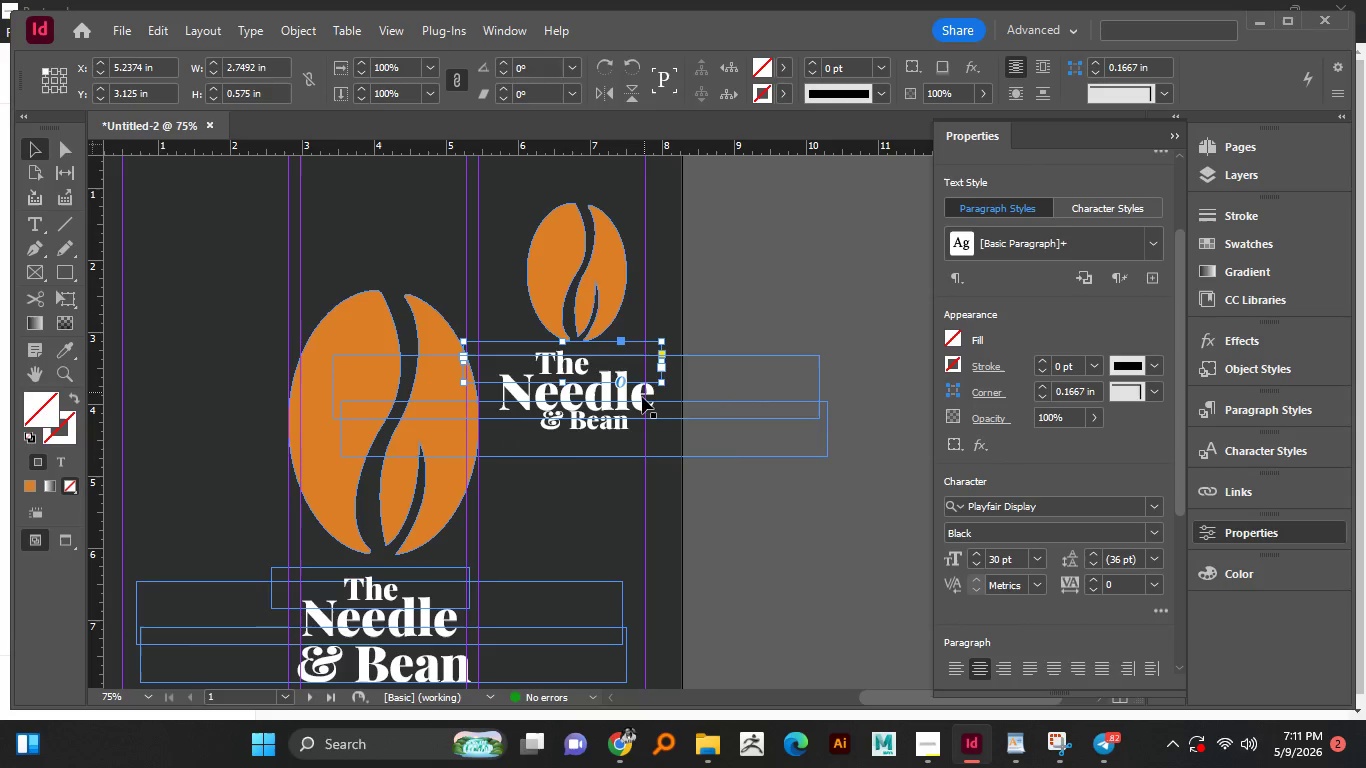 
left_click([641, 397])
 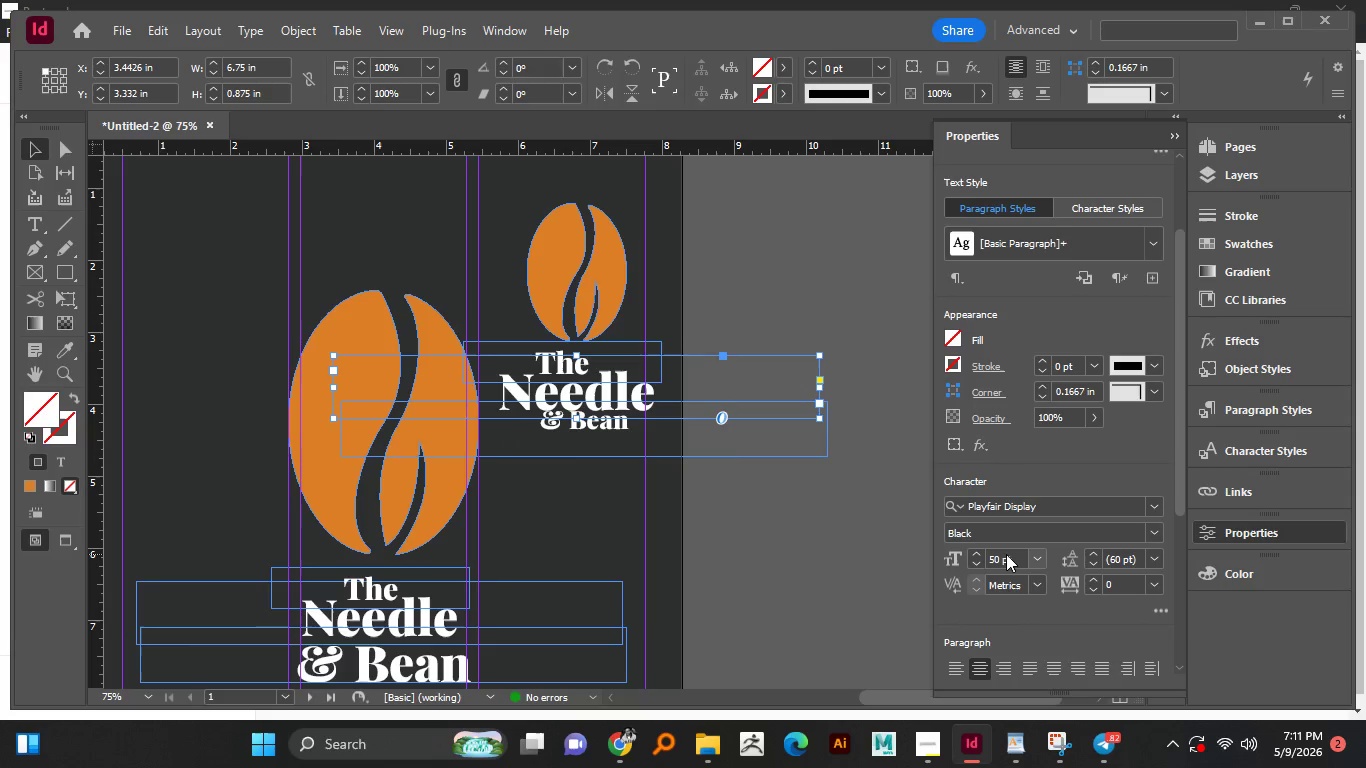 
double_click([1004, 558])
 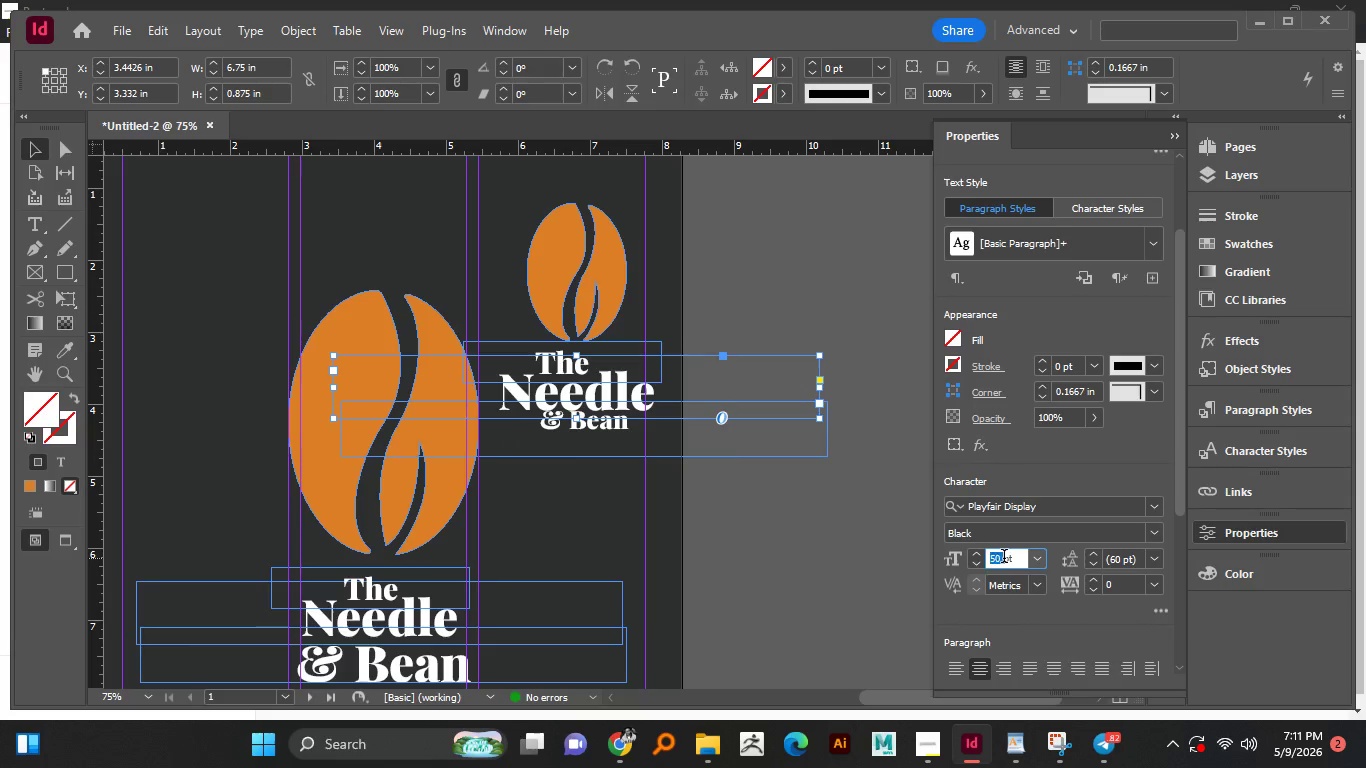 
triple_click([1004, 558])
 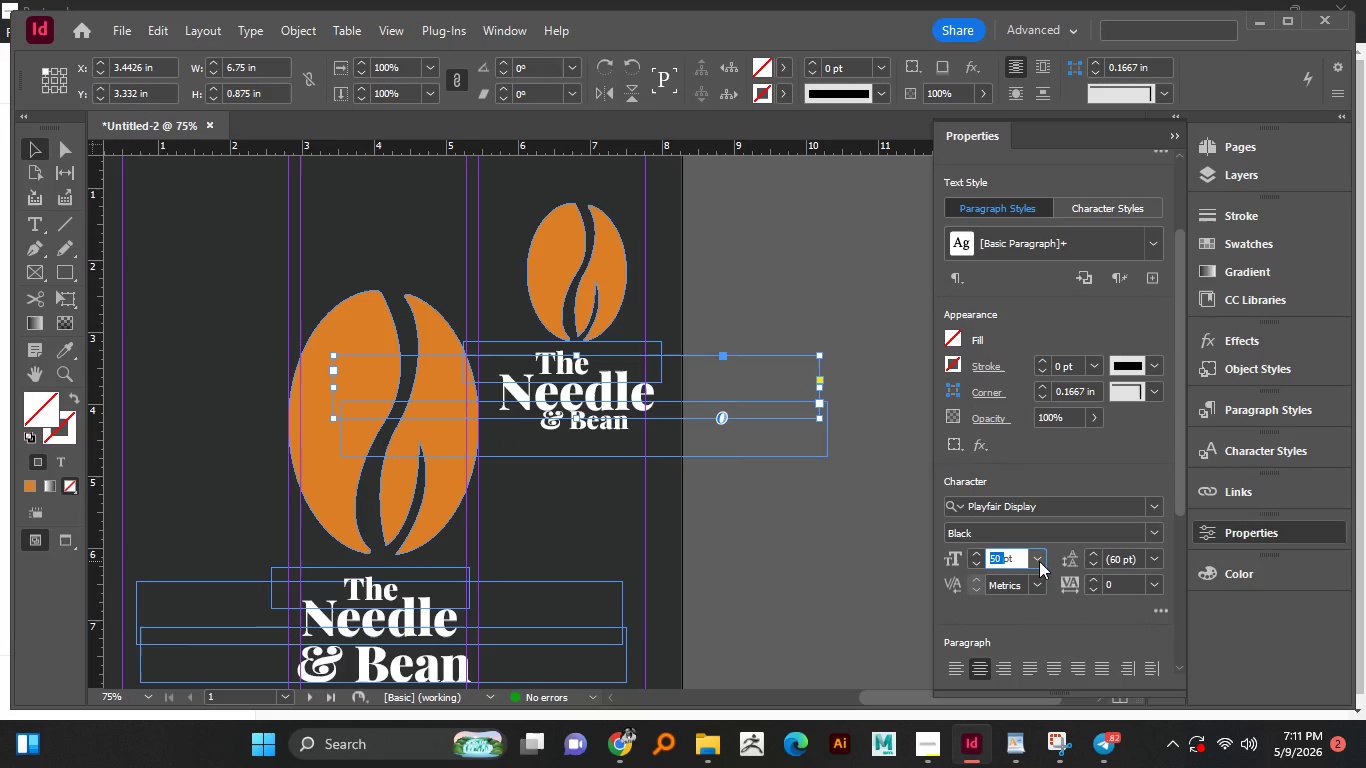 
key(Numpad2)
 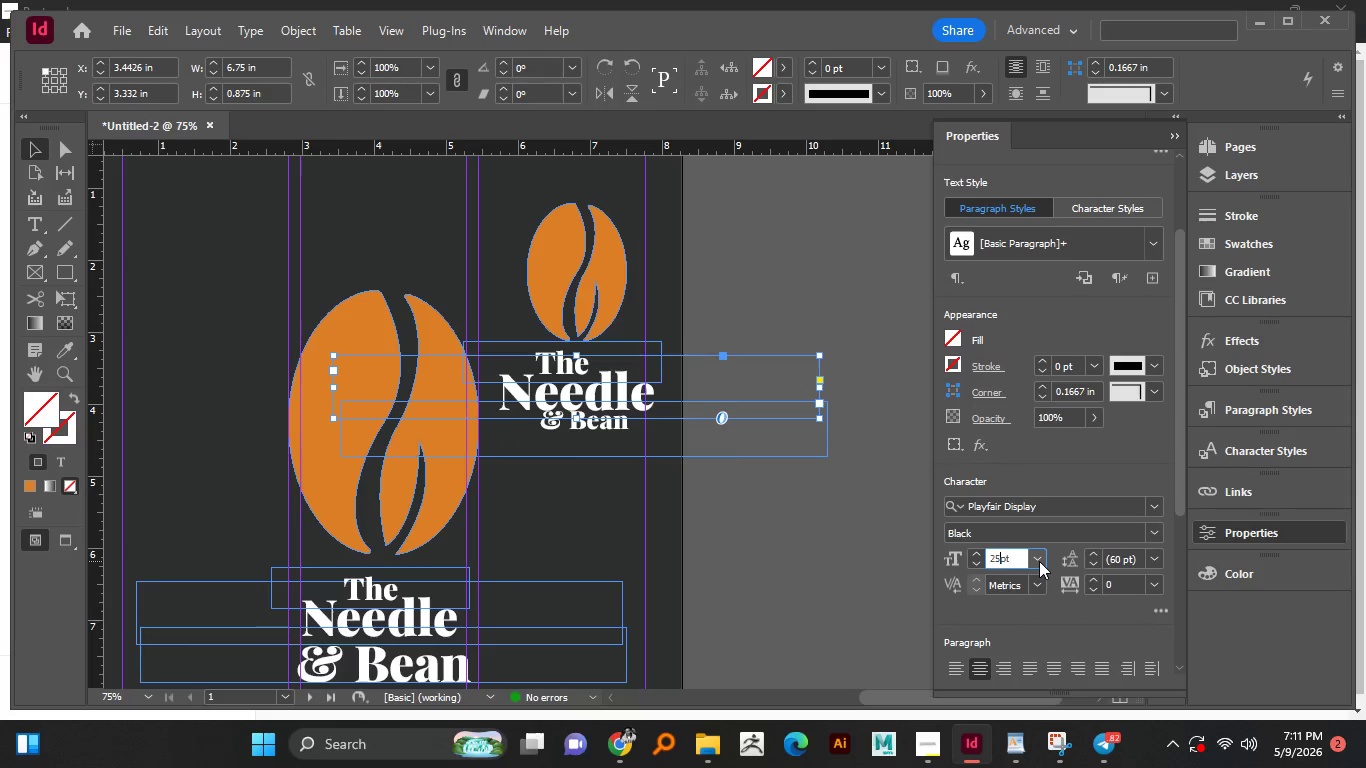 
key(Numpad5)
 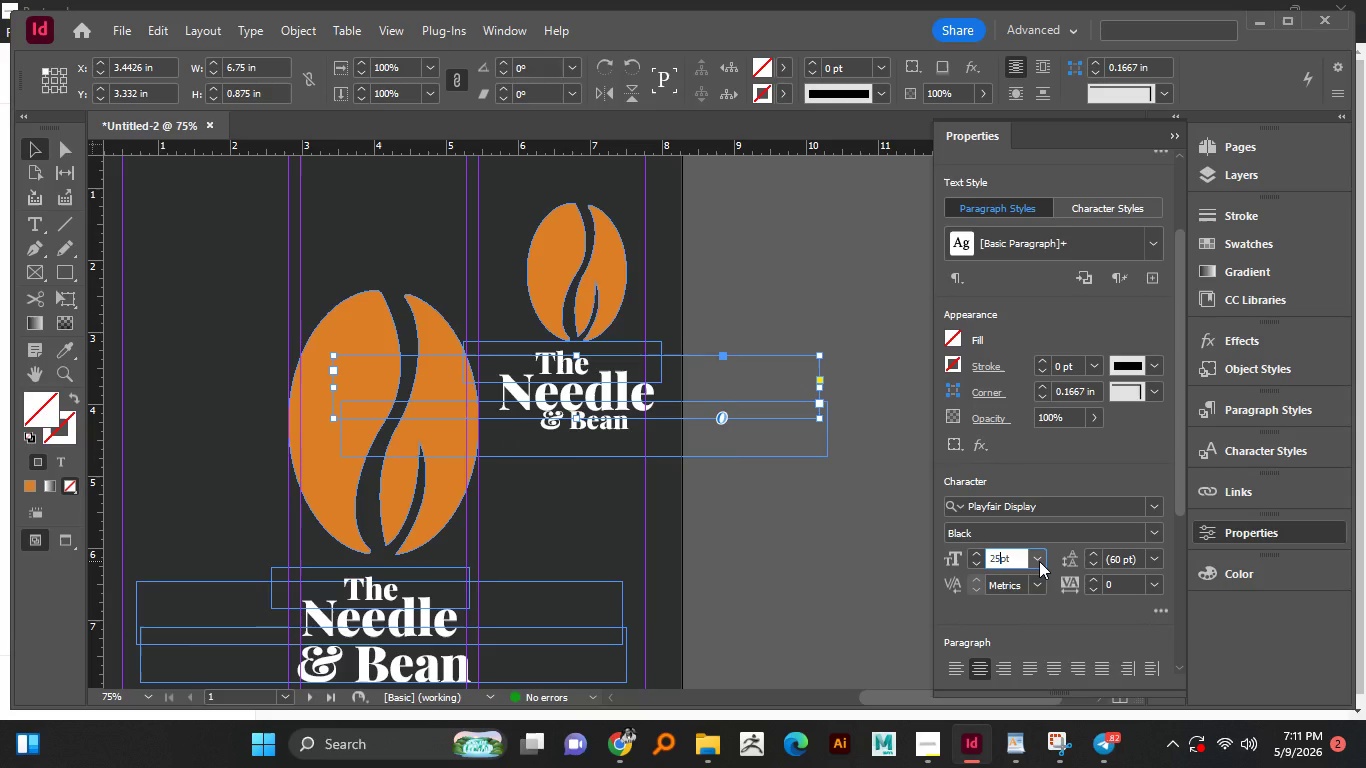 
key(NumpadEnter)
 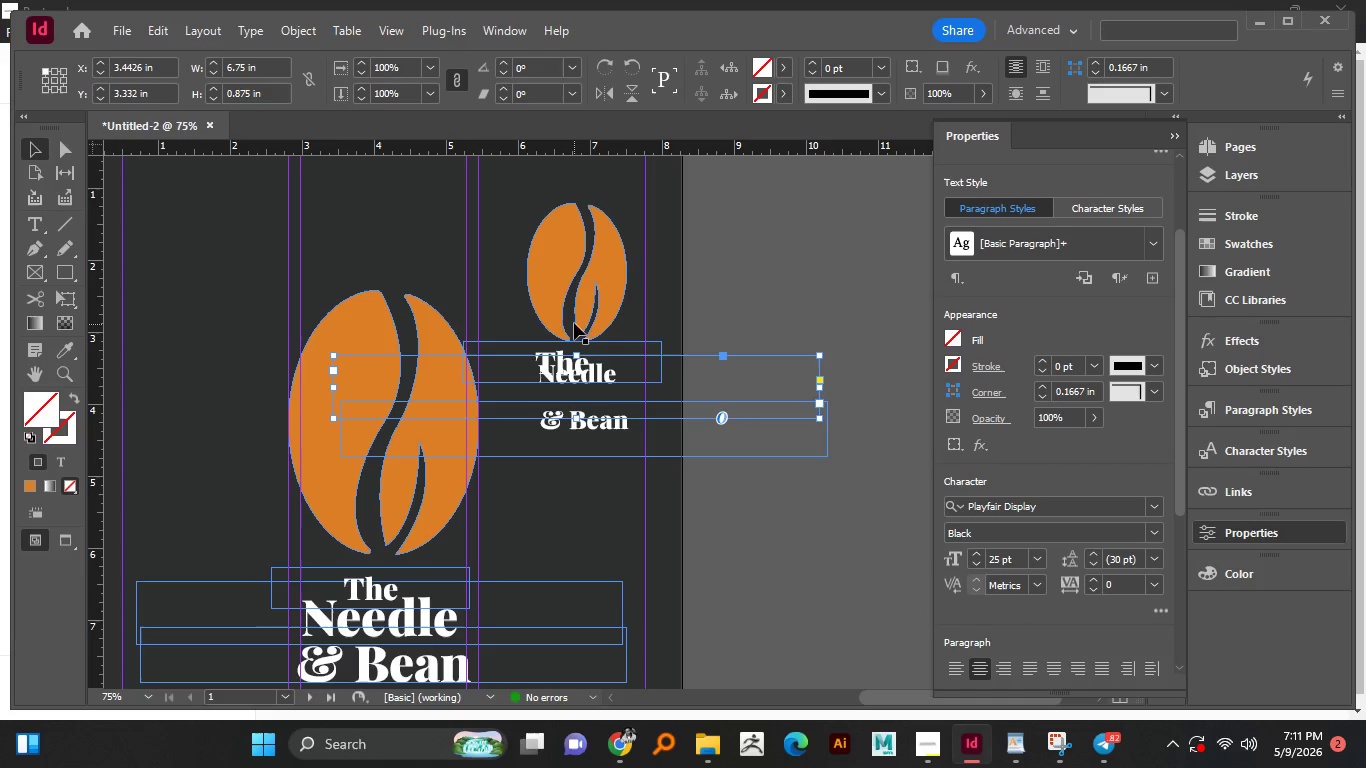 
left_click([594, 280])
 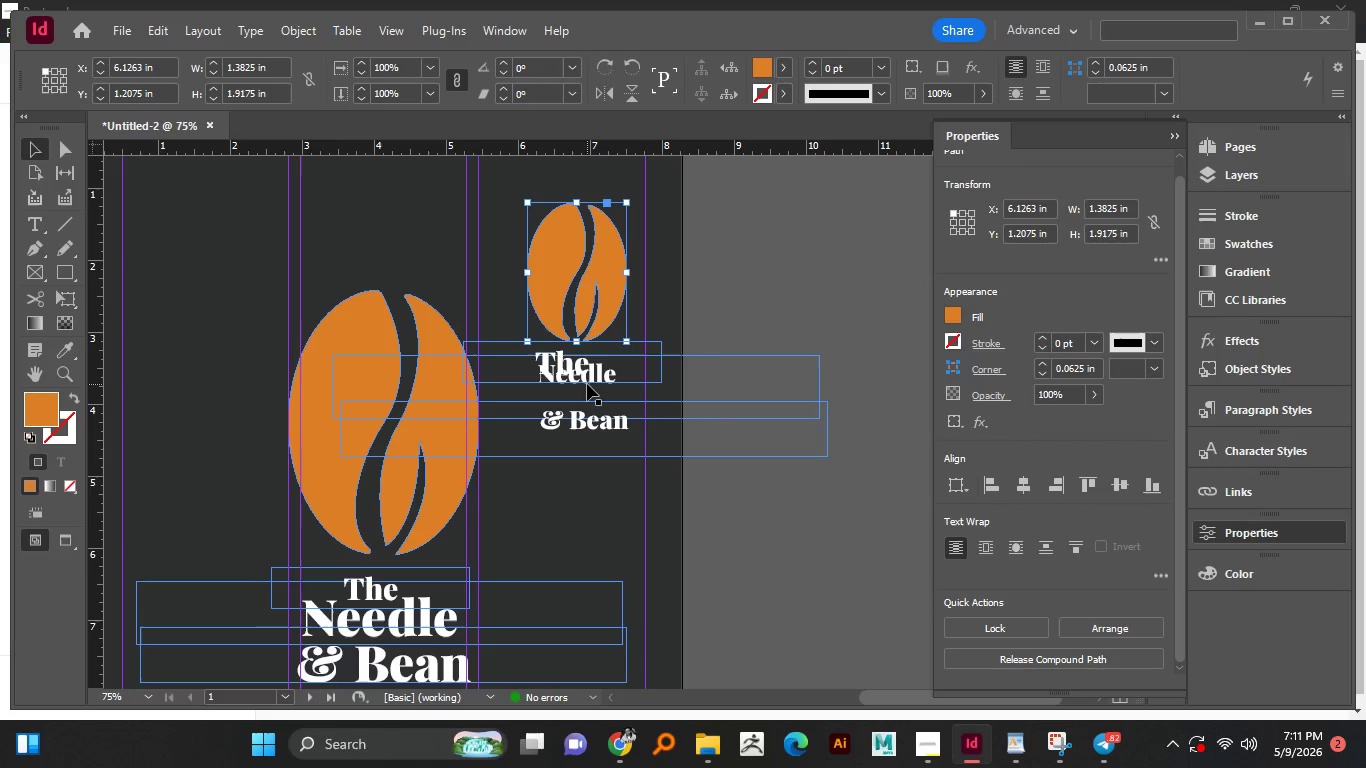 
left_click_drag(start_coordinate=[589, 374], to_coordinate=[589, 387])
 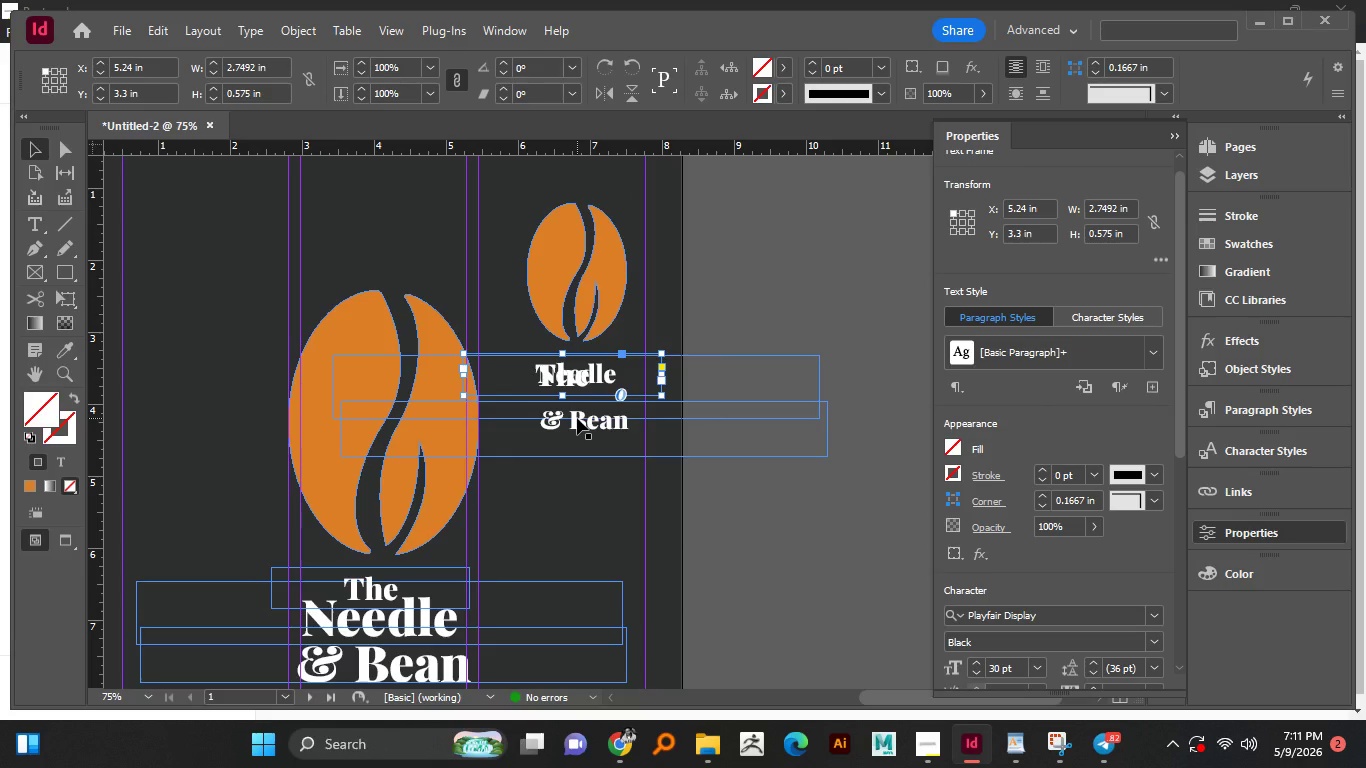 
key(Control+Z)
 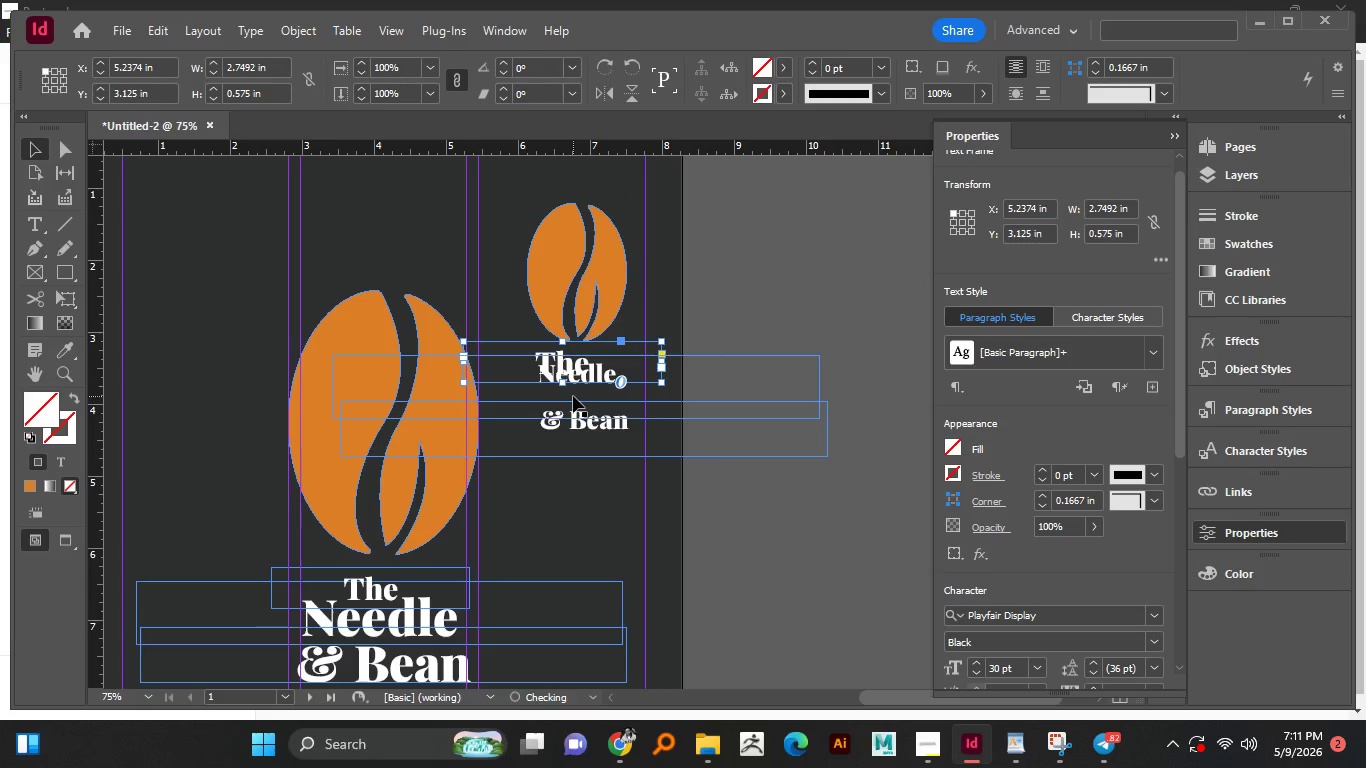 
hold_key(key=AltLeft, duration=0.58)
scroll: coordinate [574, 394], scroll_direction: up, amount: 3.0
 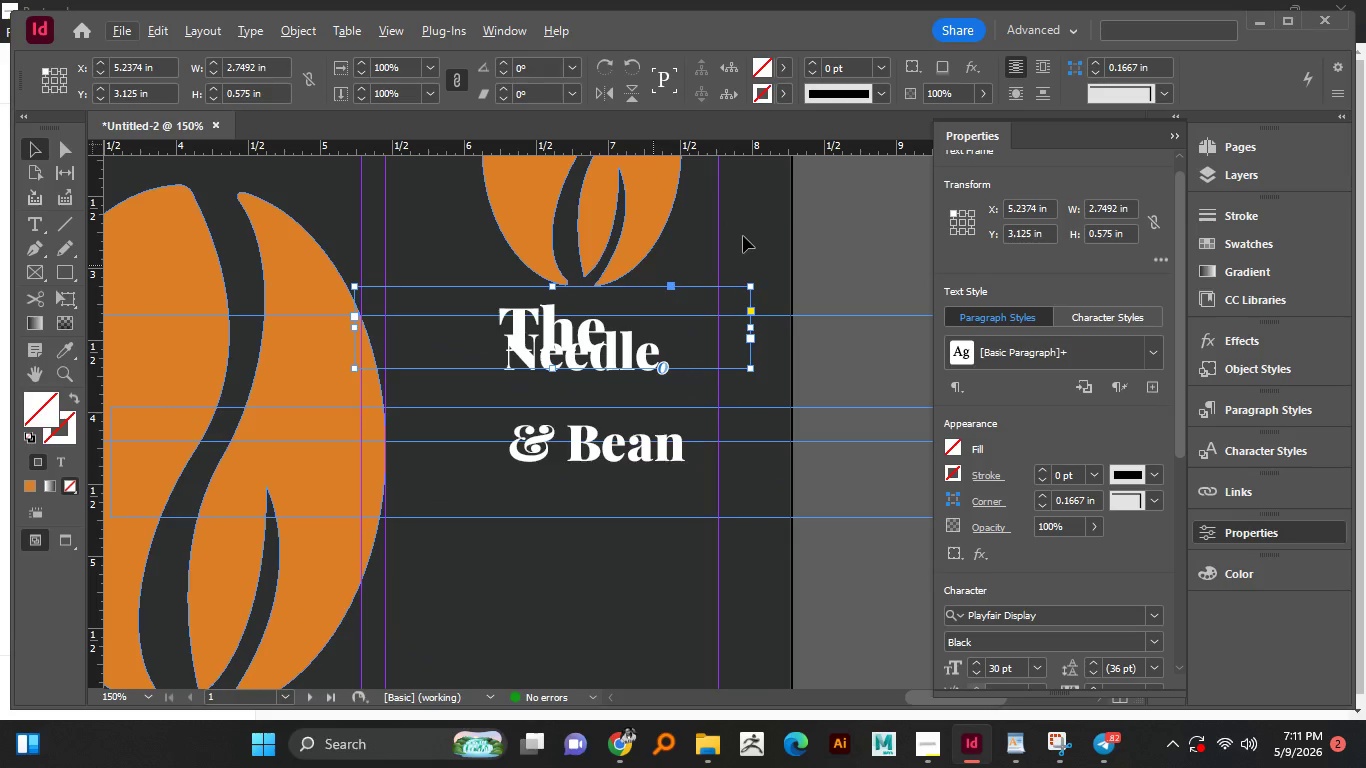 
left_click([780, 219])
 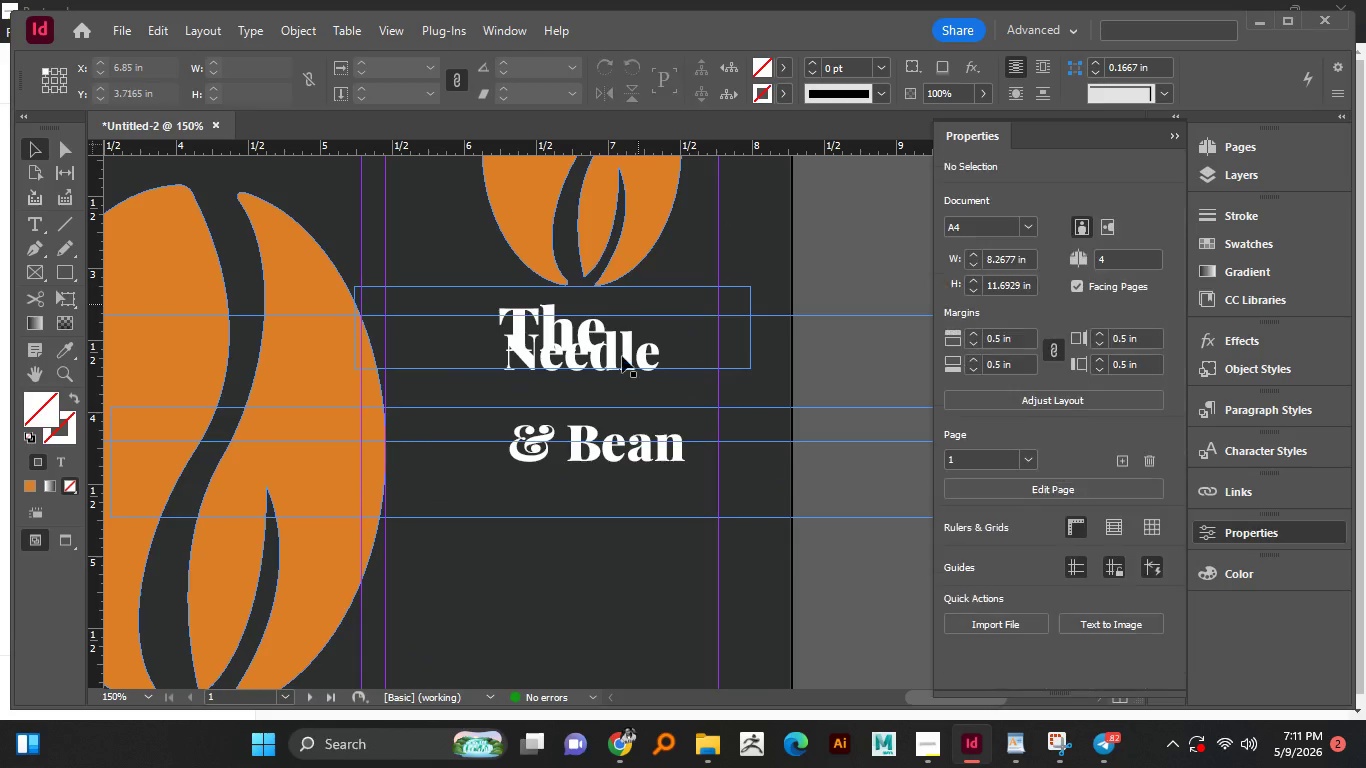 
left_click_drag(start_coordinate=[622, 356], to_coordinate=[623, 390])
 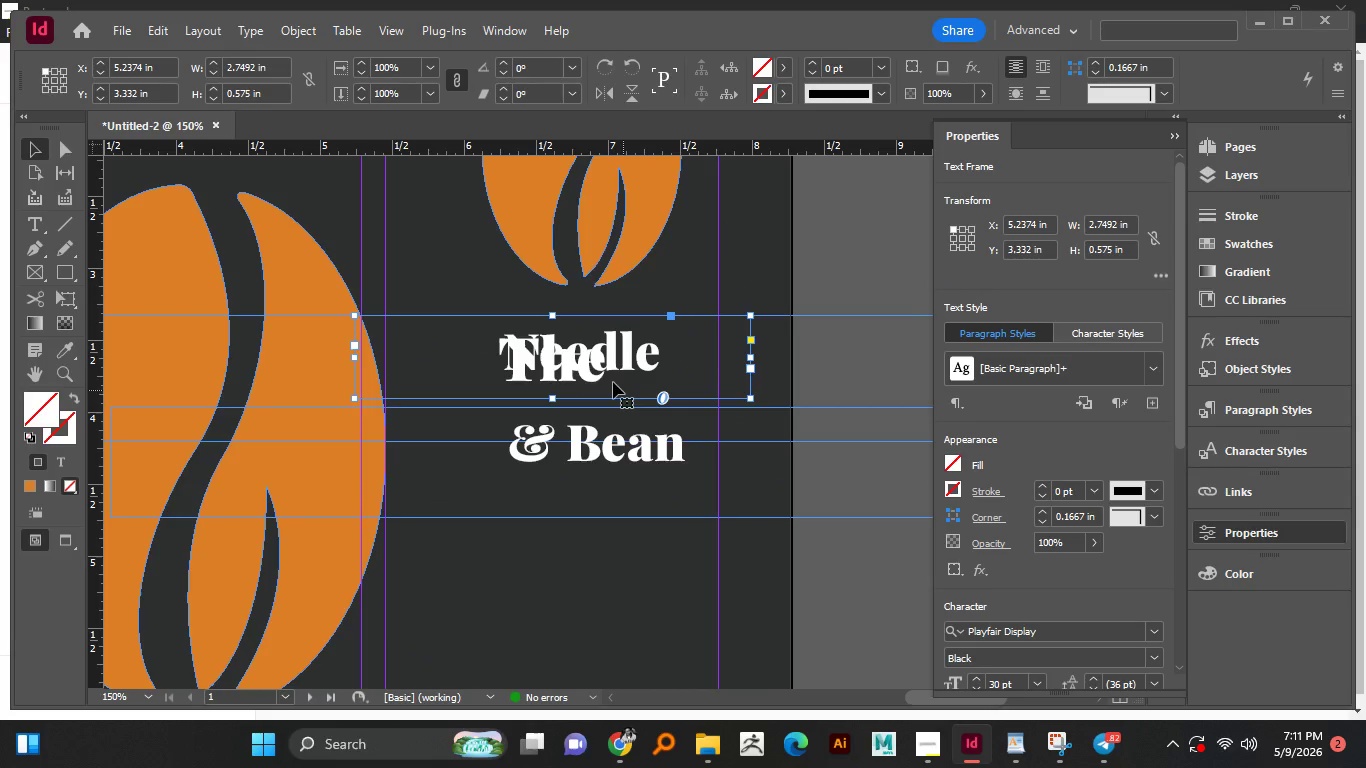 
left_click_drag(start_coordinate=[588, 365], to_coordinate=[585, 282])
 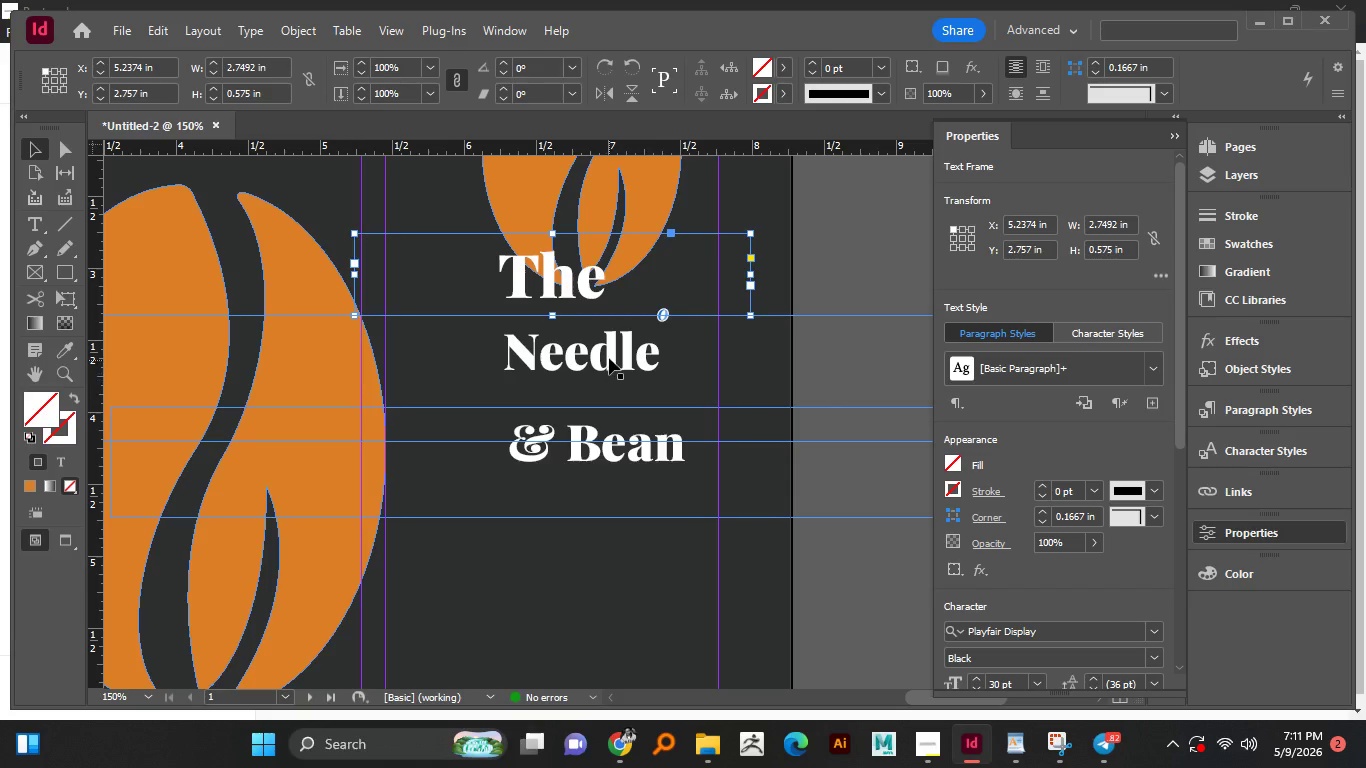 
left_click_drag(start_coordinate=[609, 356], to_coordinate=[610, 390])
 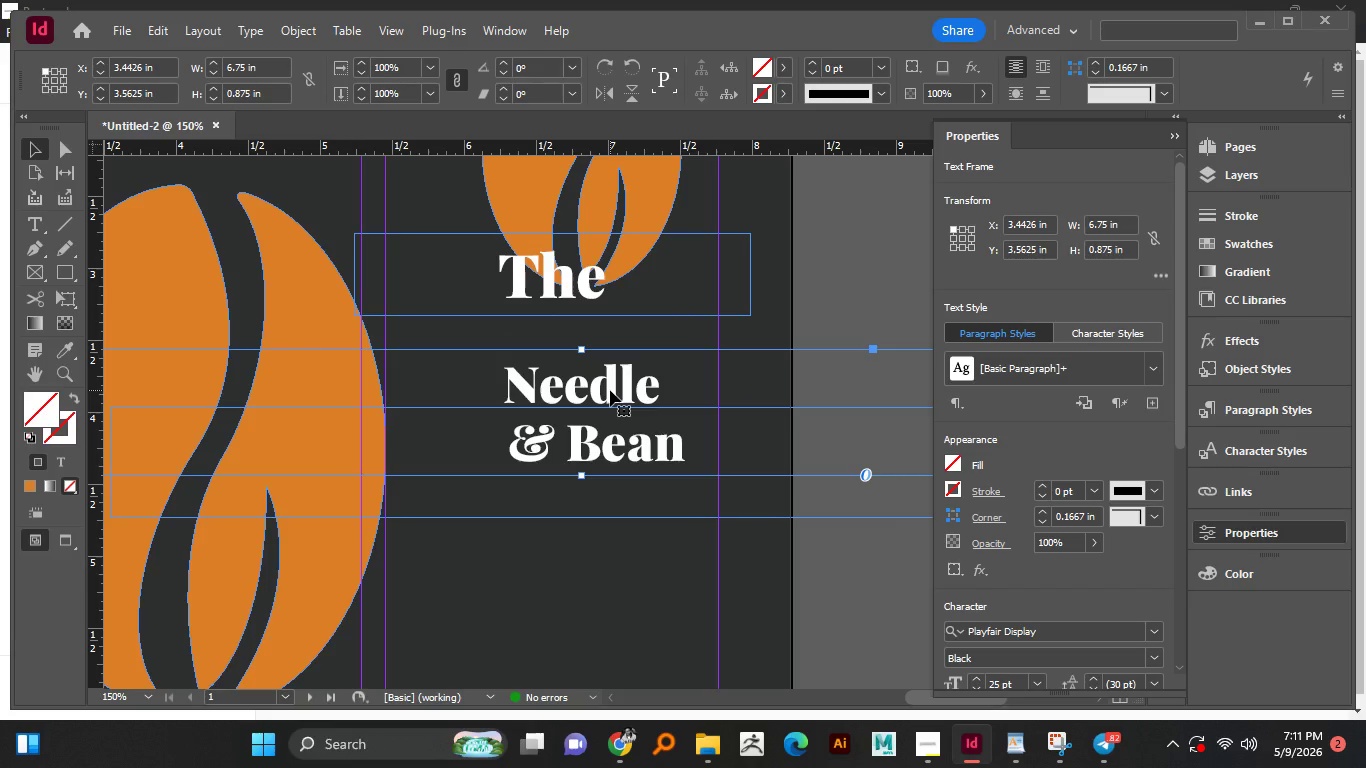 
left_click_drag(start_coordinate=[610, 390], to_coordinate=[617, 391])
 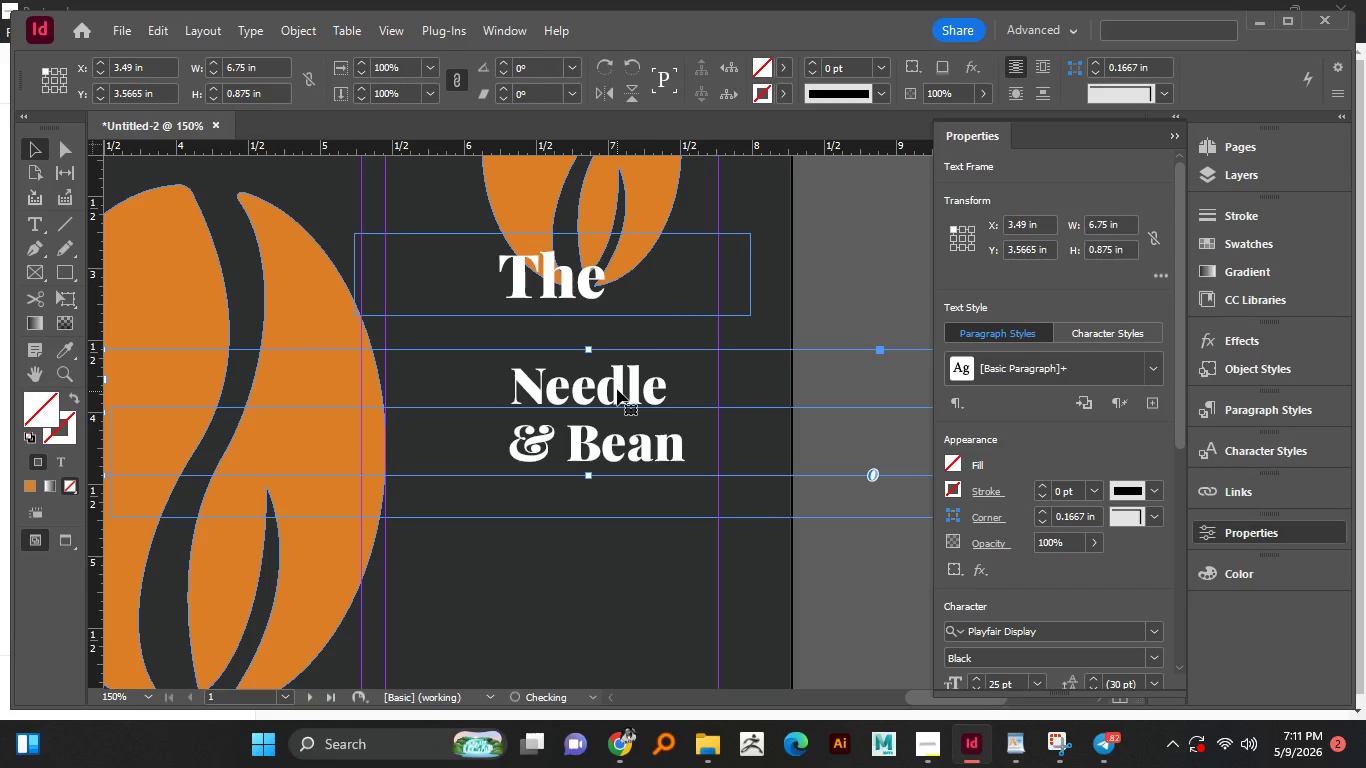 
left_click_drag(start_coordinate=[617, 389], to_coordinate=[631, 389])
 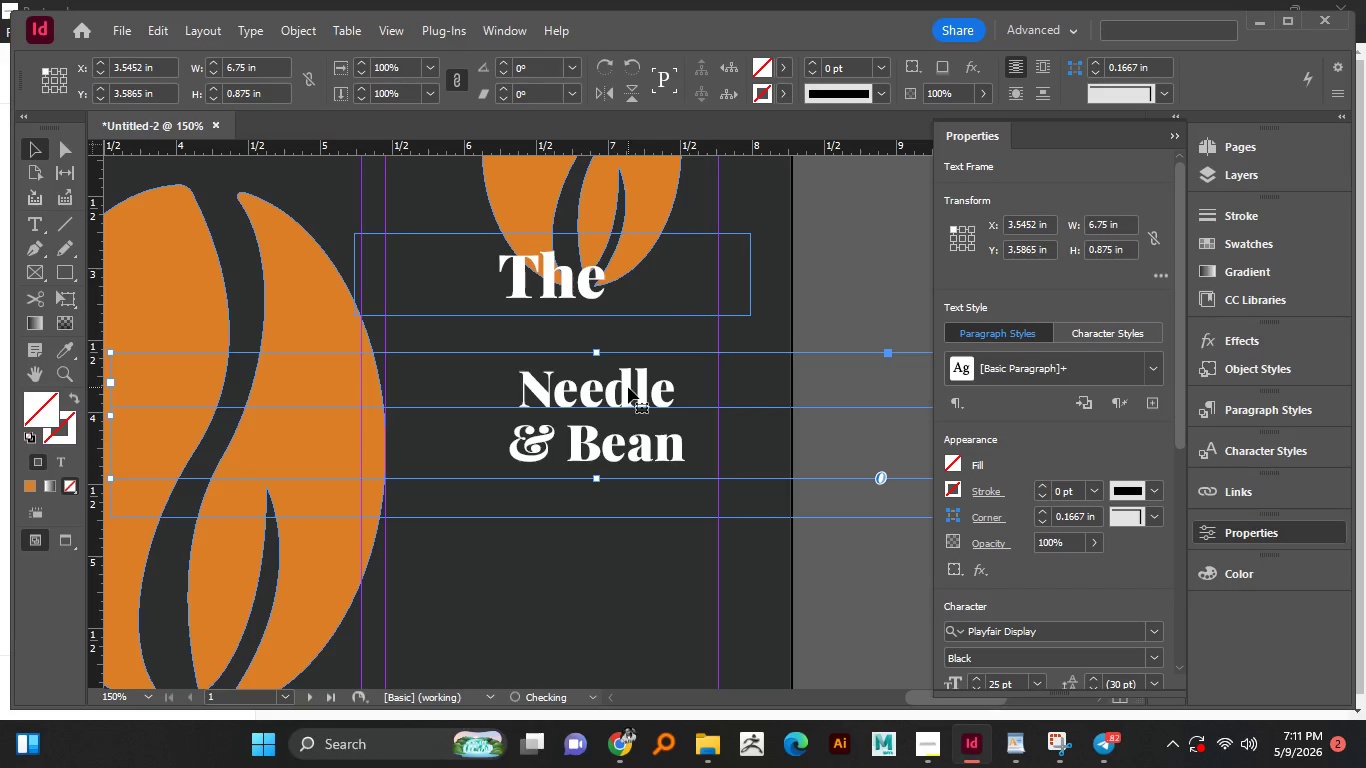 
left_click_drag(start_coordinate=[628, 387], to_coordinate=[628, 394])
 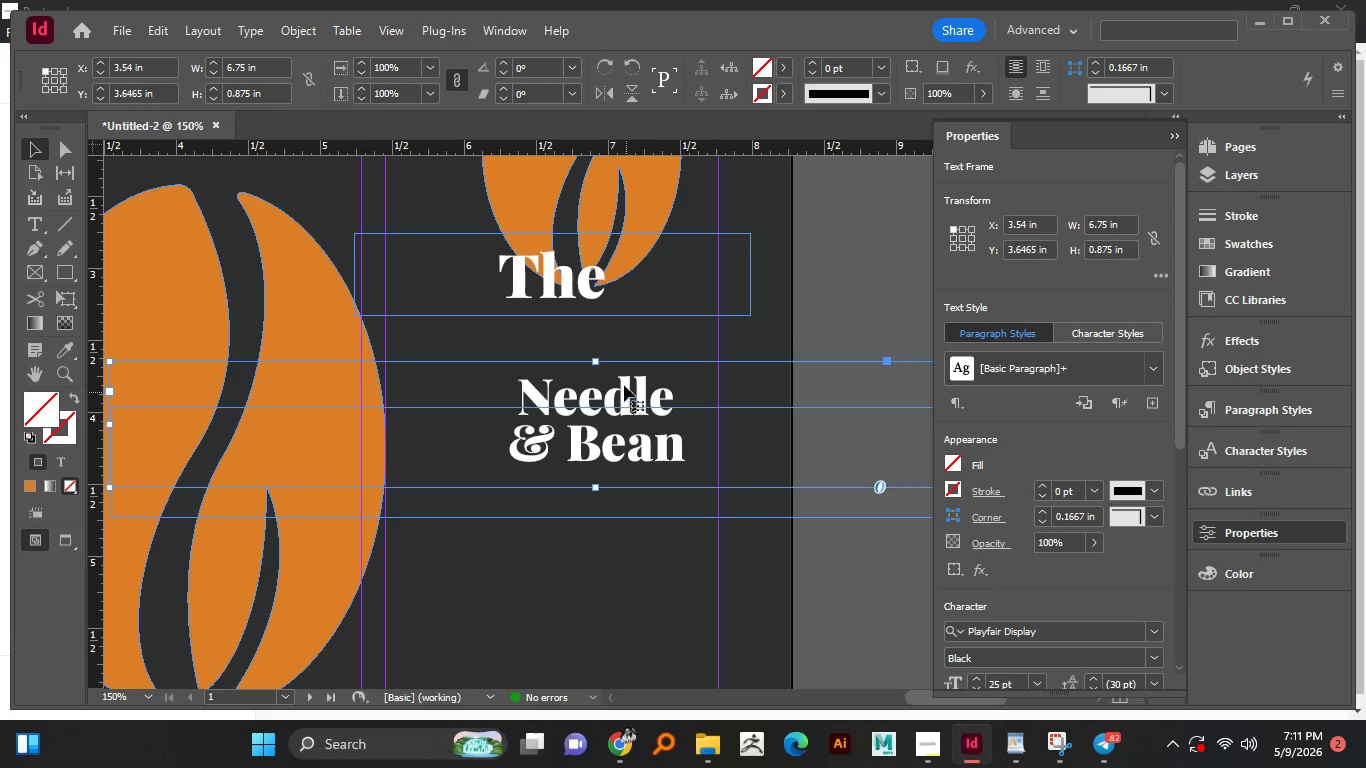 
left_click_drag(start_coordinate=[575, 279], to_coordinate=[595, 355])
 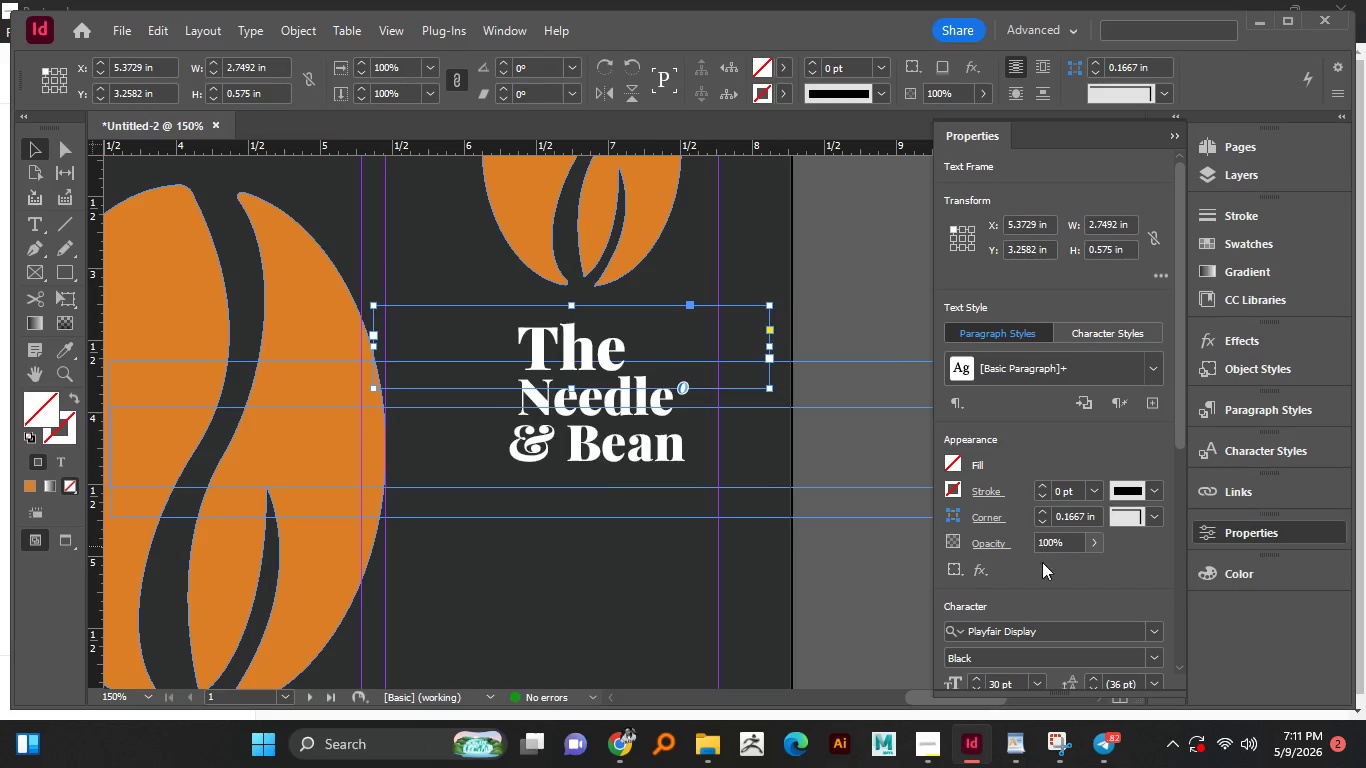 
scroll: coordinate [1146, 591], scroll_direction: down, amount: 4.0
 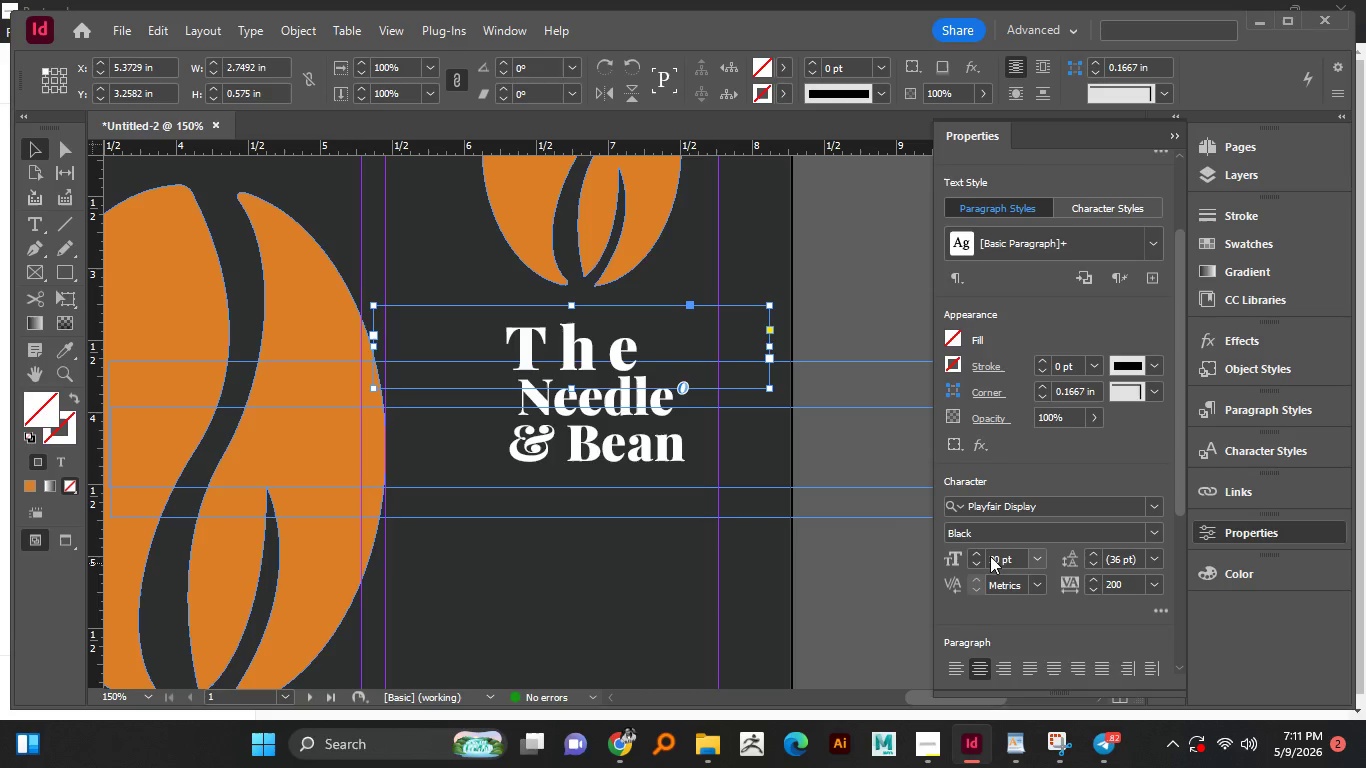 
triple_click([986, 556])
 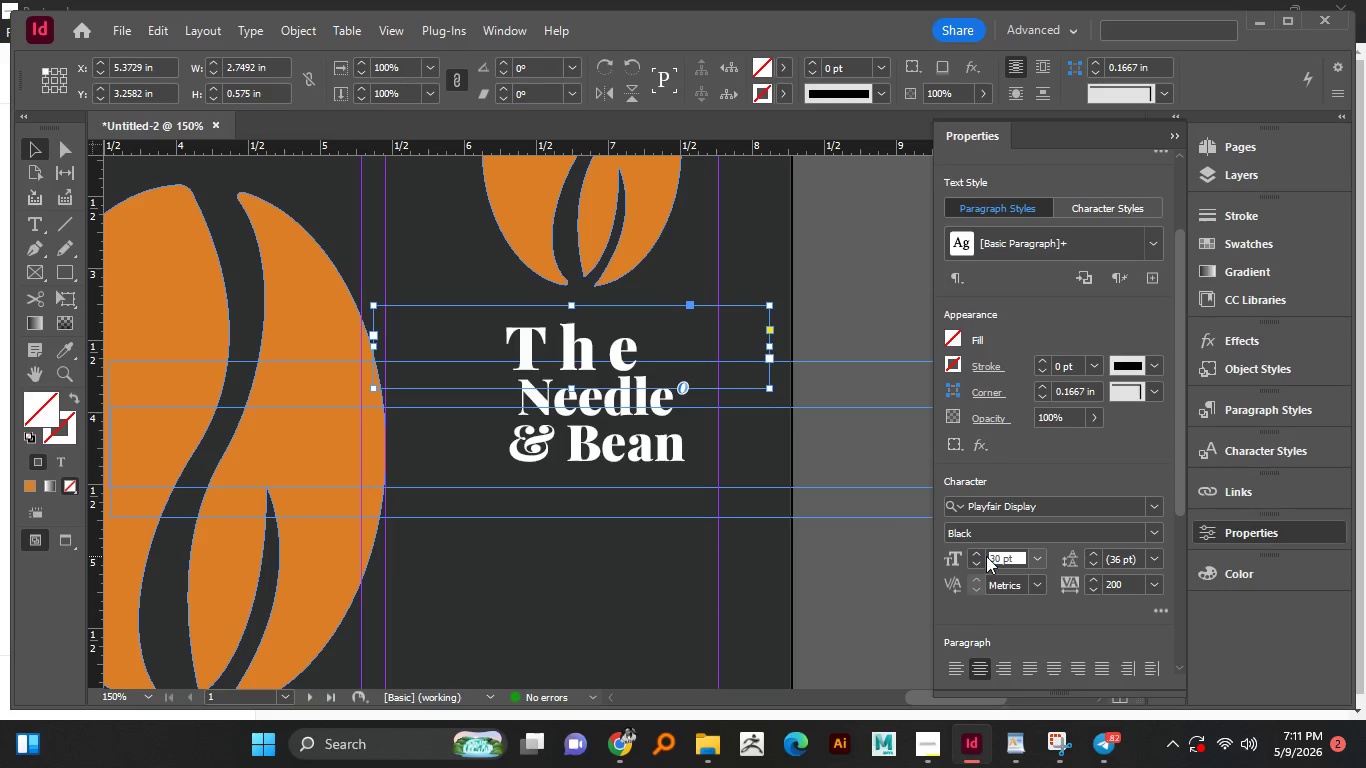 
triple_click([986, 556])
 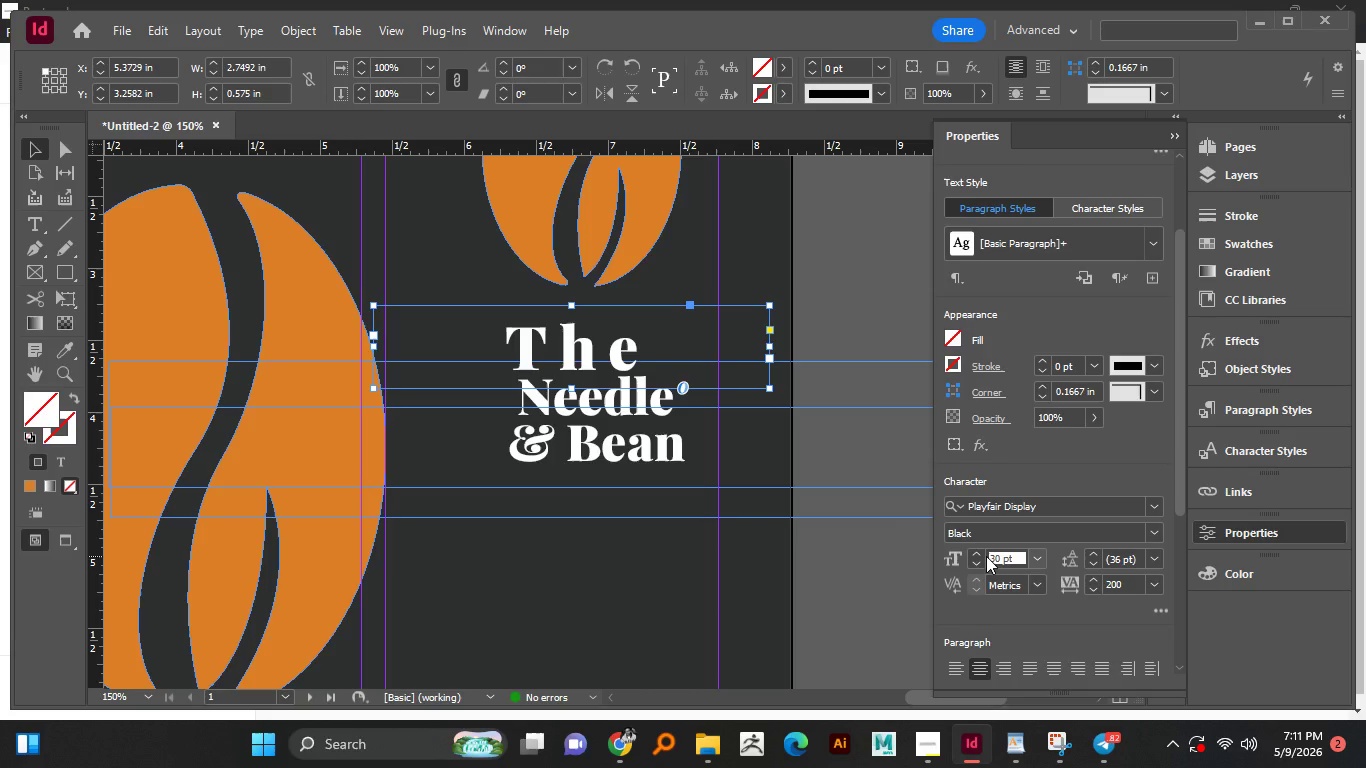 
left_click_drag(start_coordinate=[986, 556], to_coordinate=[999, 554])
 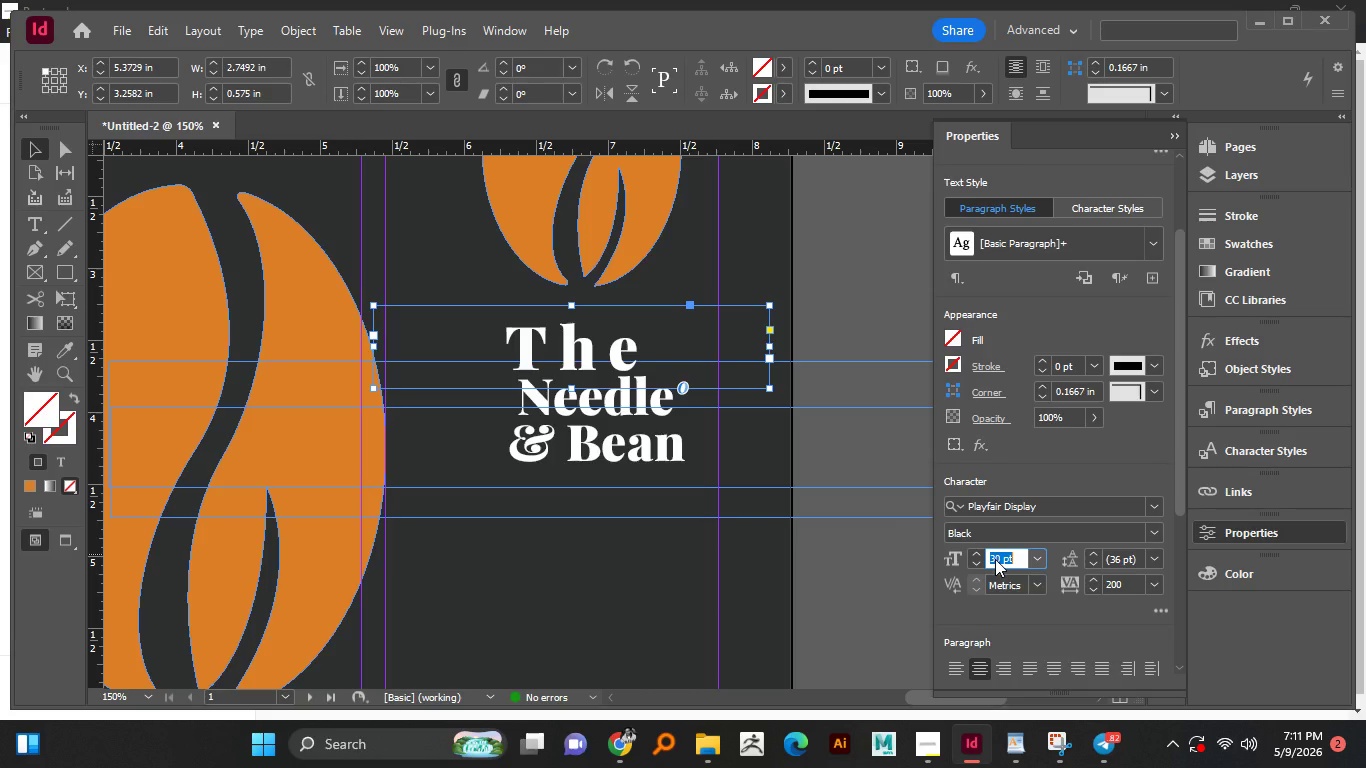 
key(Control+A)
 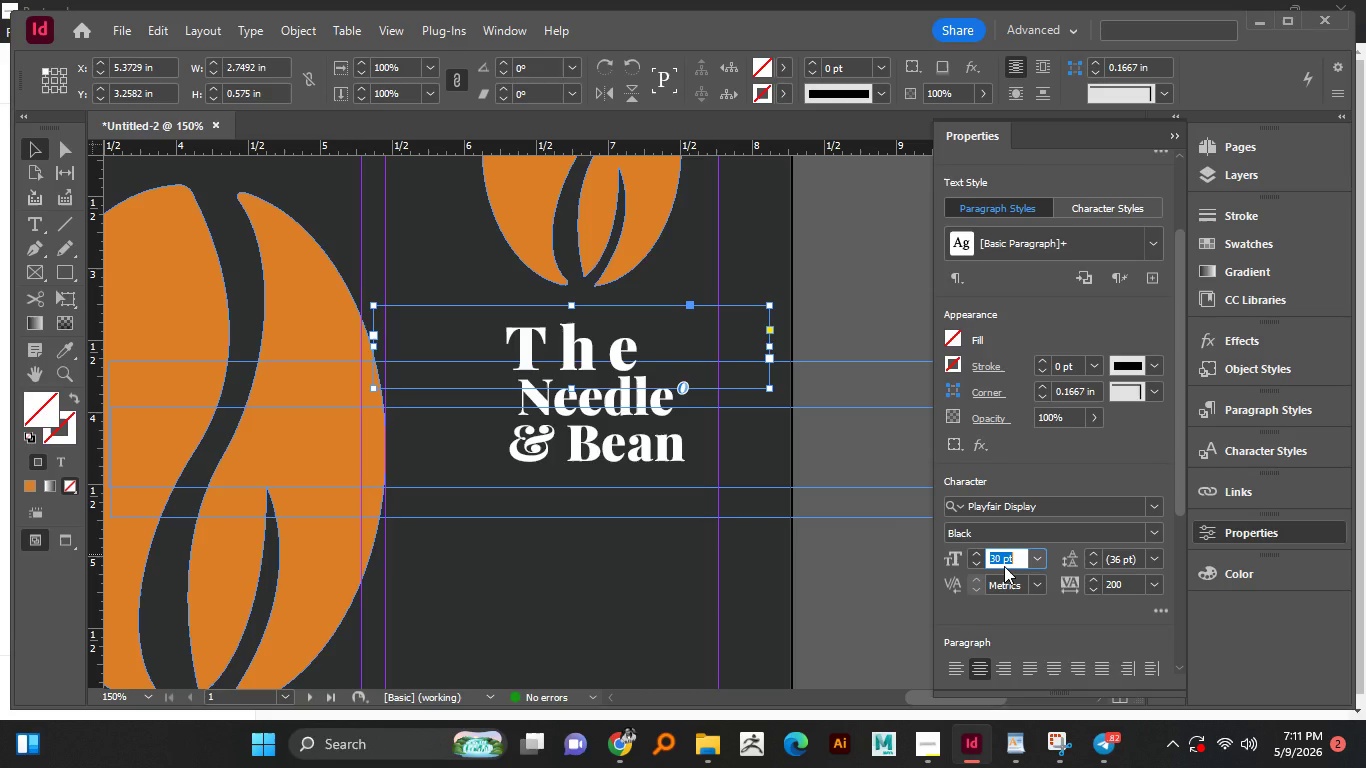 
key(Numpad1)
 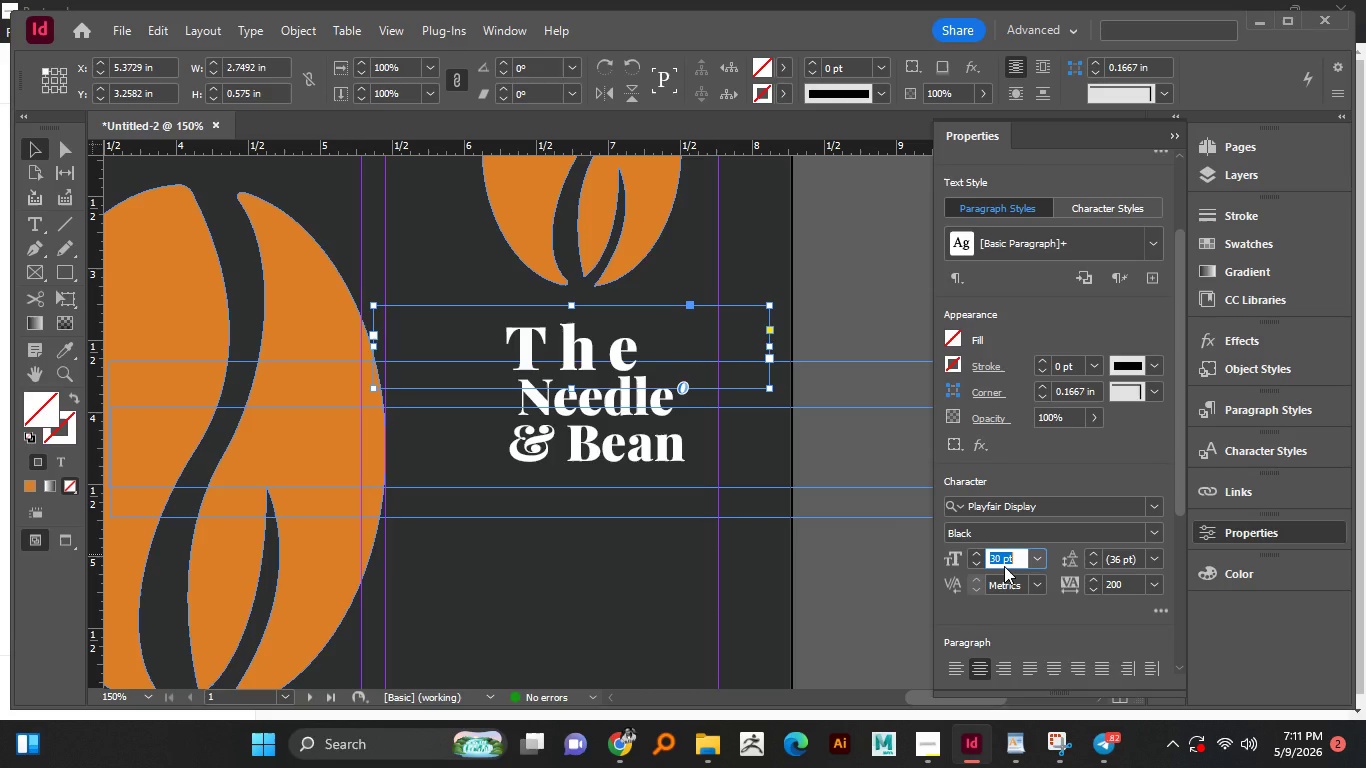 
key(Numpad0)
 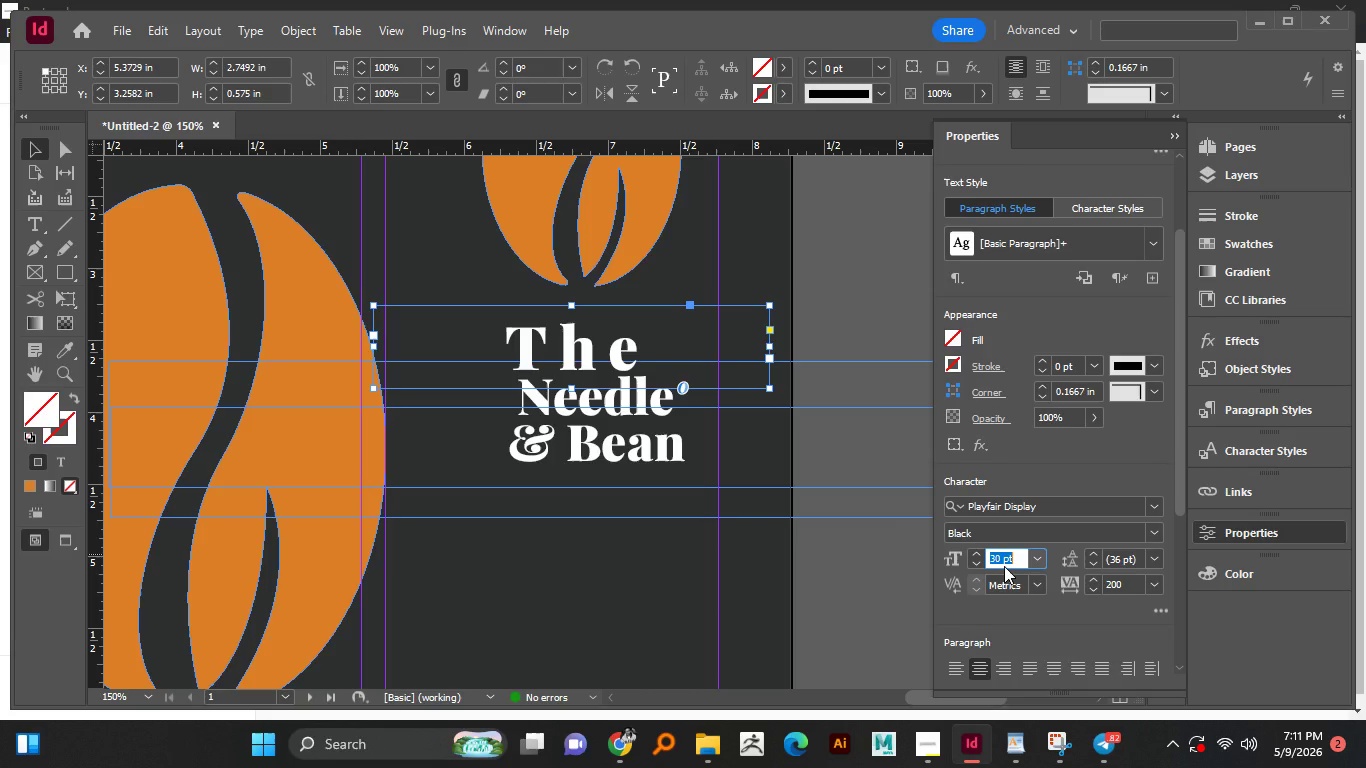 
key(NumpadEnter)
 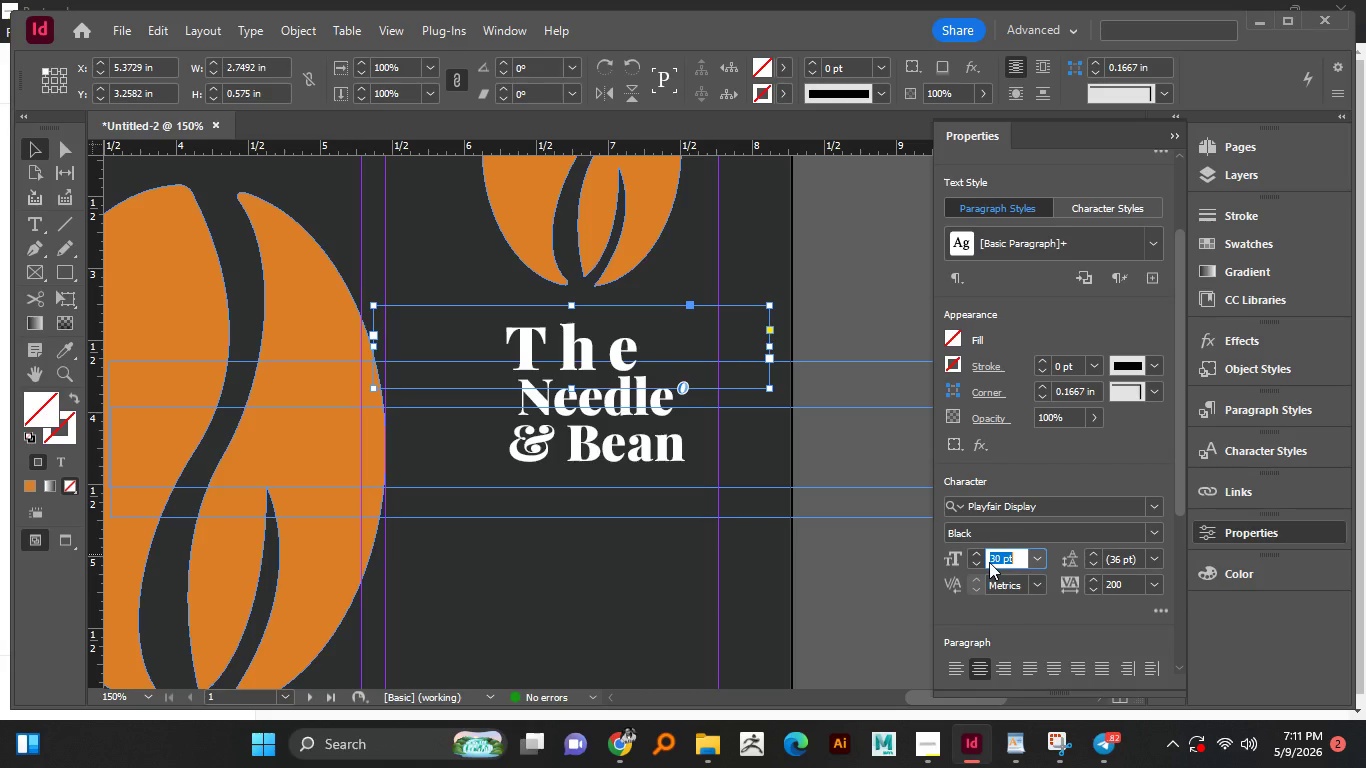 
wait(13.45)
 